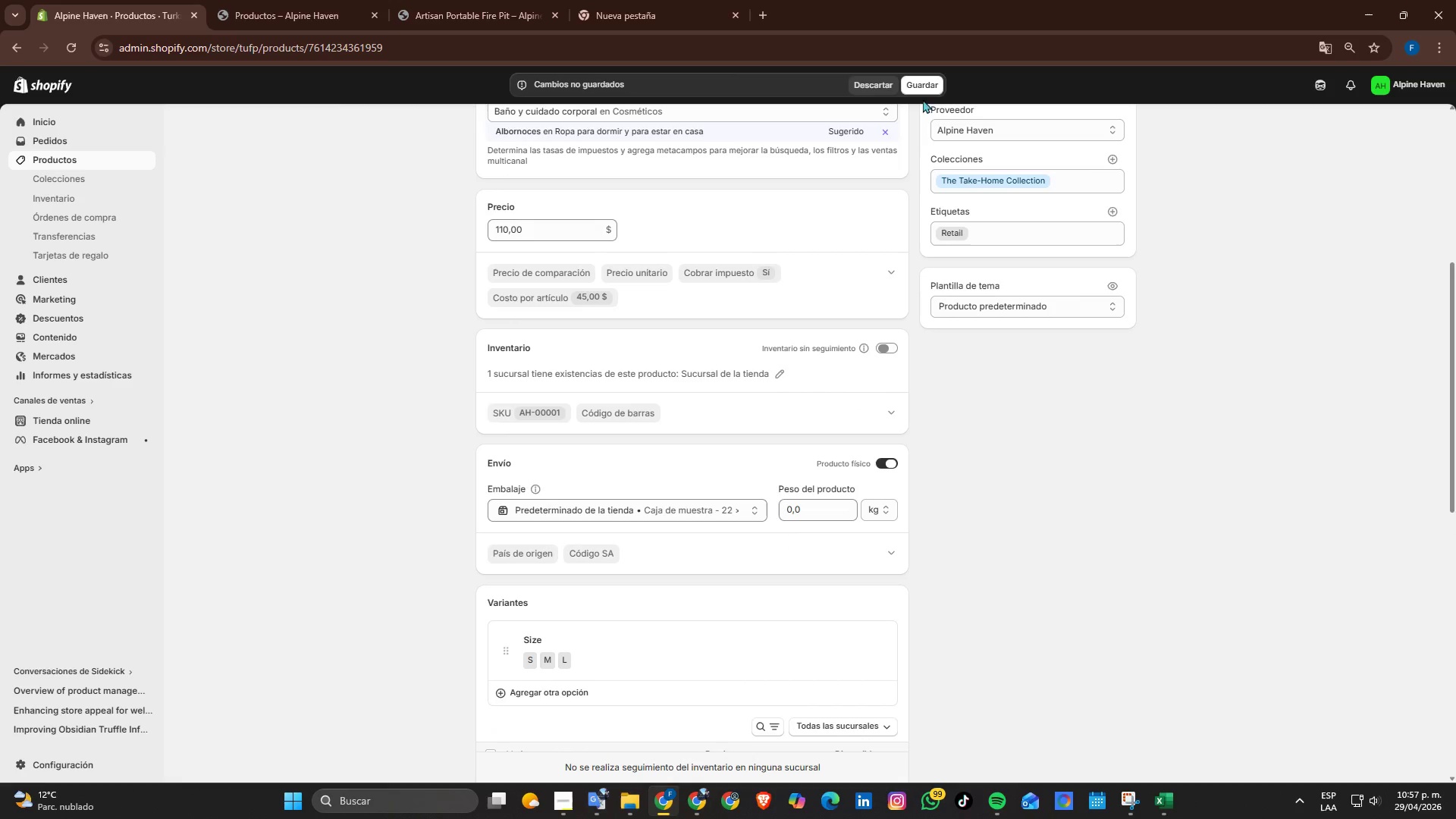 
left_click([924, 90])
 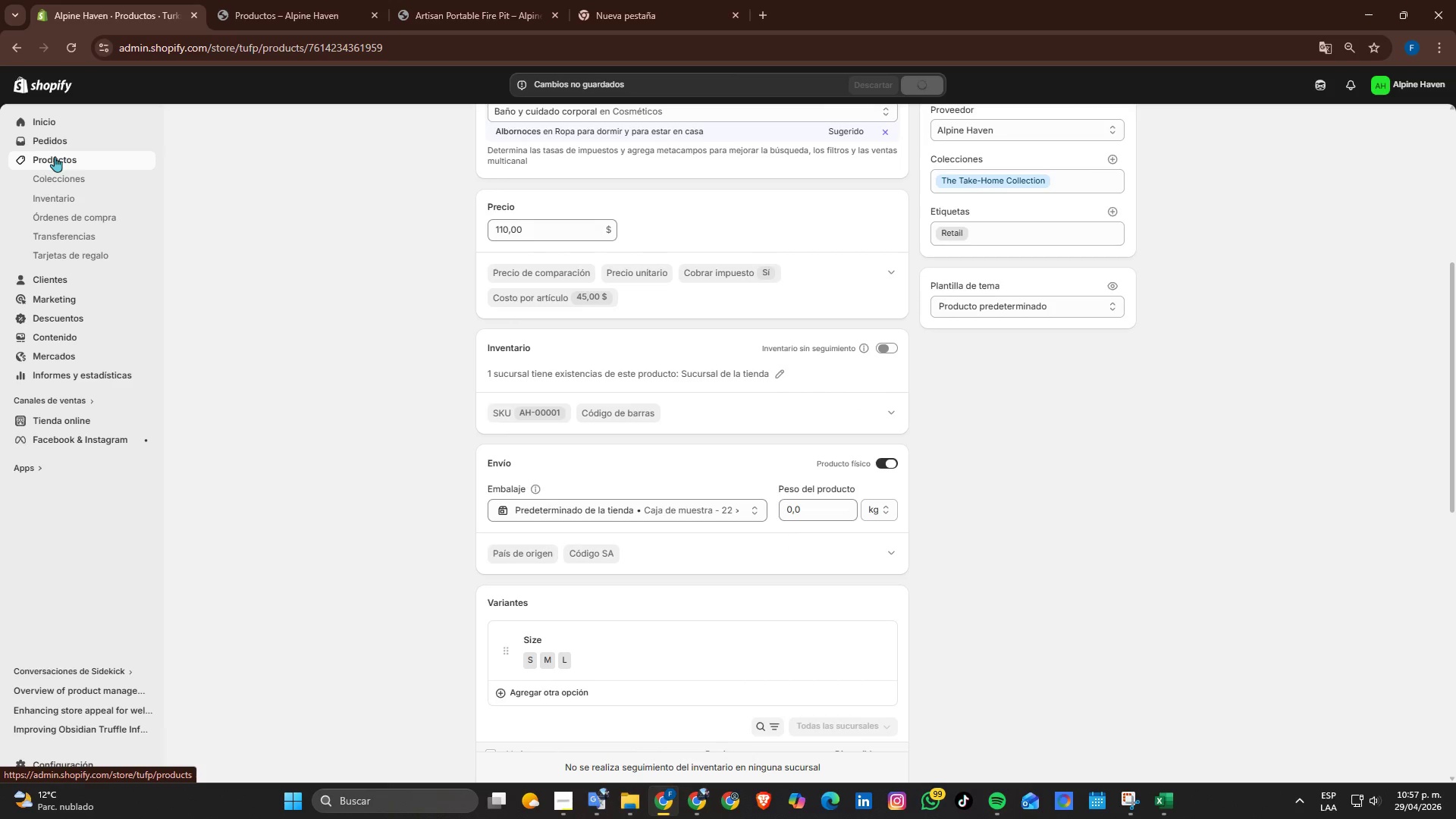 
left_click([55, 156])
 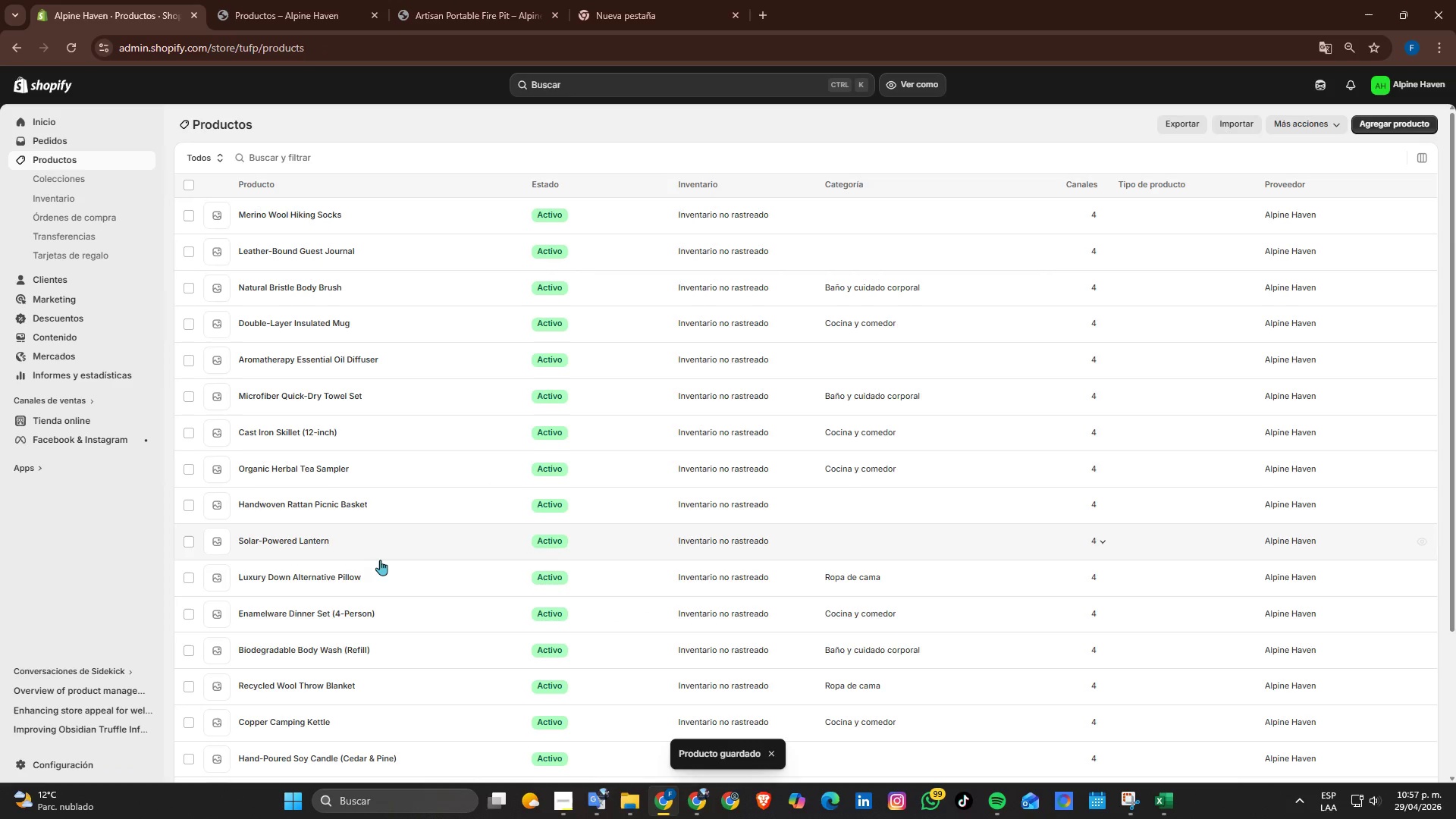 
scroll: coordinate [356, 515], scroll_direction: down, amount: 2.0
 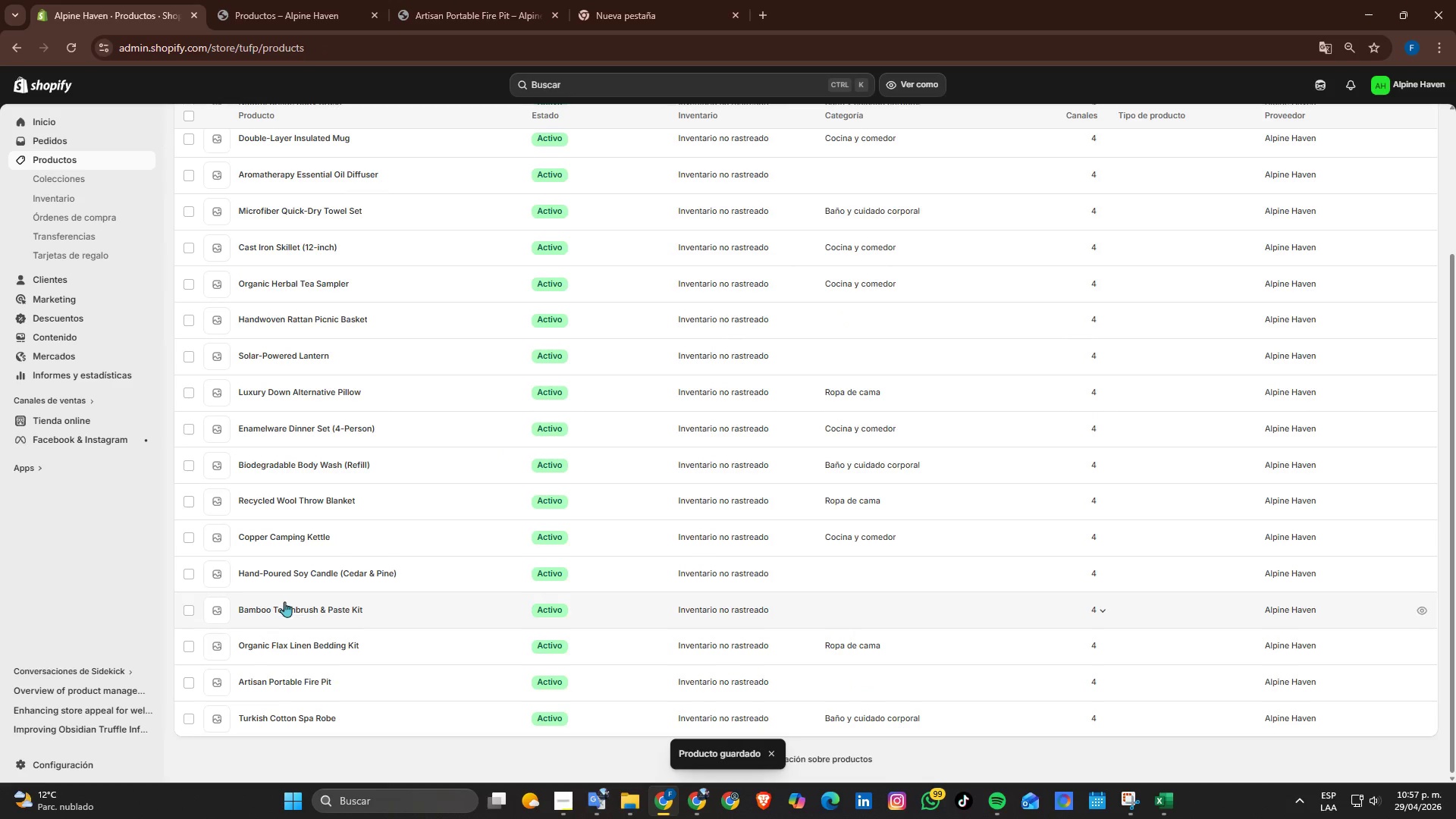 
scroll: coordinate [279, 564], scroll_direction: up, amount: 2.0
 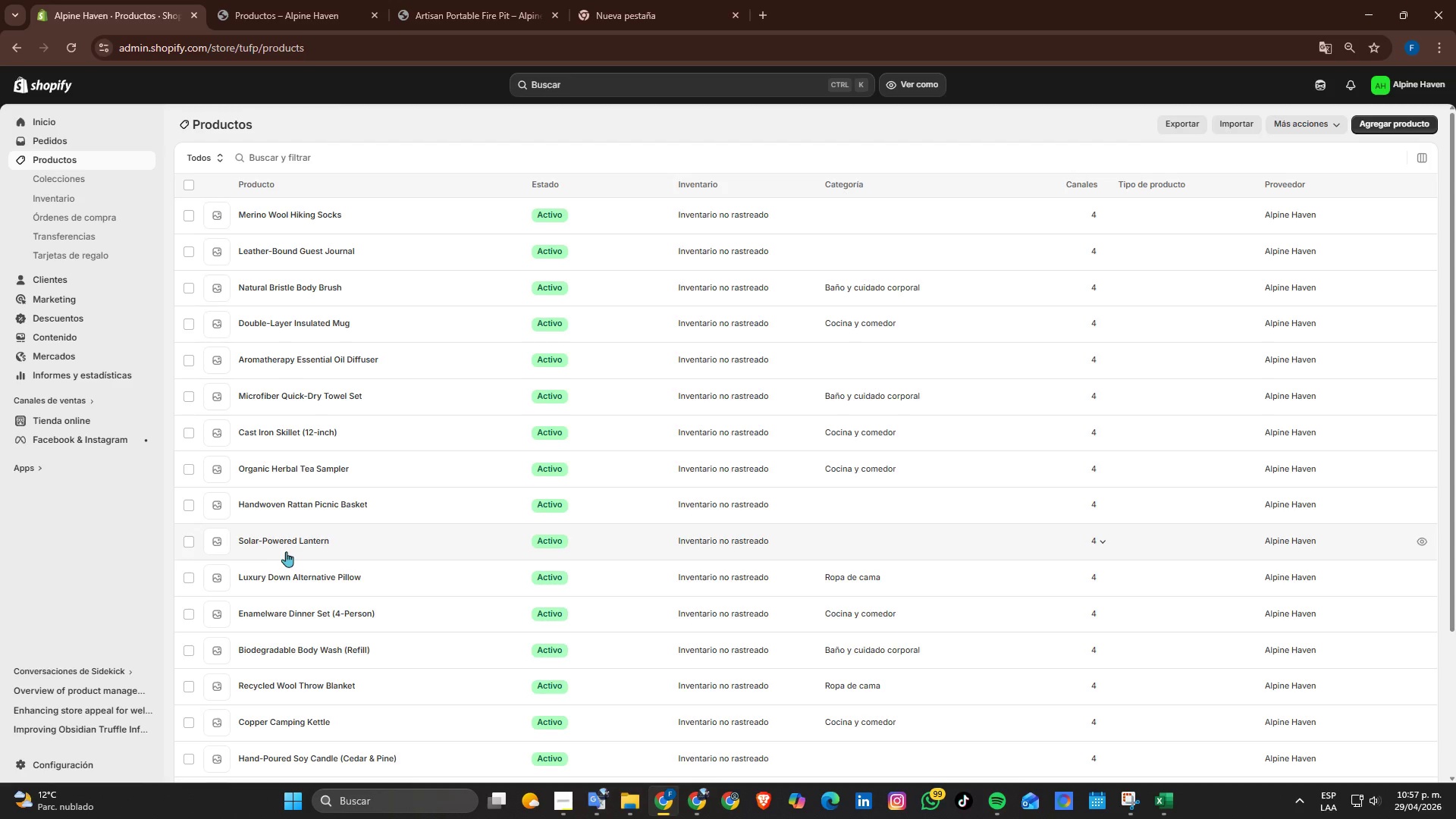 
scroll: coordinate [323, 567], scroll_direction: down, amount: 2.0
 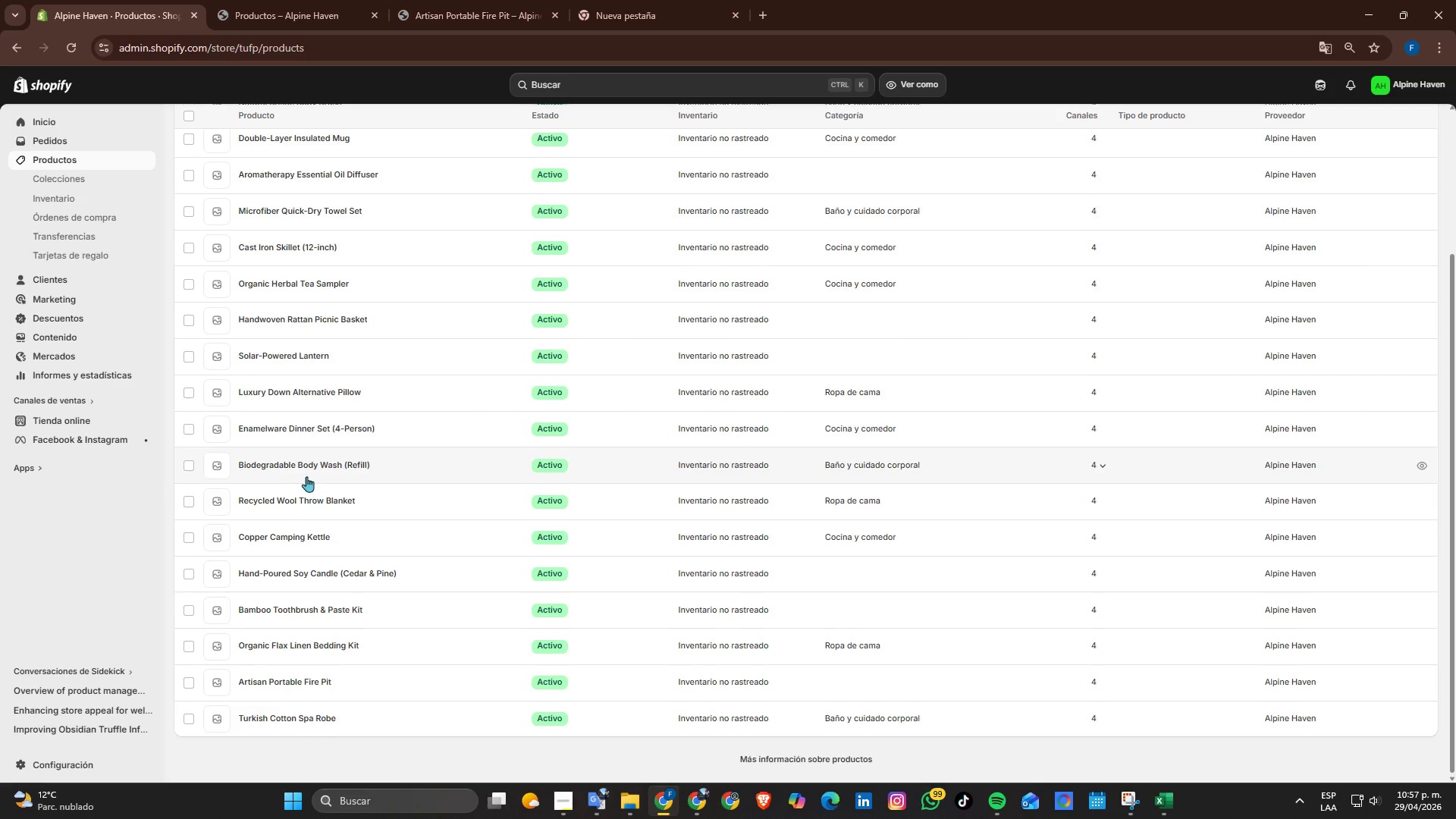 
wait(7.34)
 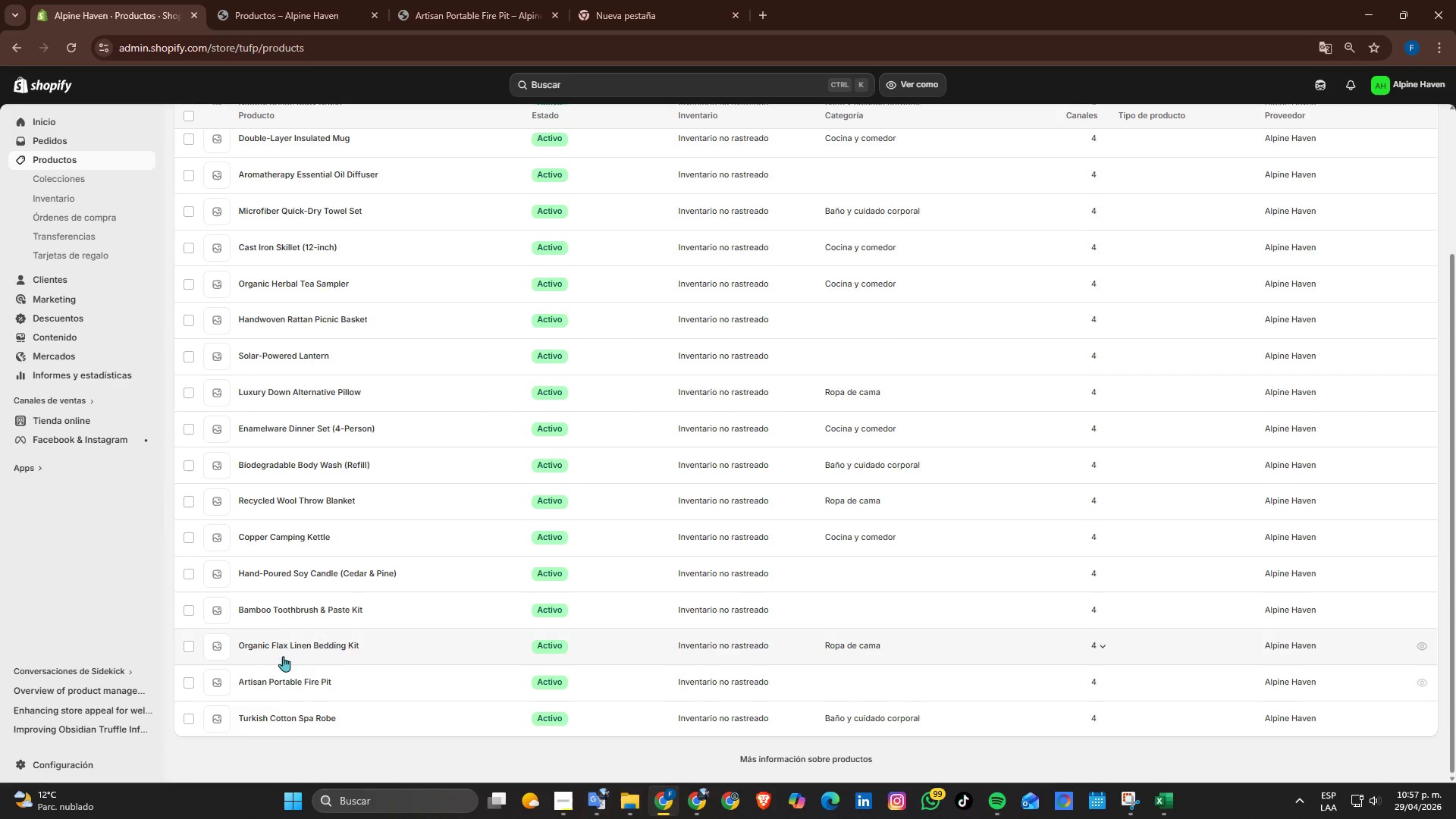 
left_click([284, 686])
 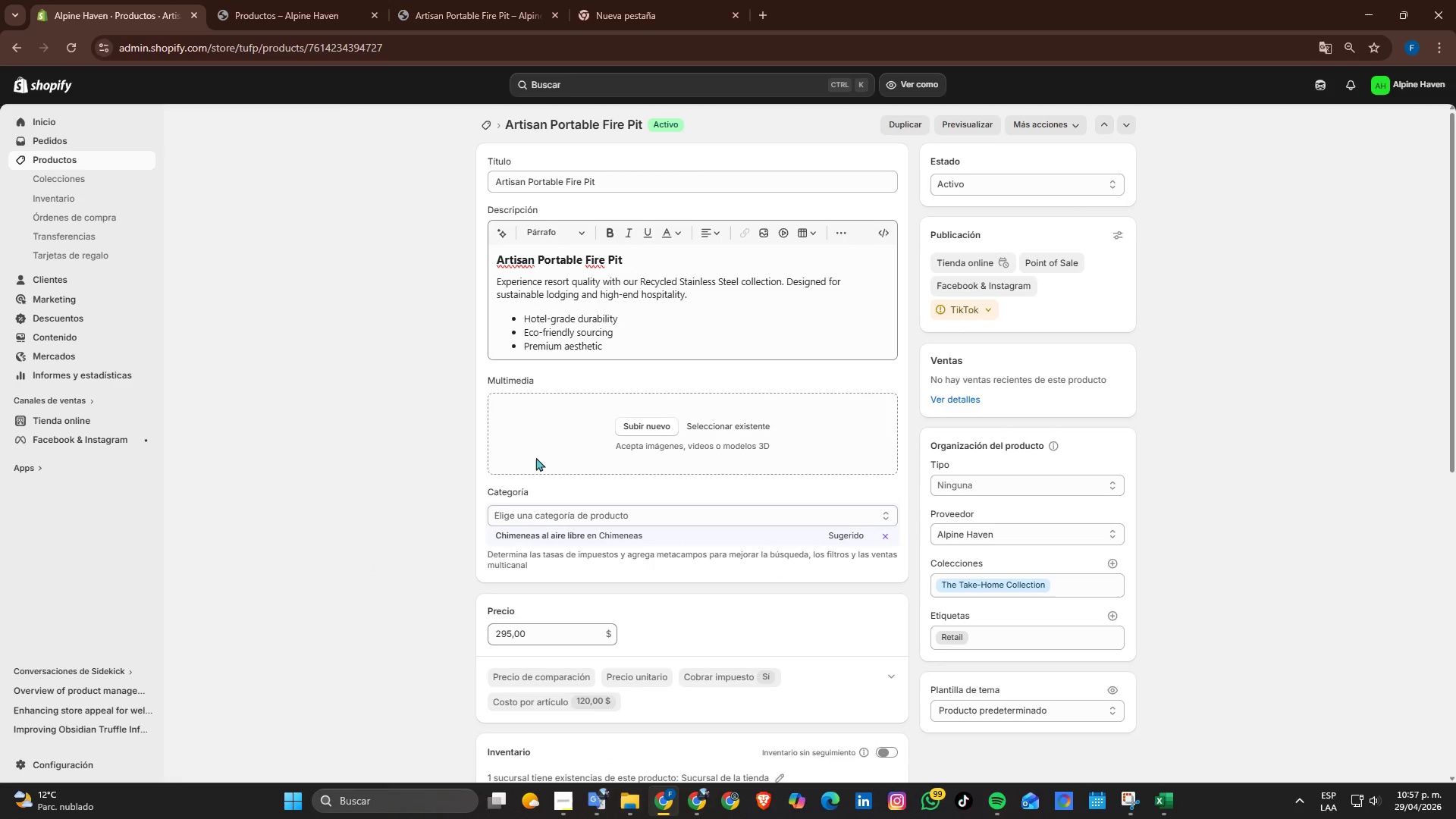 
scroll: coordinate [549, 637], scroll_direction: down, amount: 2.0
 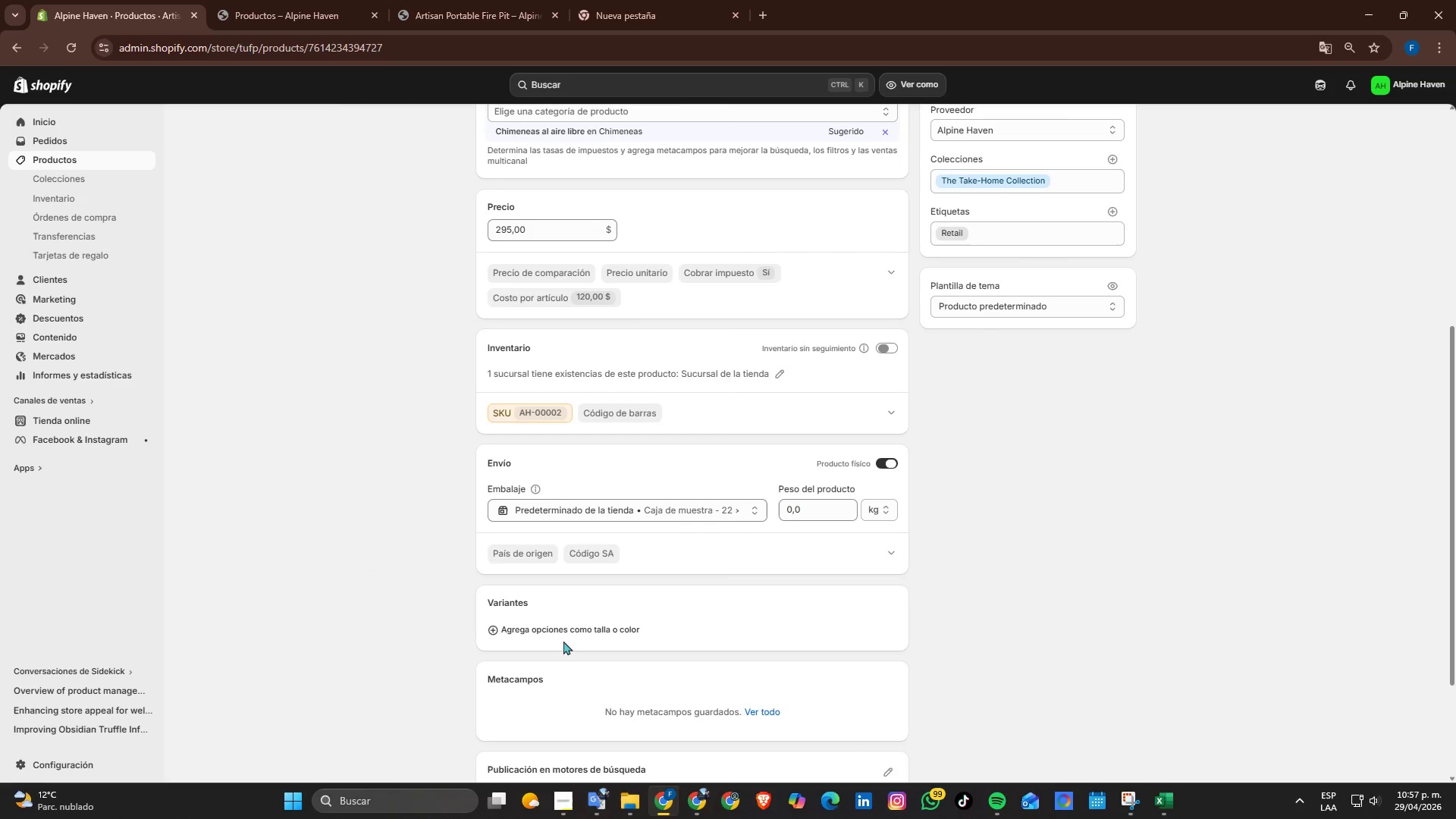 
left_click([572, 627])
 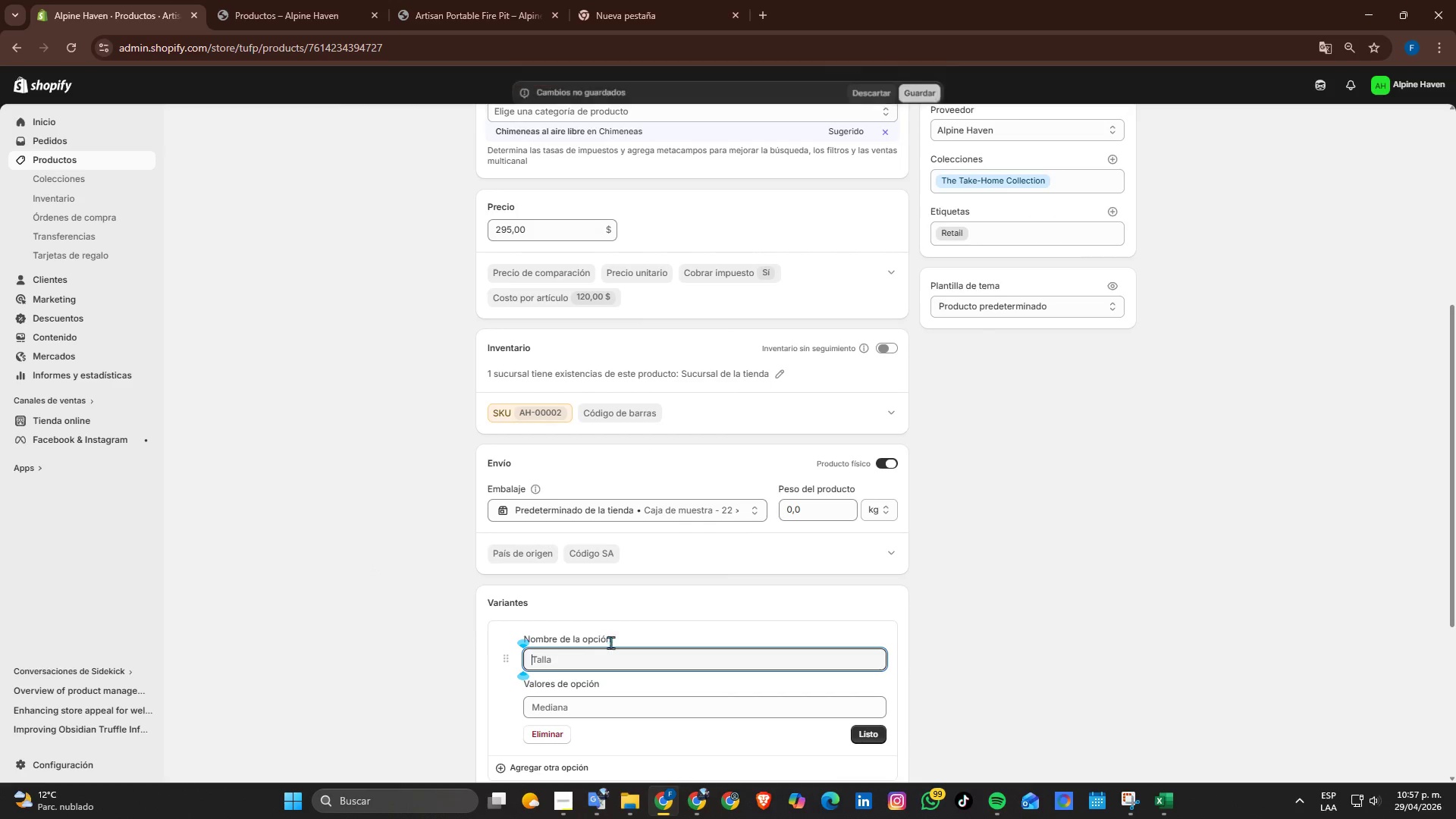 
scroll: coordinate [610, 664], scroll_direction: down, amount: 2.0
 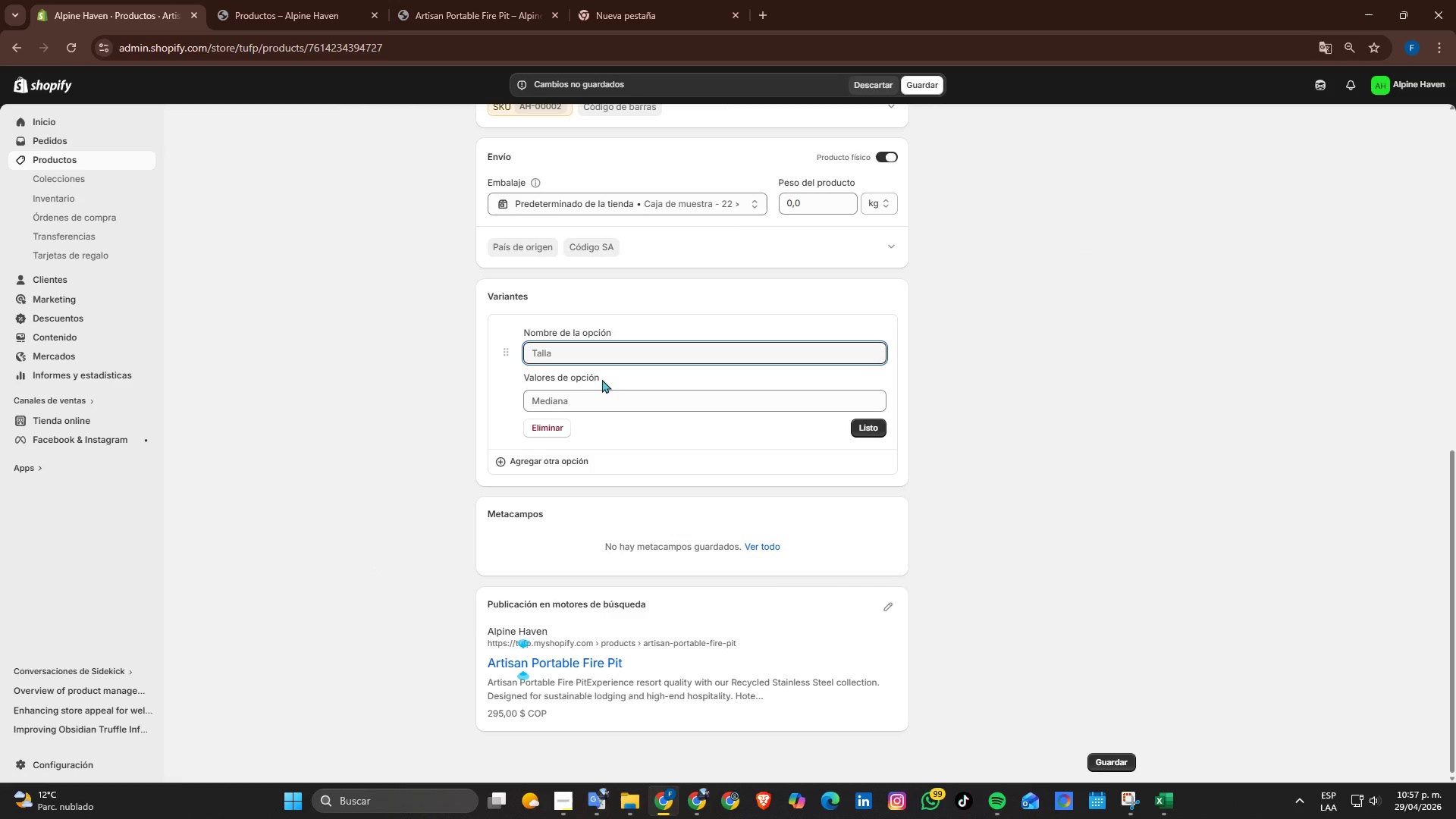 
type(Size)
 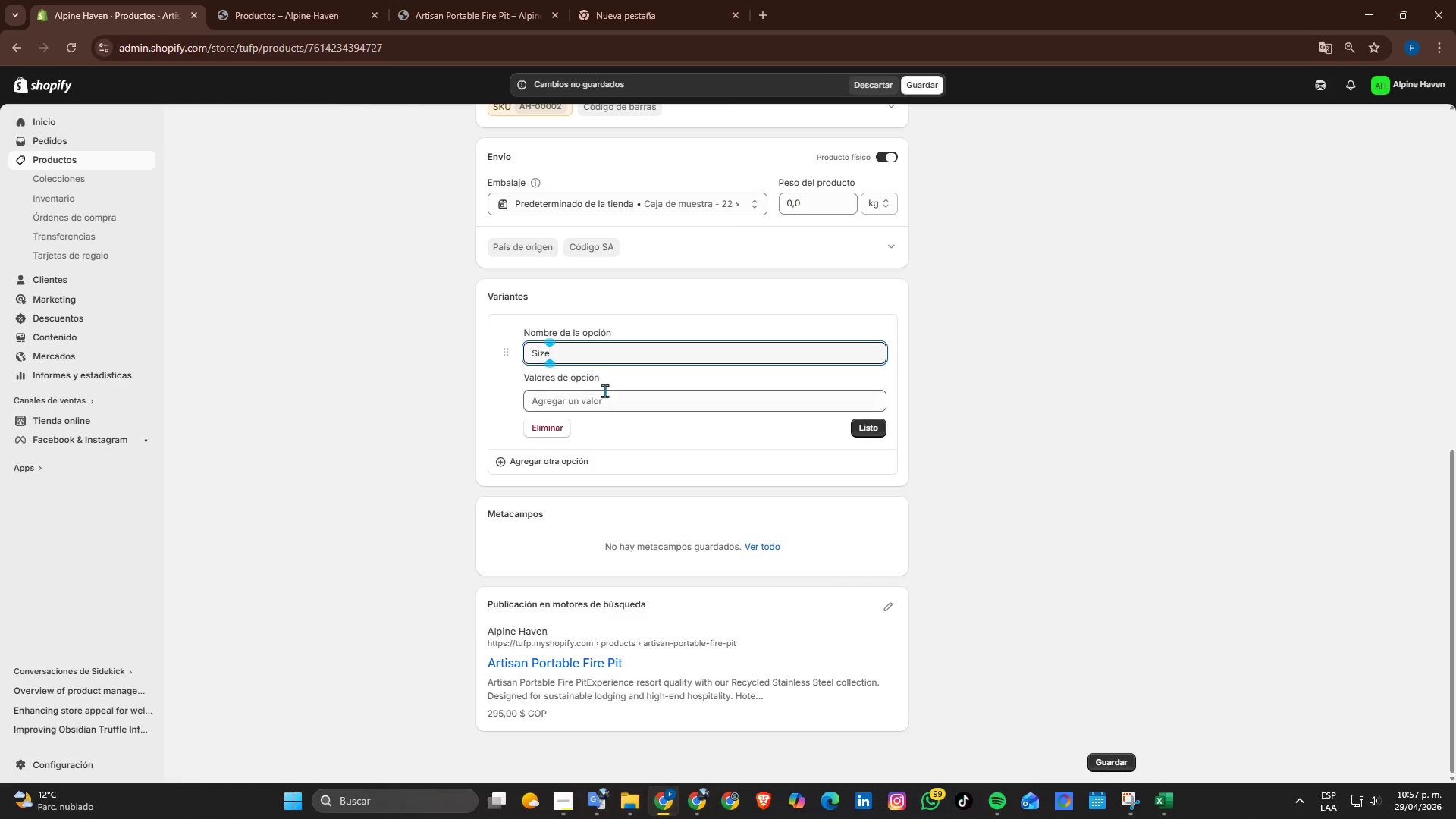 
left_click([605, 394])
 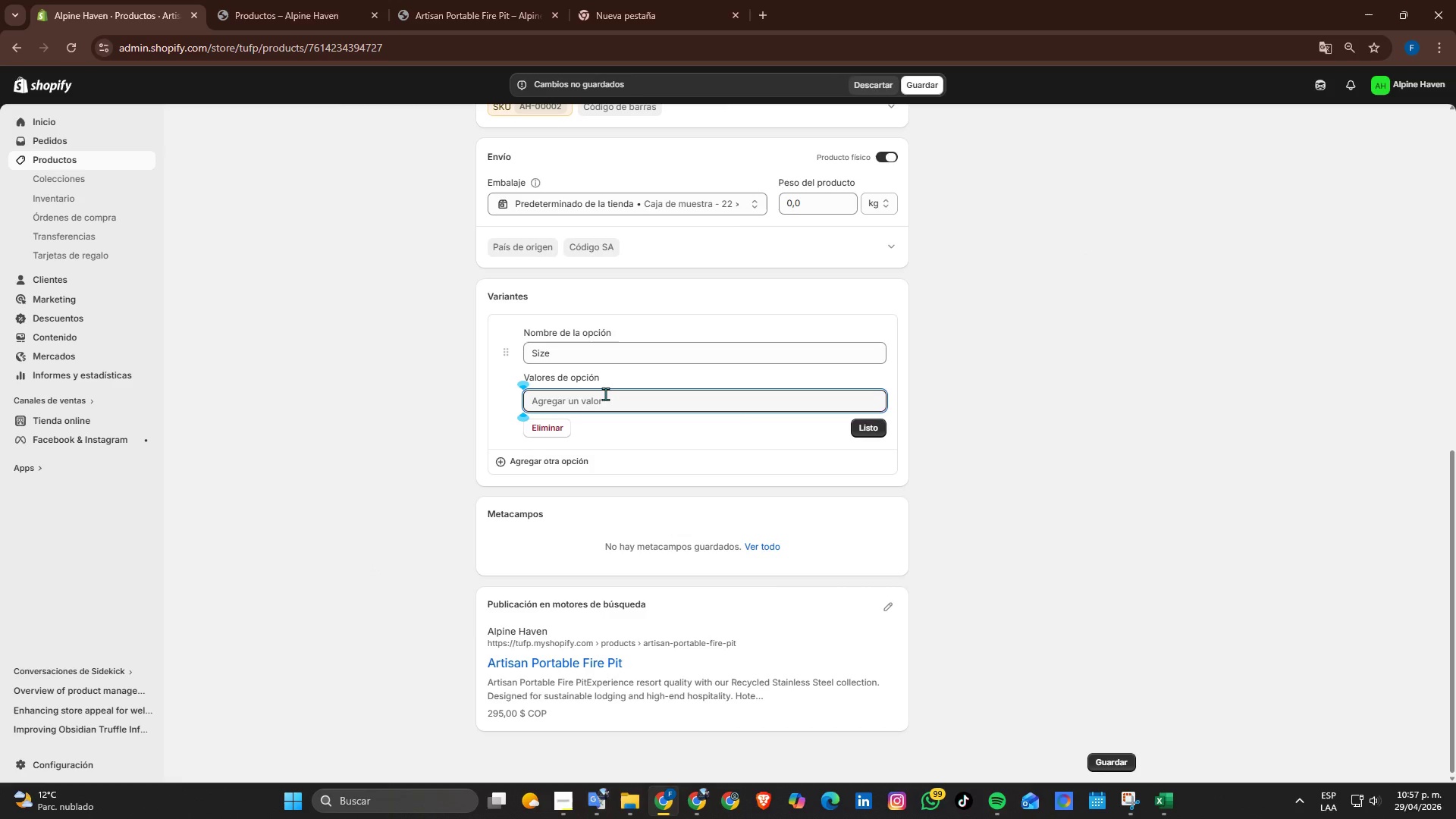 
type(Compact)
 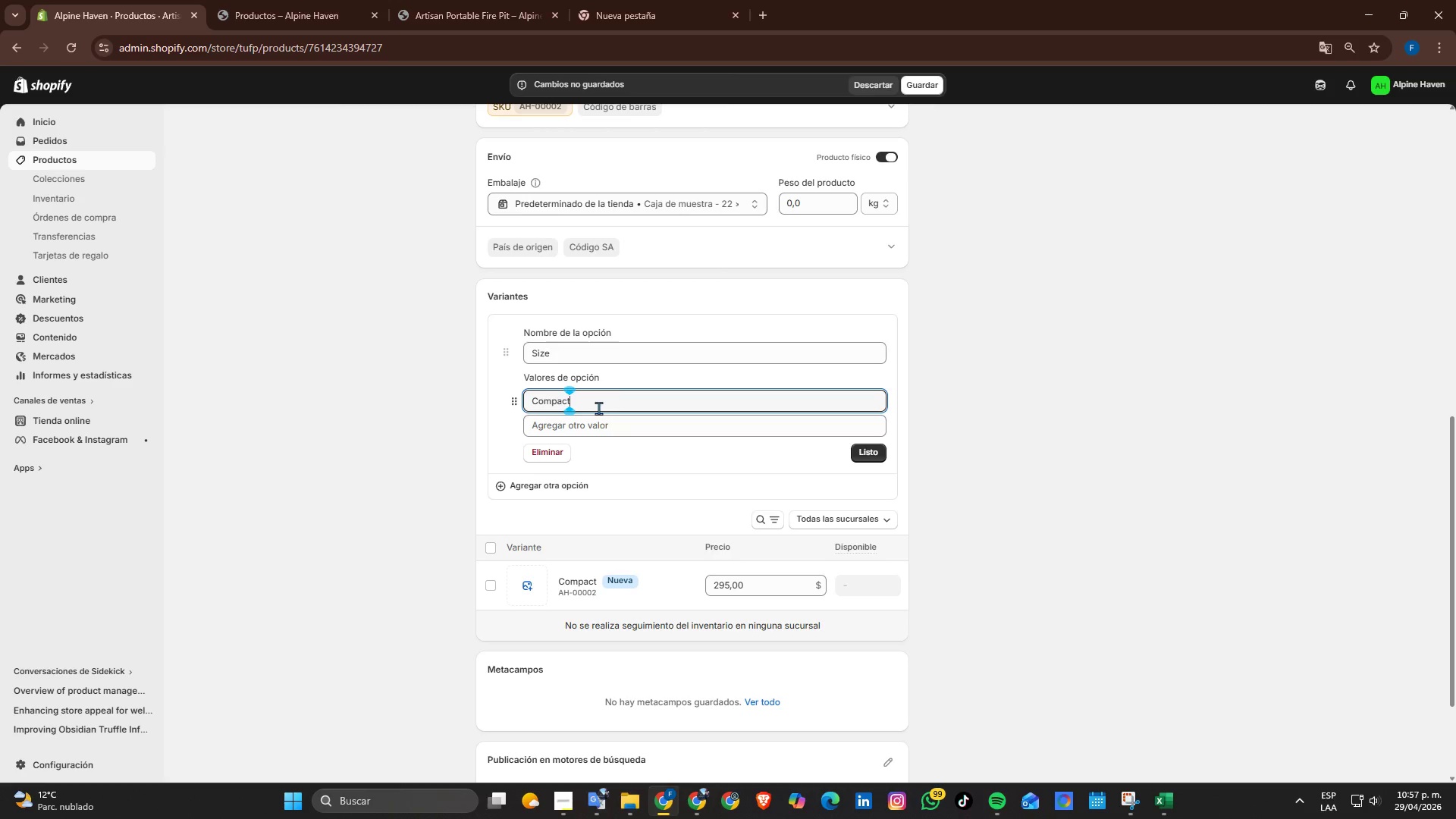 
key(Space)
 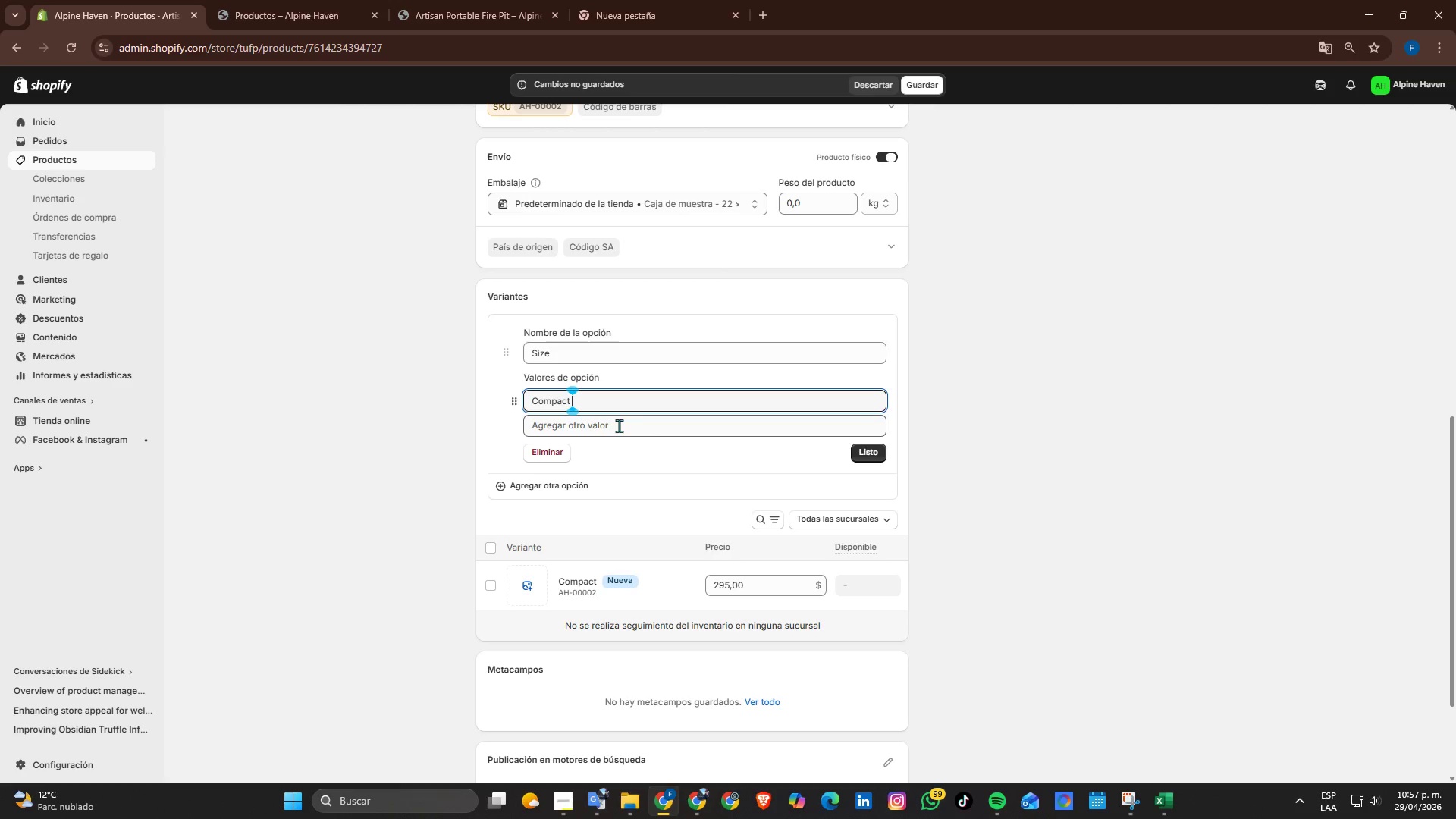 
left_click([619, 425])
 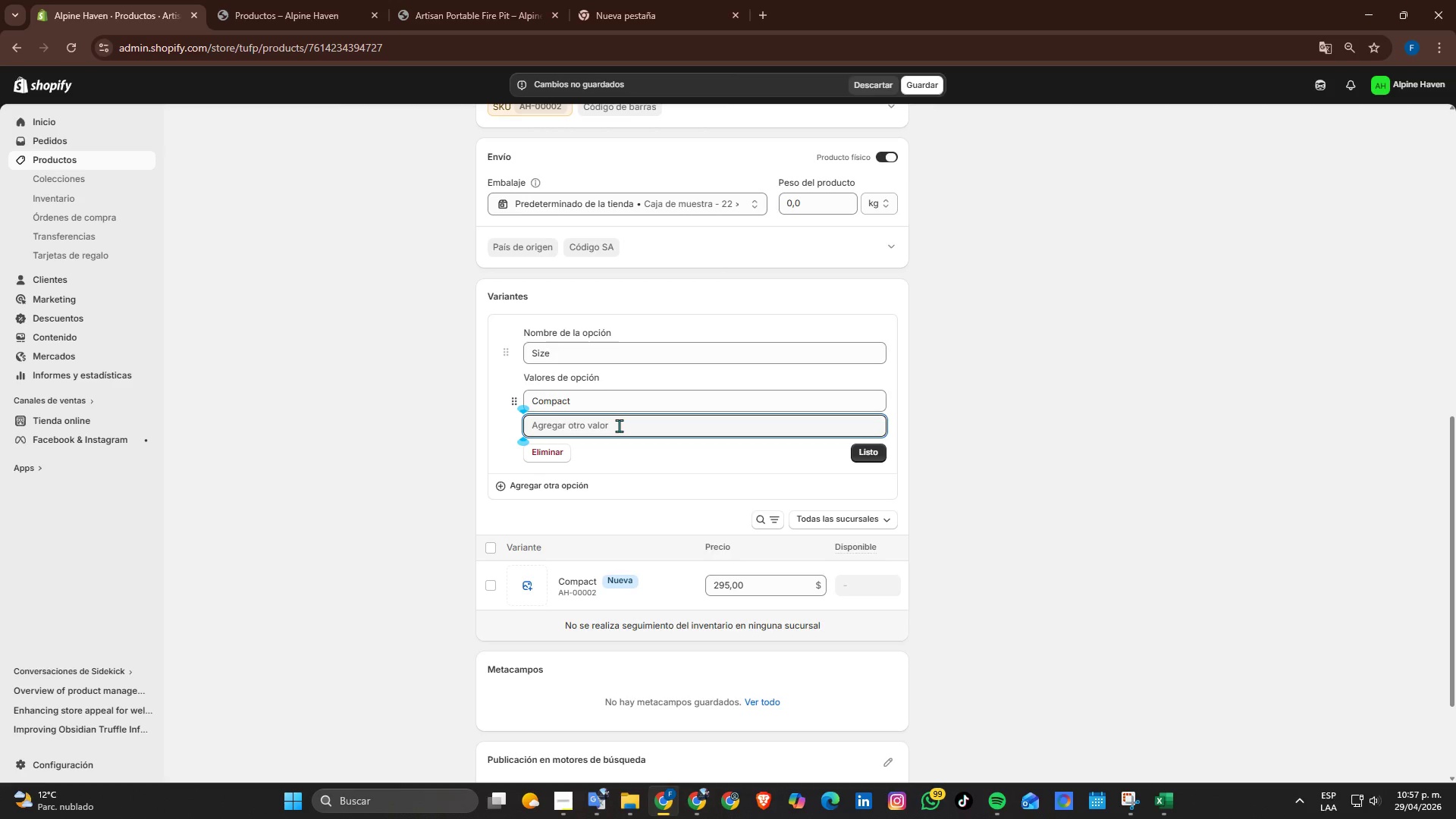 
type(Large)
 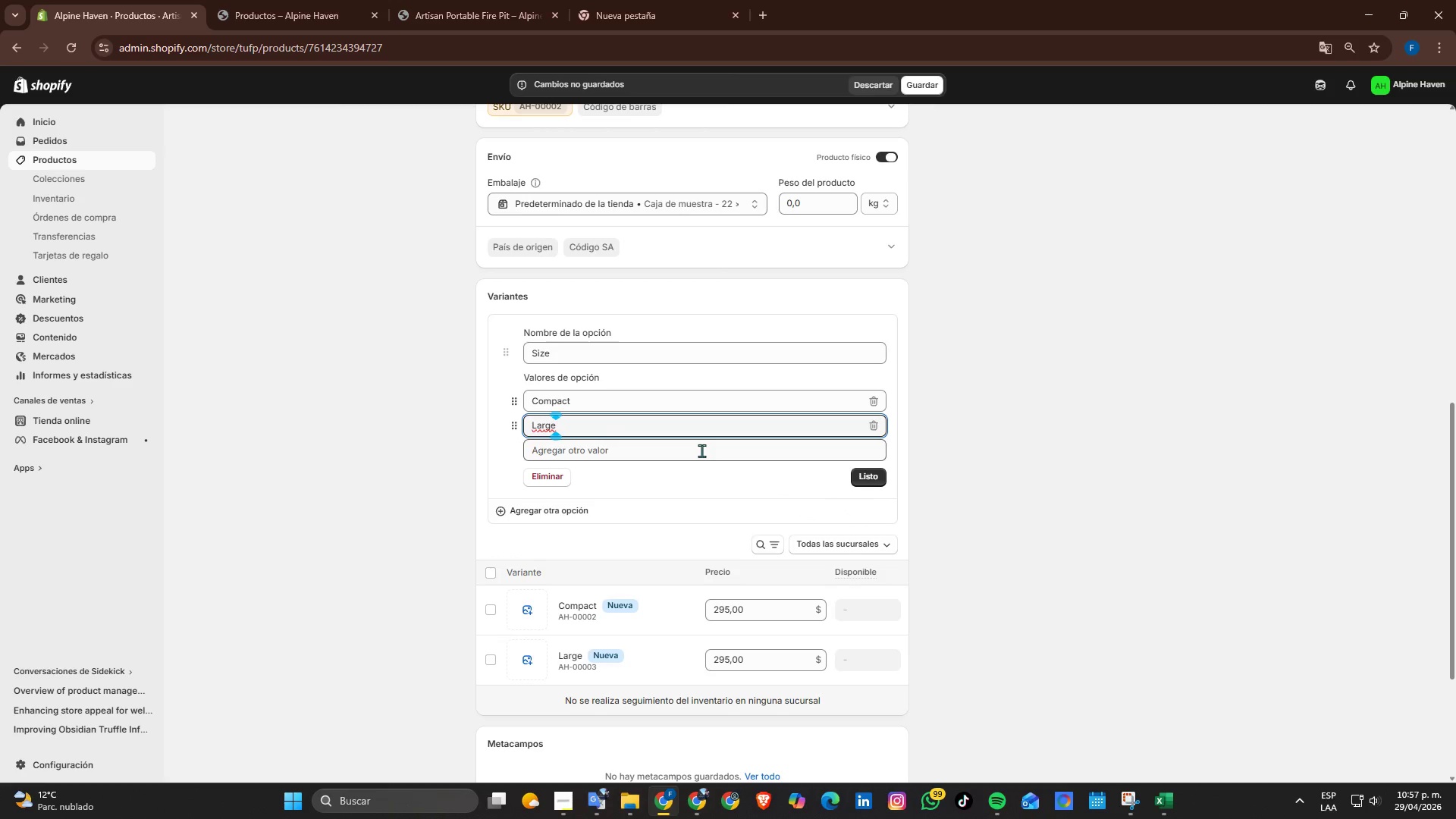 
left_click([868, 478])
 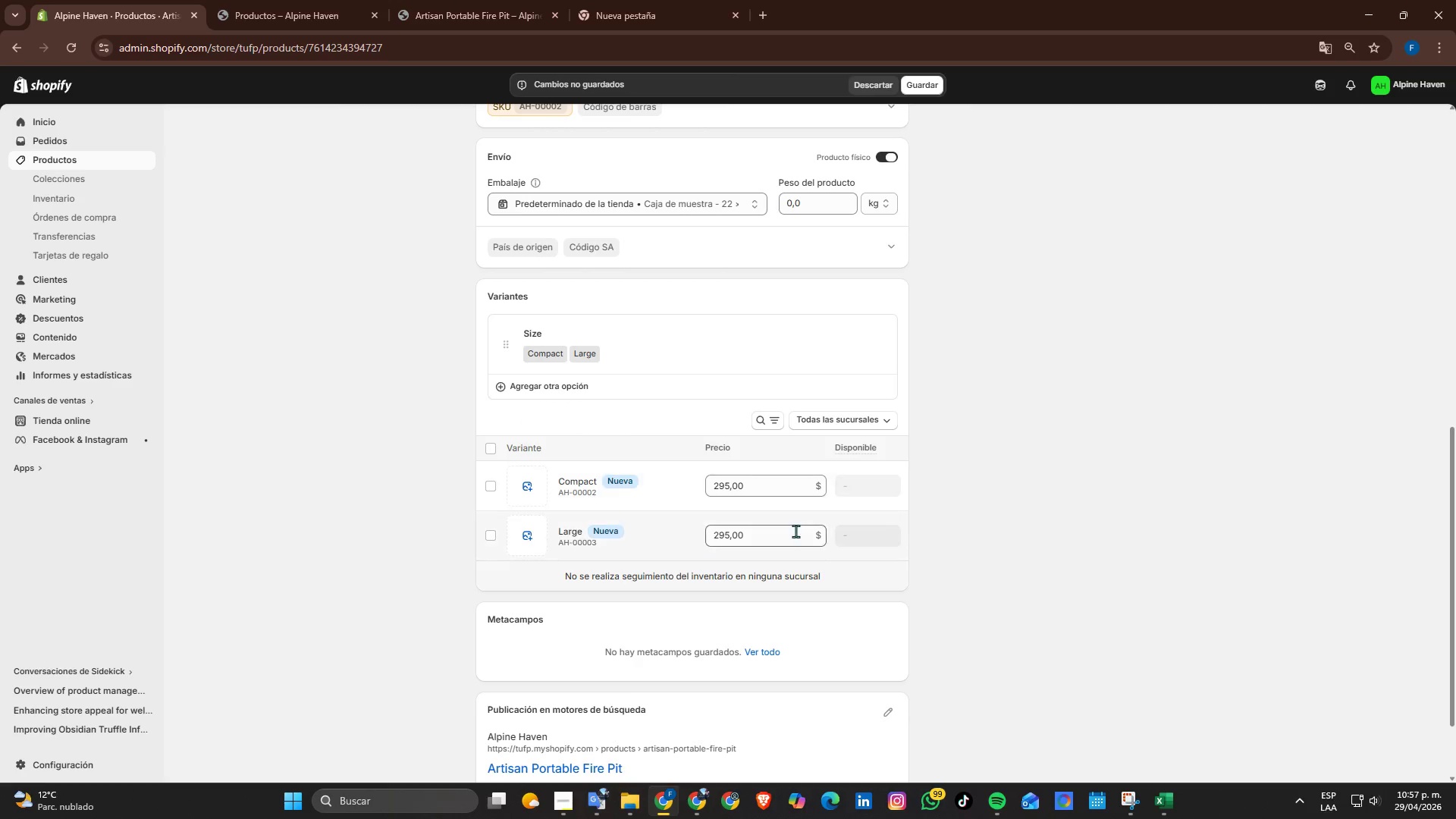 
left_click([790, 529])
 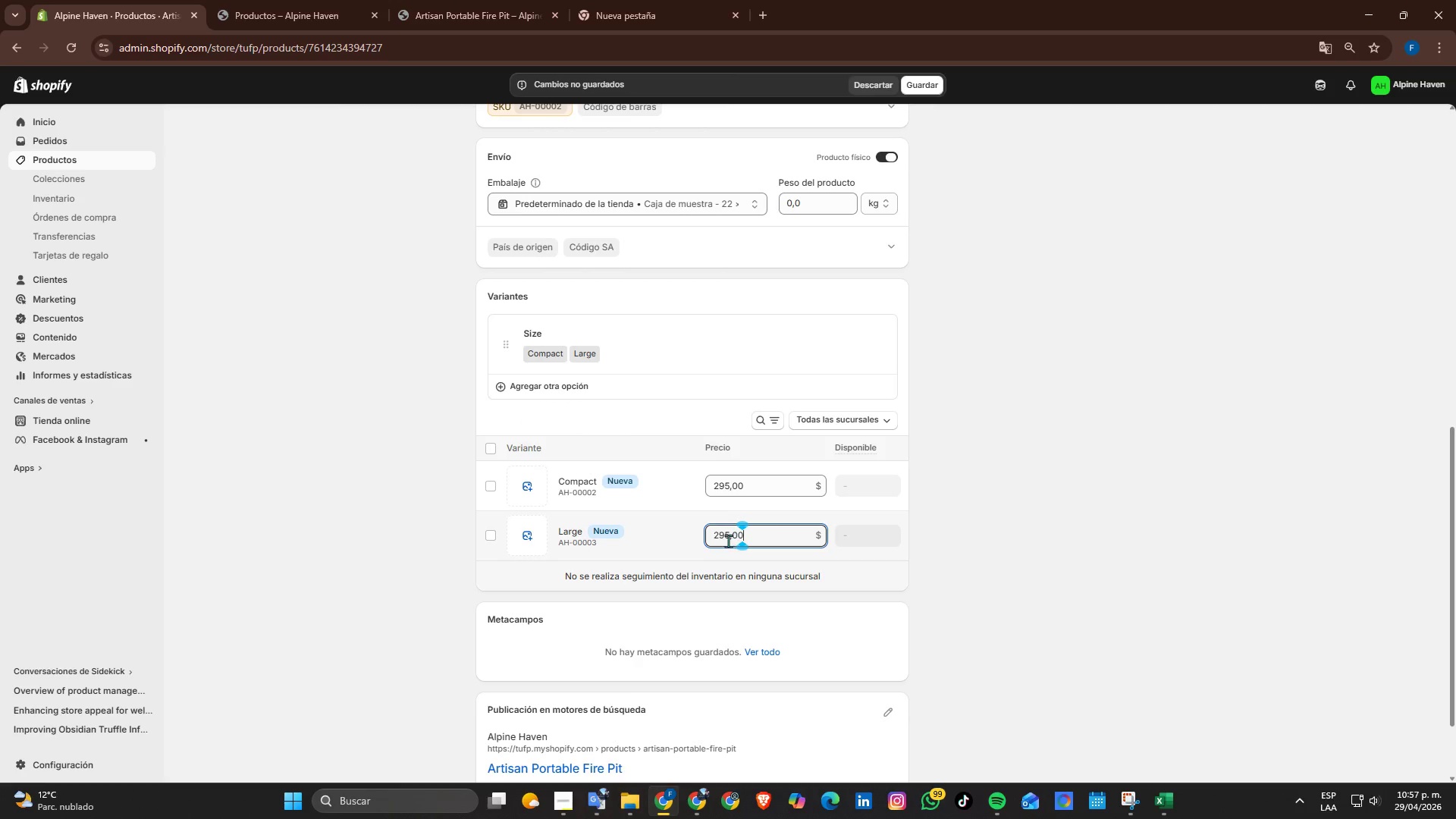 
left_click([726, 541])
 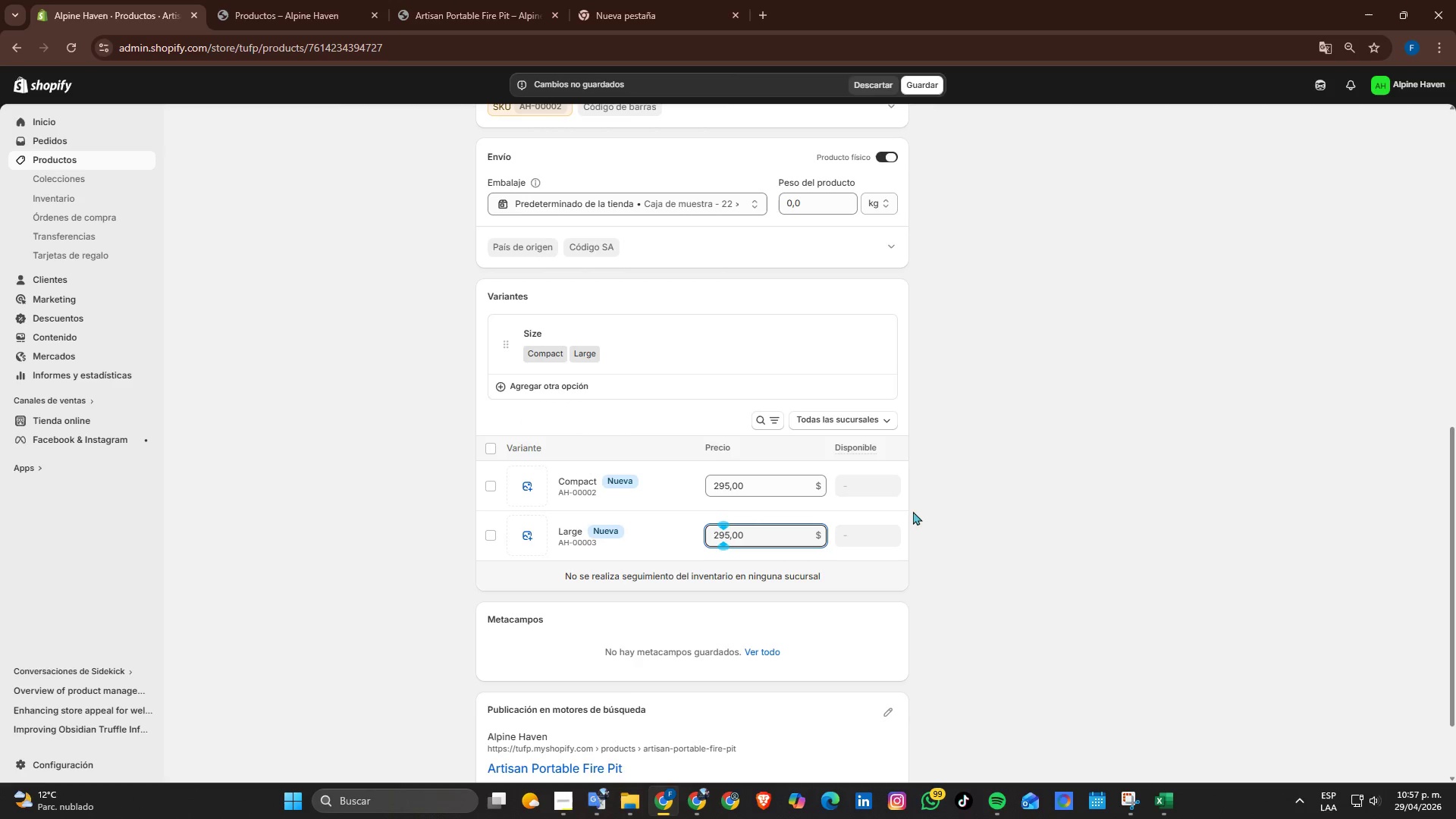 
key(ArrowRight)
 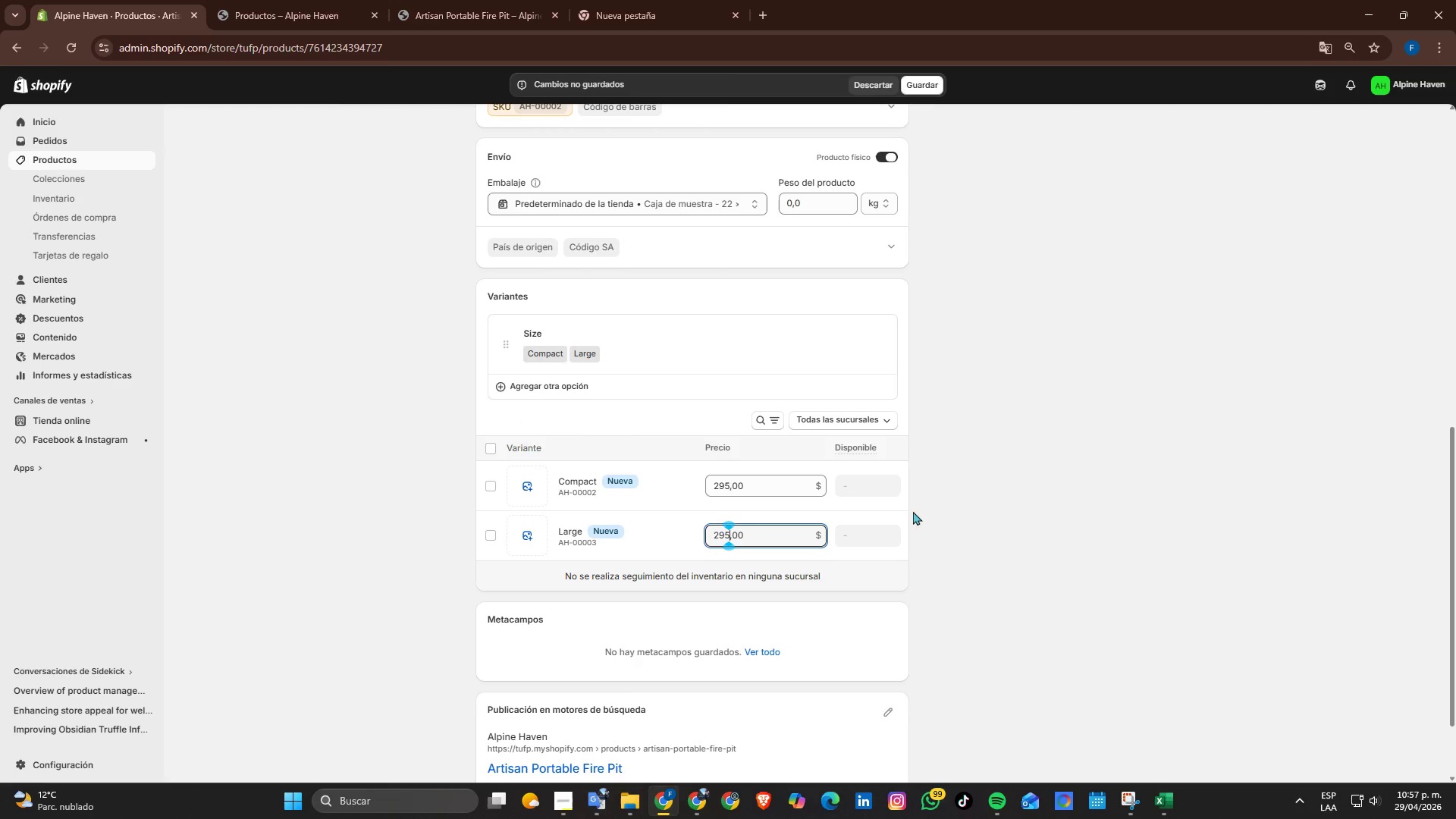 
key(Backspace)
 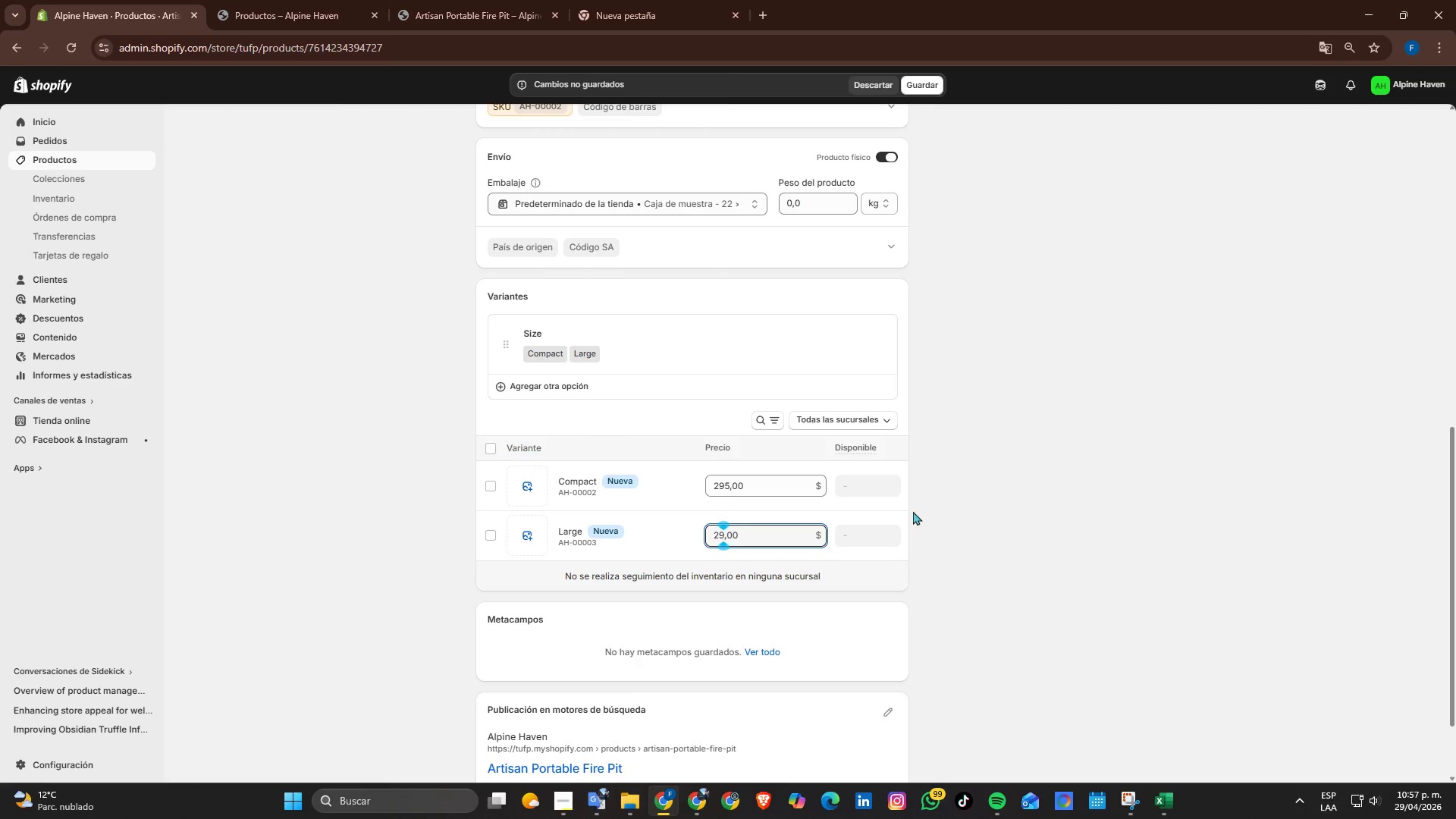 
key(Backspace)
 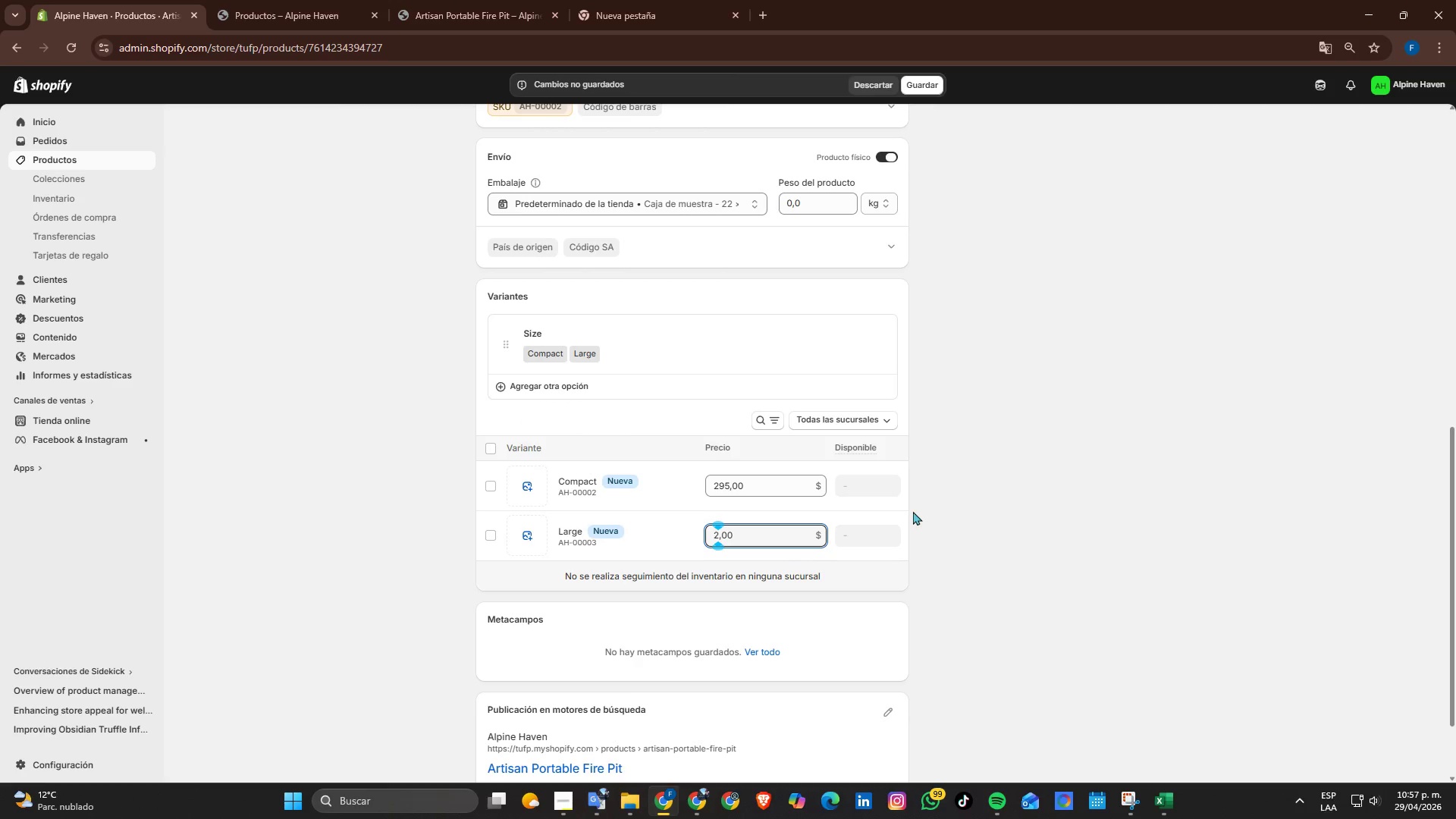 
key(Backspace)
 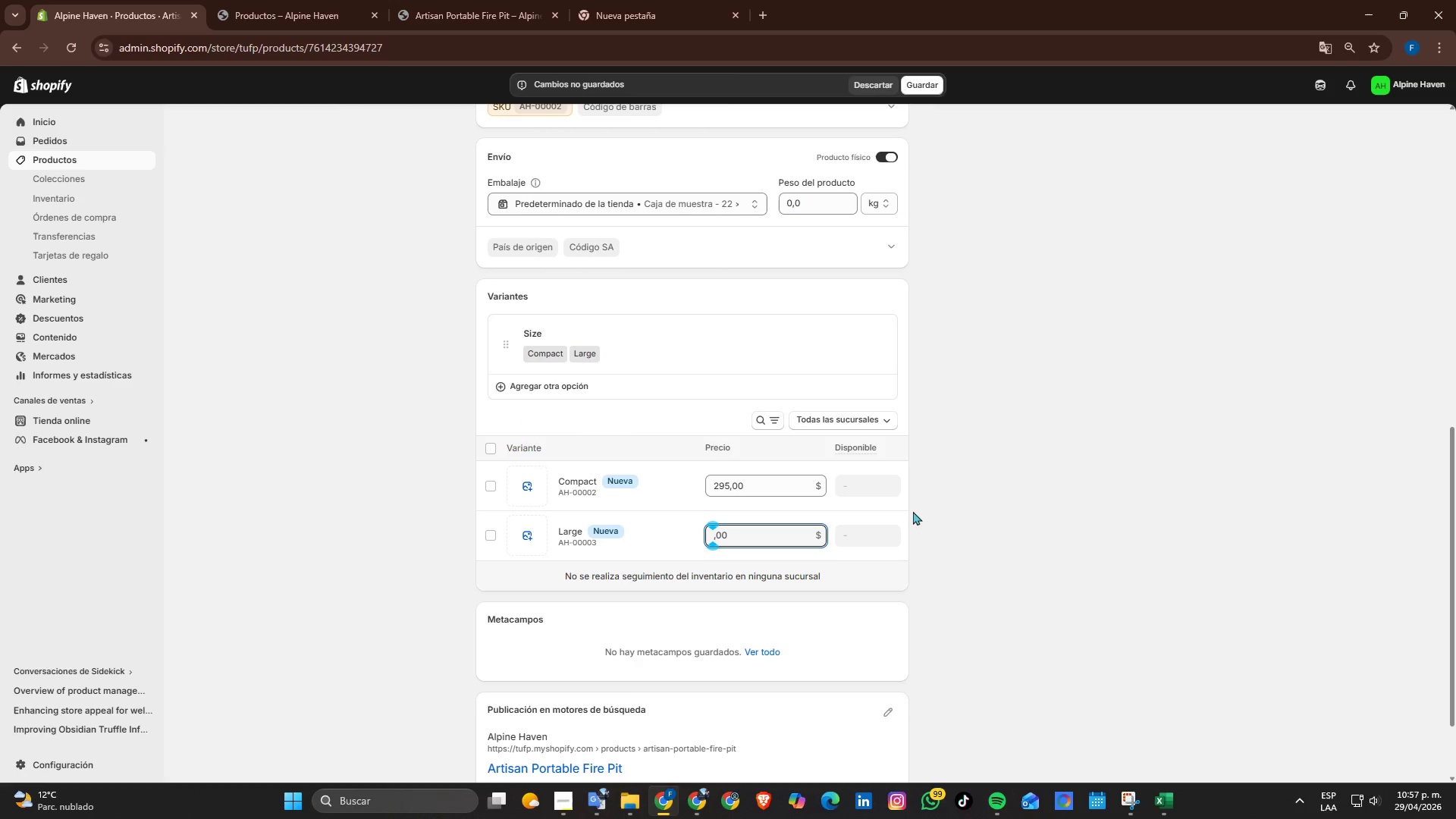 
key(Numpad3)
 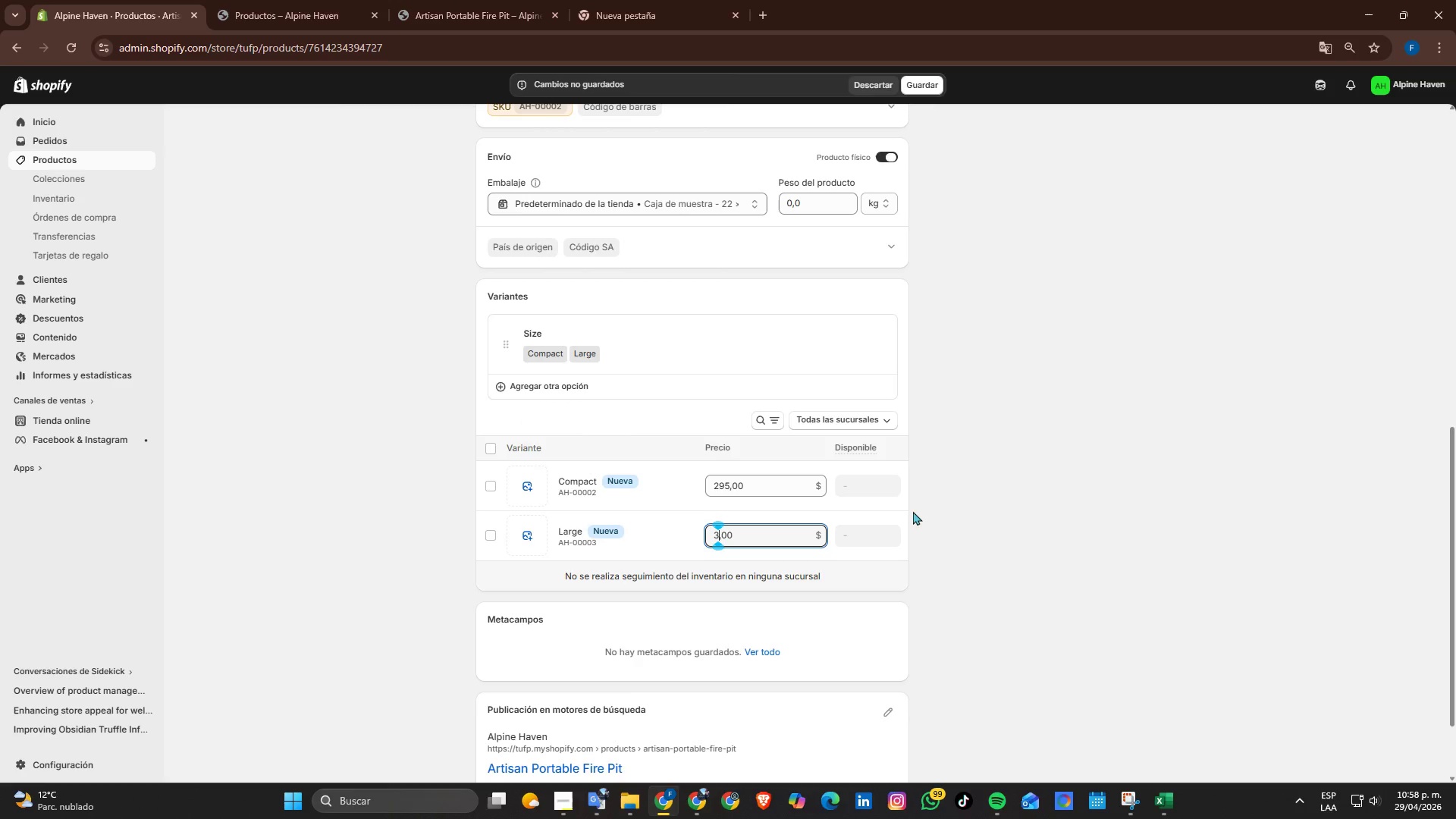 
key(Numpad3)
 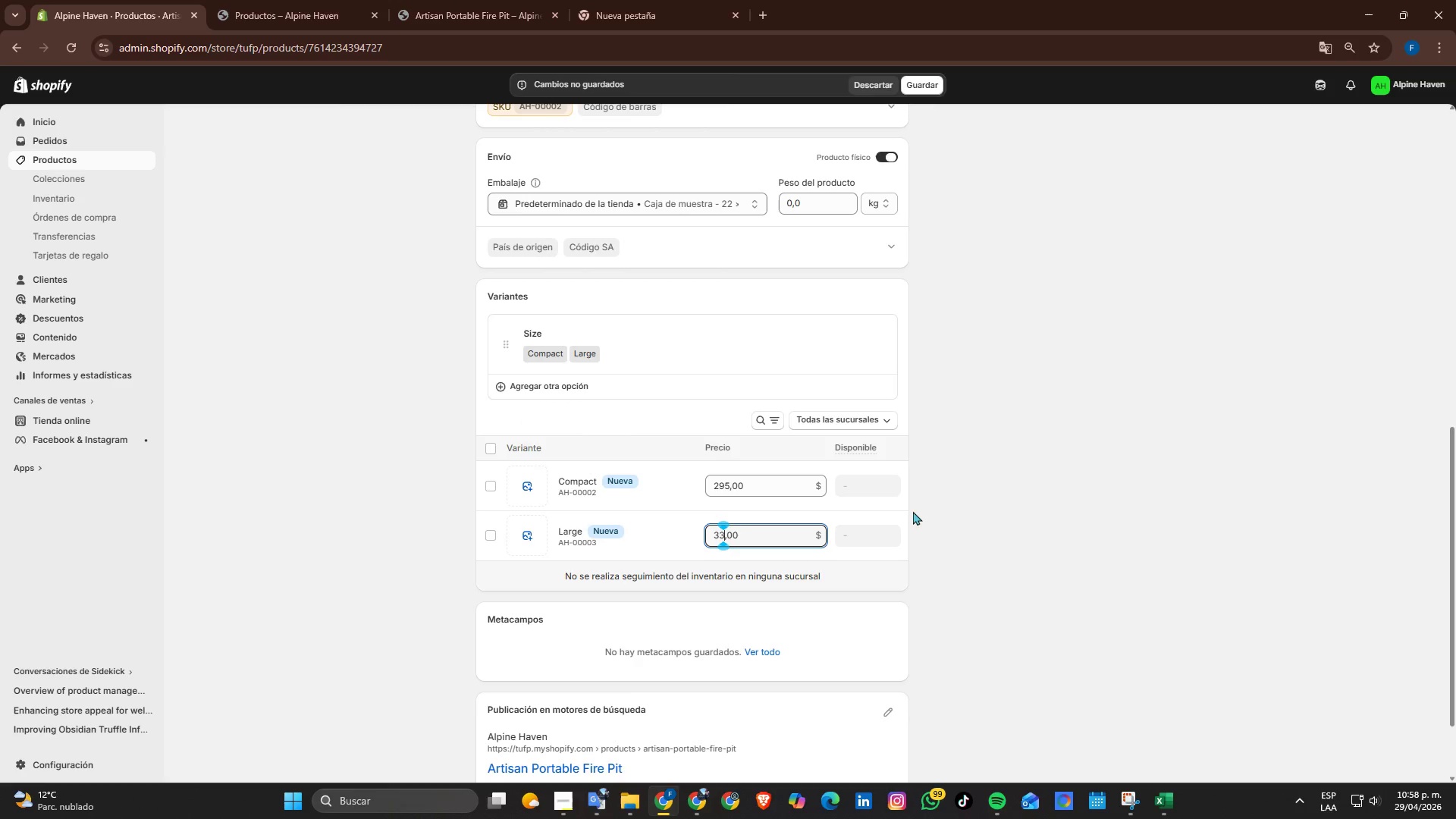 
key(Numpad5)
 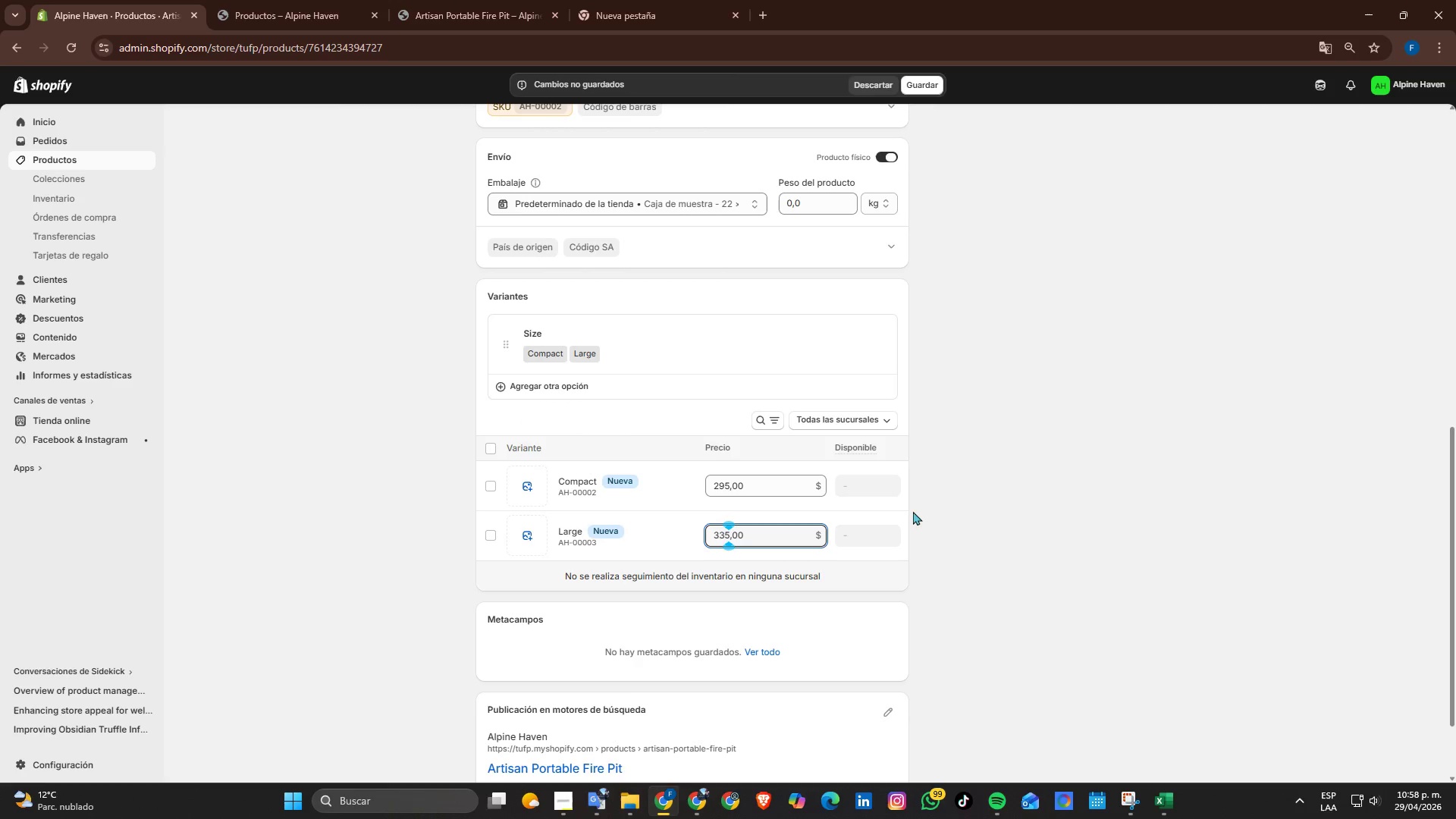 
left_click([913, 511])
 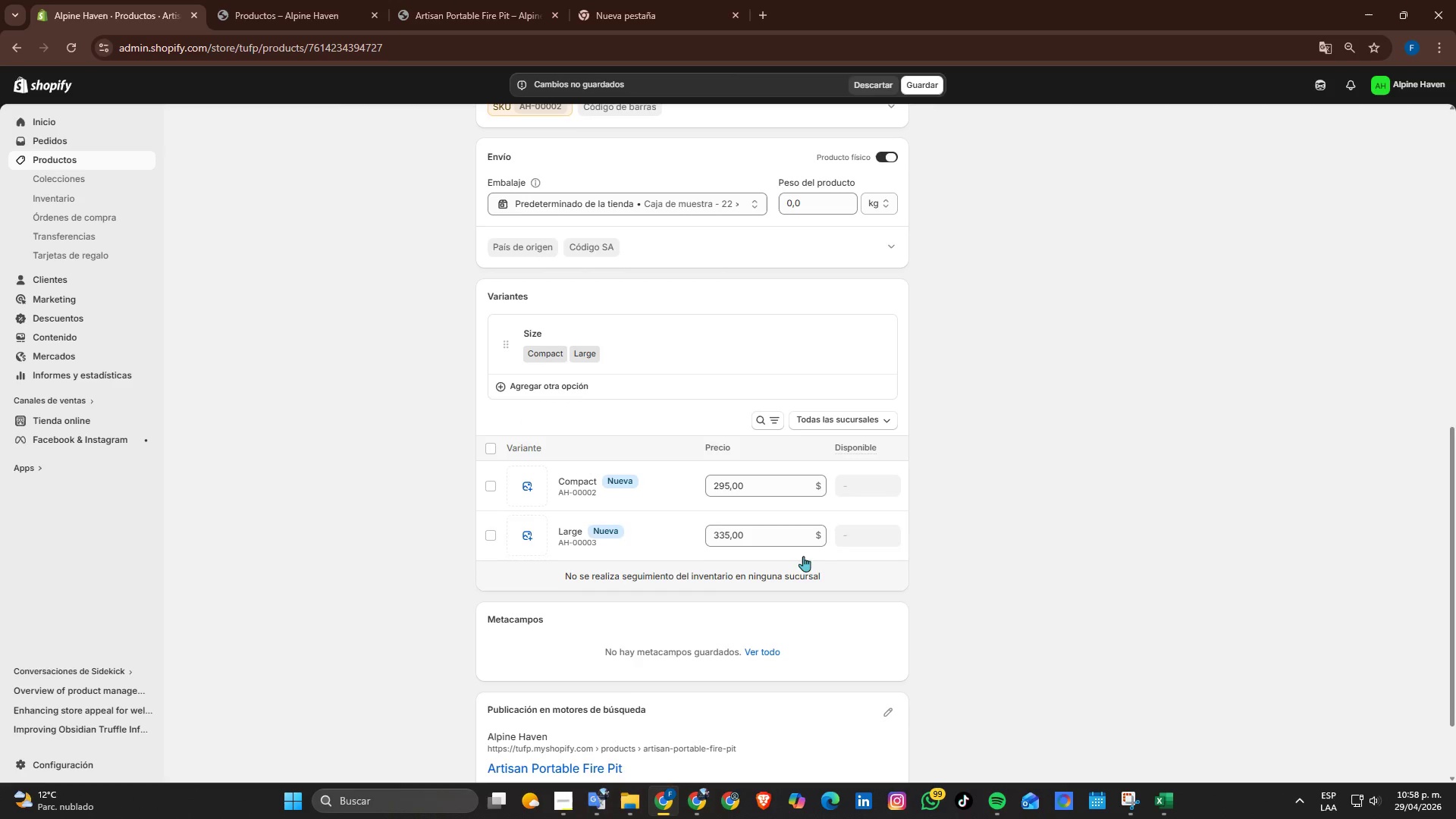 
scroll: coordinate [801, 562], scroll_direction: up, amount: 2.0
 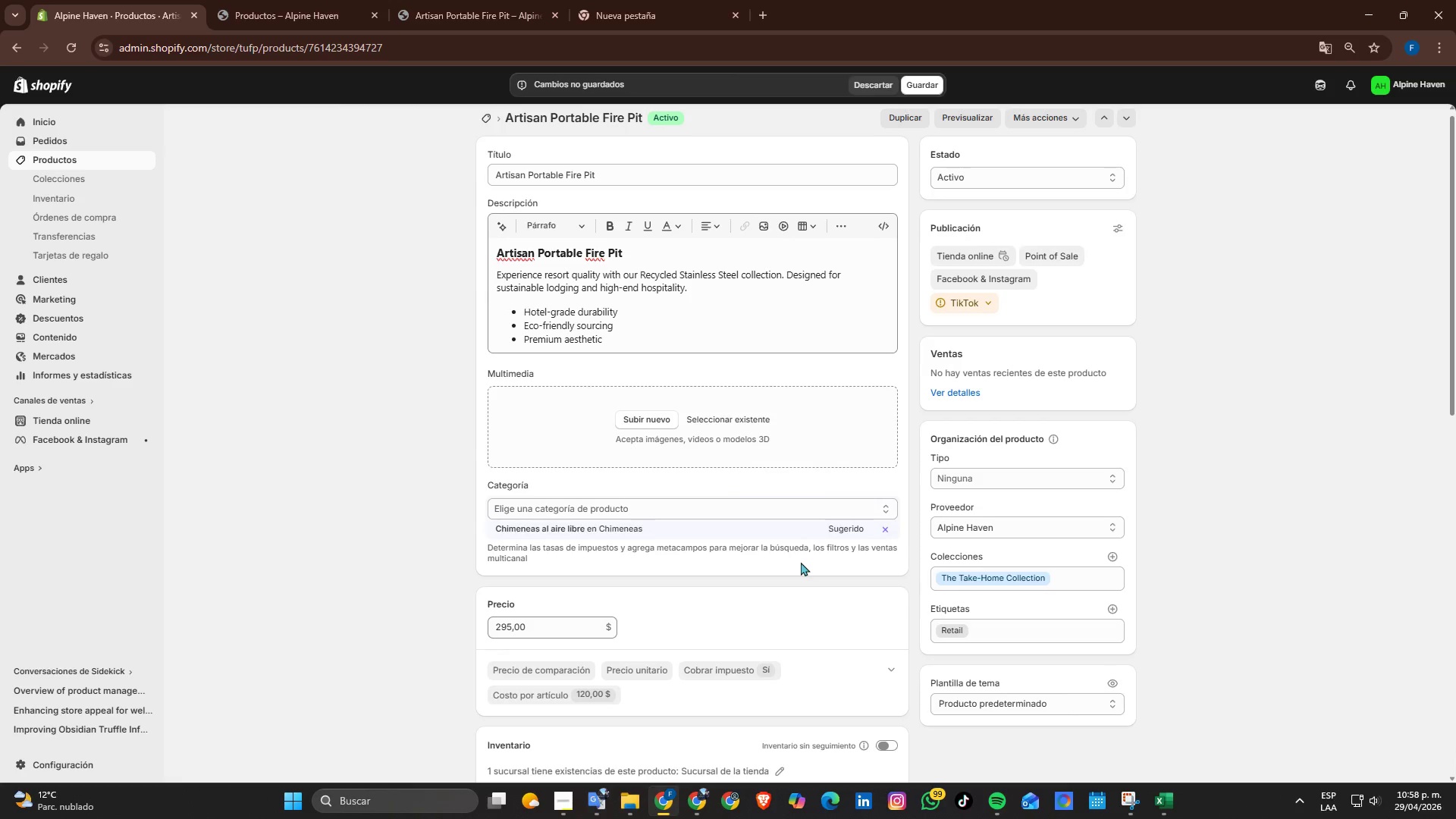 
scroll: coordinate [801, 562], scroll_direction: down, amount: 2.0
 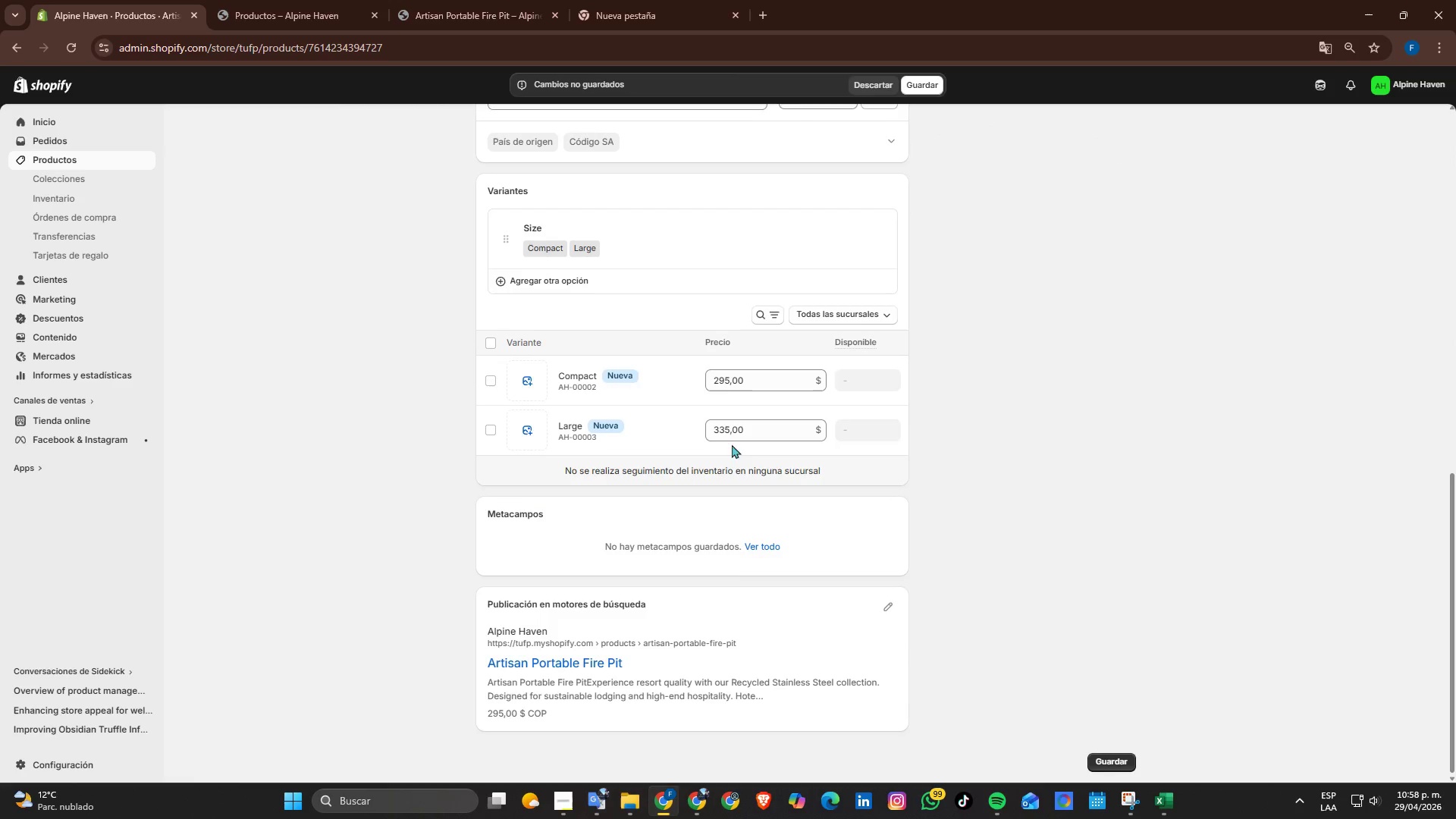 
scroll: coordinate [723, 431], scroll_direction: up, amount: 1.0
 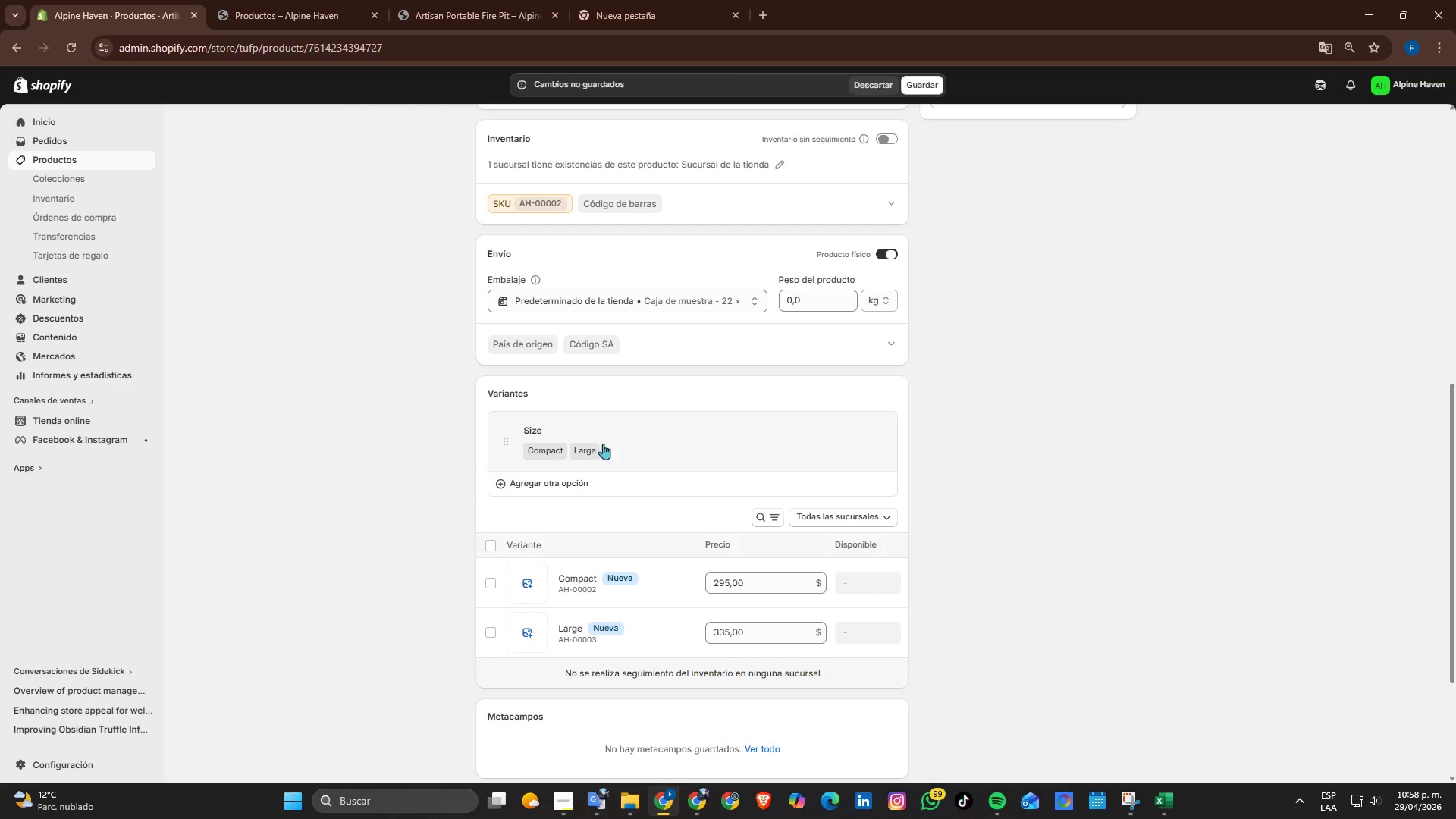 
scroll: coordinate [603, 479], scroll_direction: down, amount: 2.0
 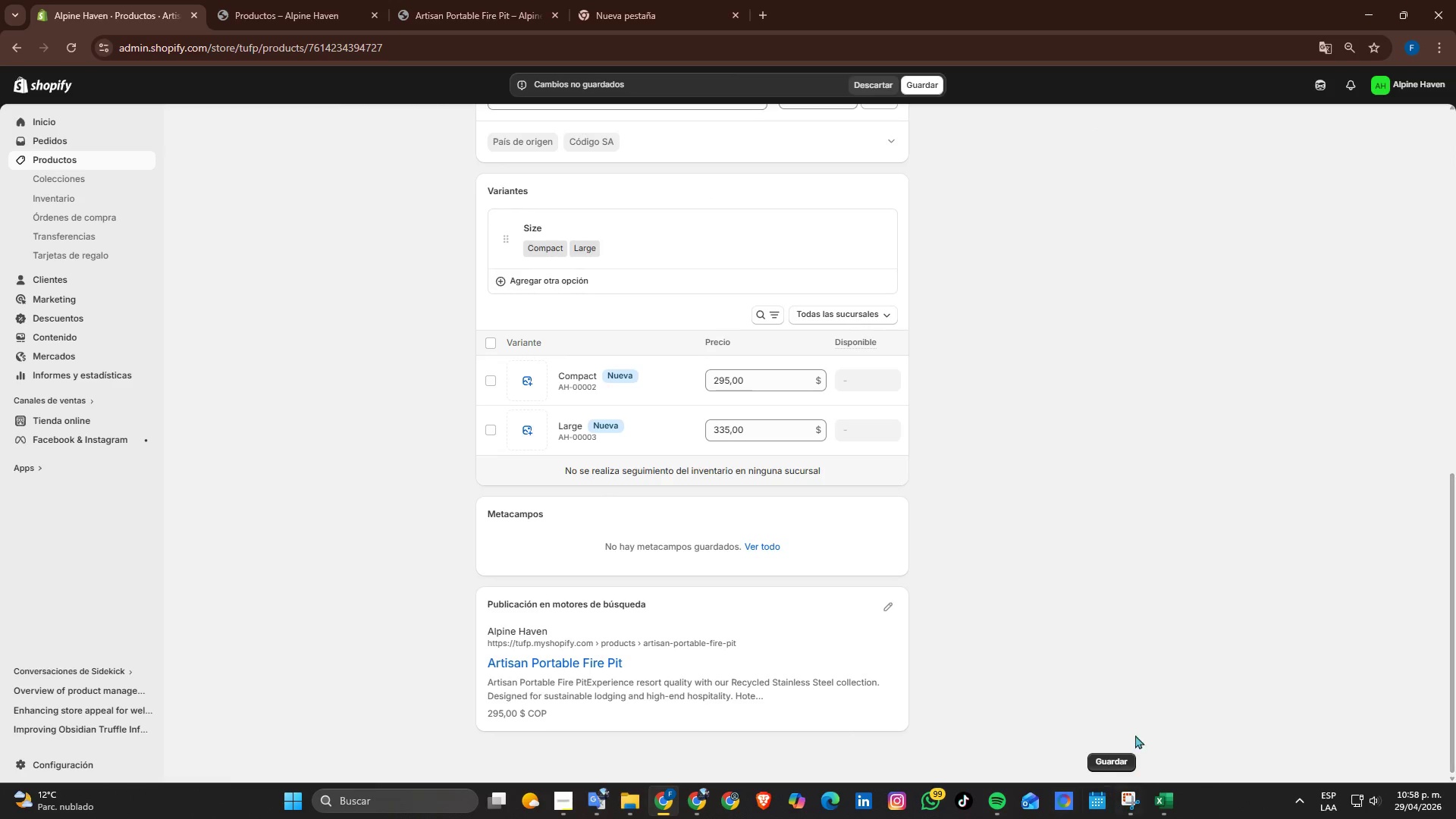 
left_click([1093, 768])
 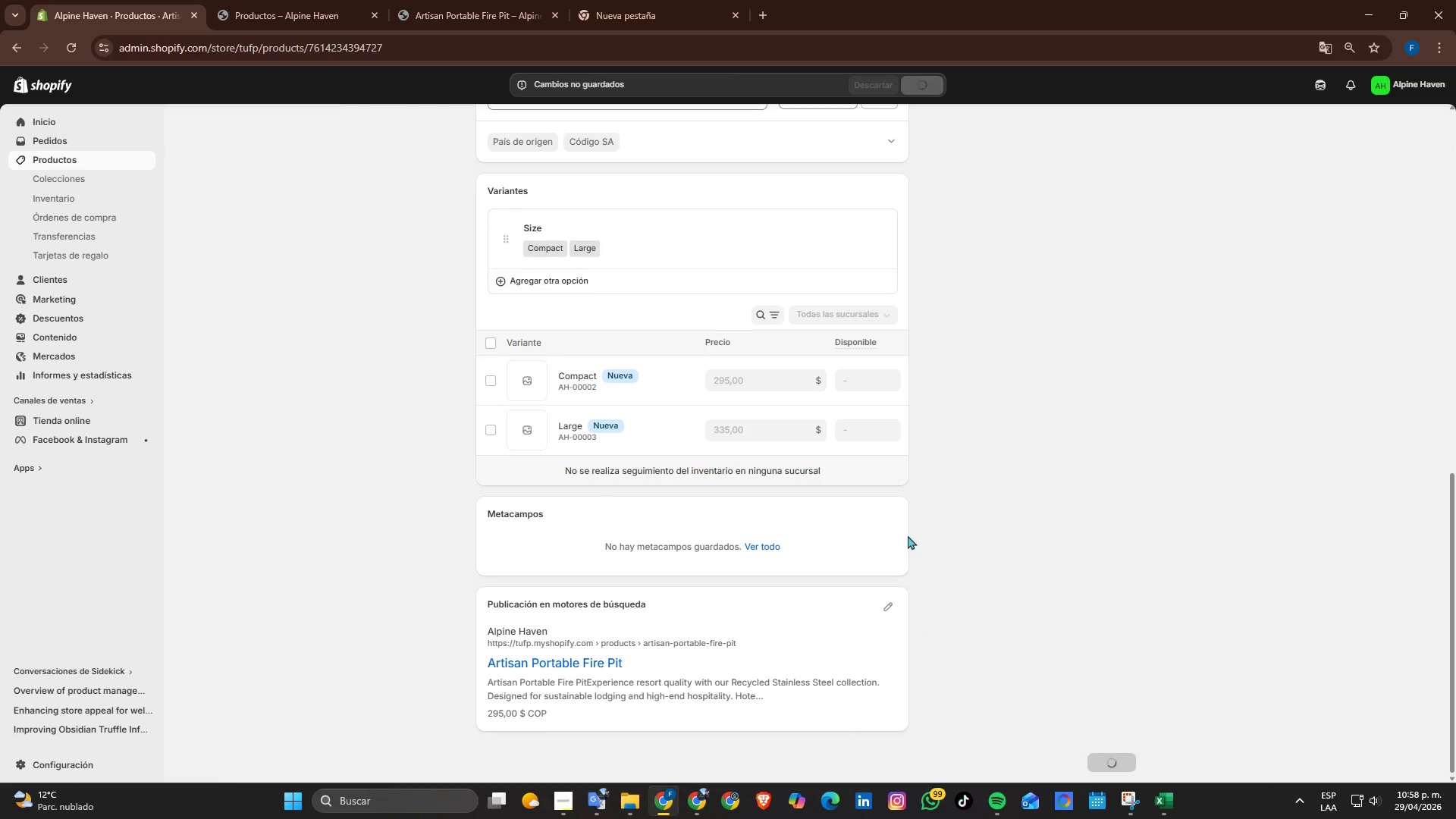 
scroll: coordinate [908, 527], scroll_direction: up, amount: 1.0
 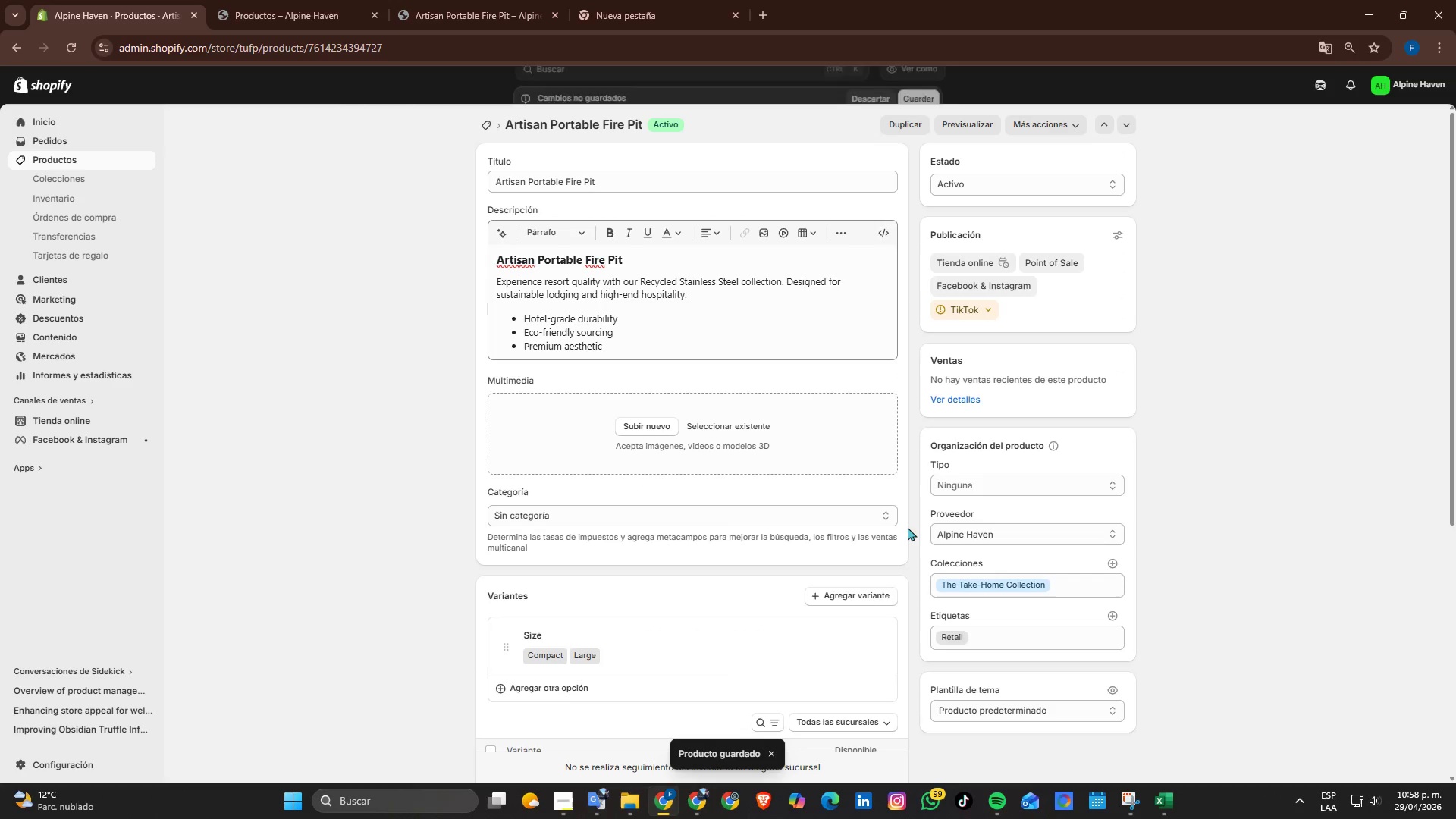 
scroll: coordinate [908, 527], scroll_direction: down, amount: 1.0
 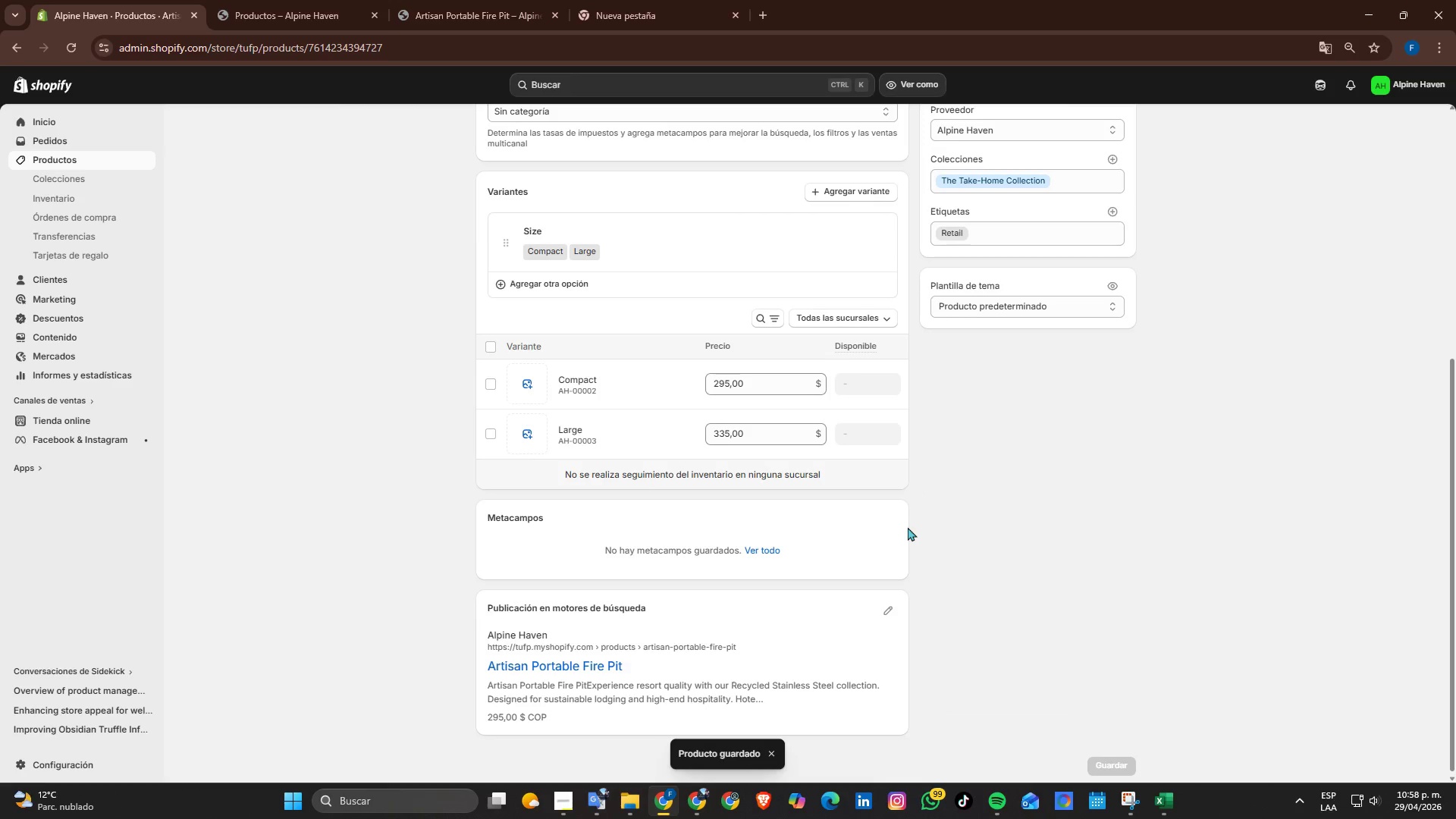 
scroll: coordinate [908, 527], scroll_direction: up, amount: 3.0
 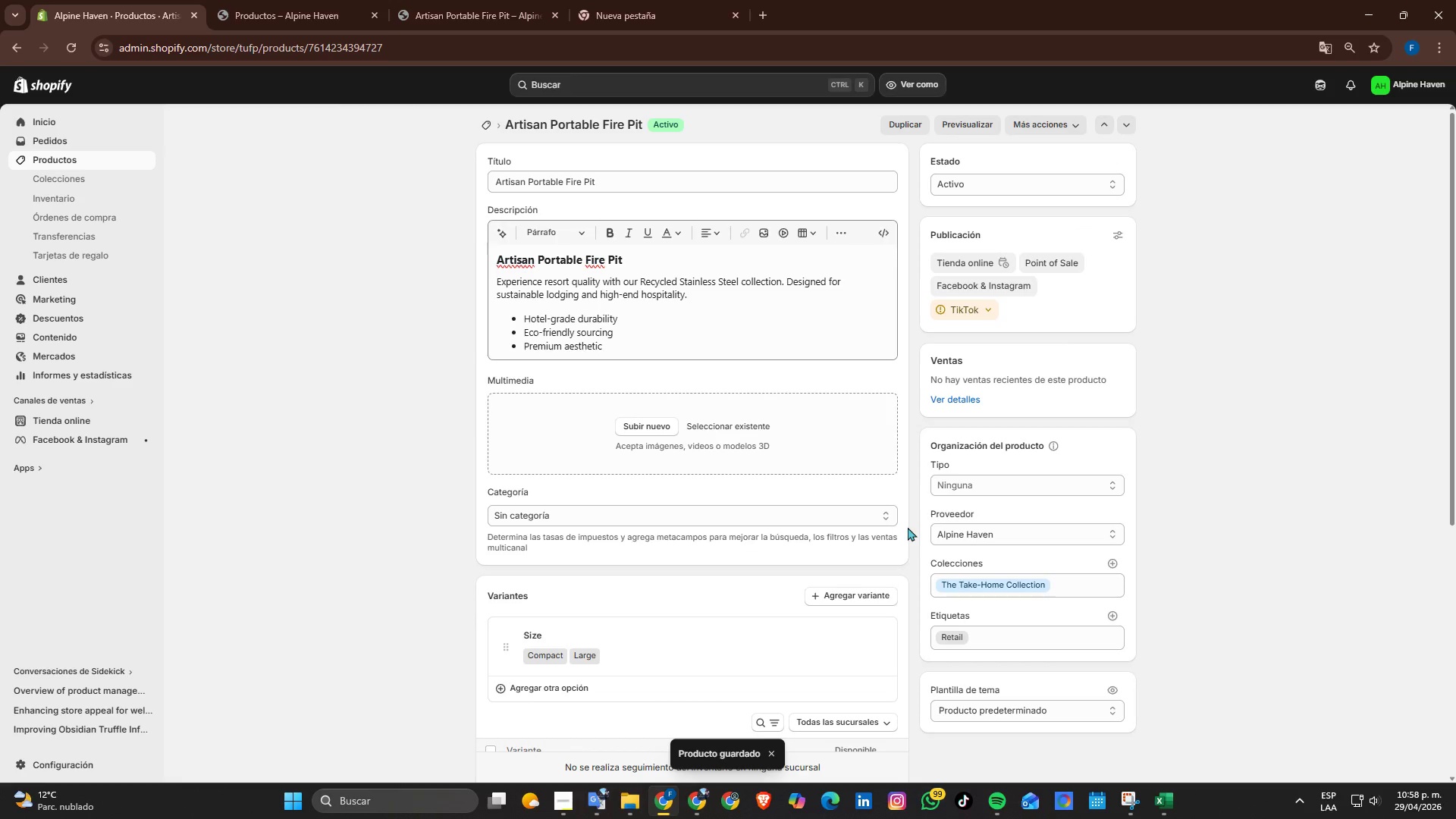 
scroll: coordinate [912, 526], scroll_direction: down, amount: 2.0
 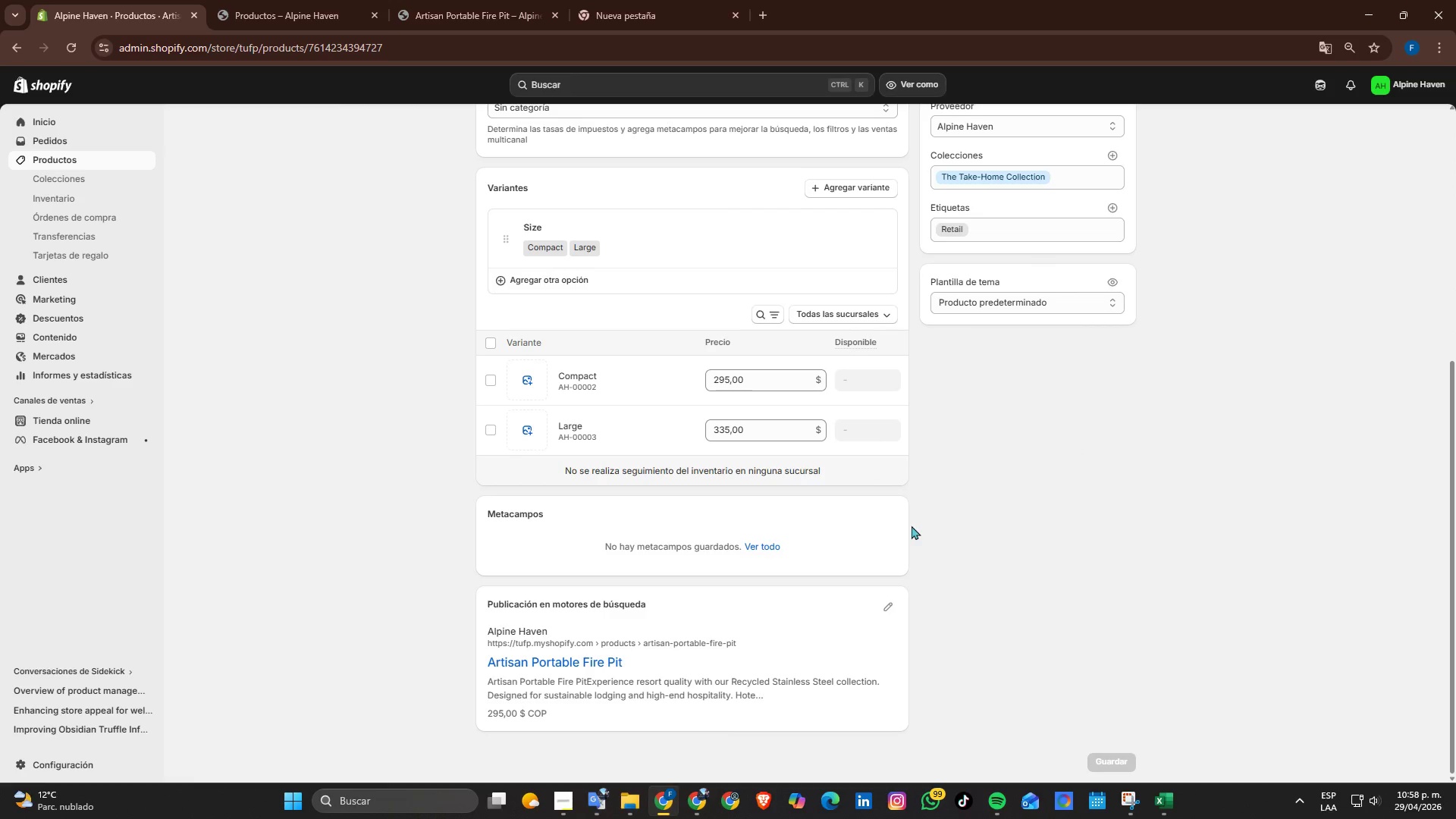 
scroll: coordinate [243, 309], scroll_direction: up, amount: 2.0
 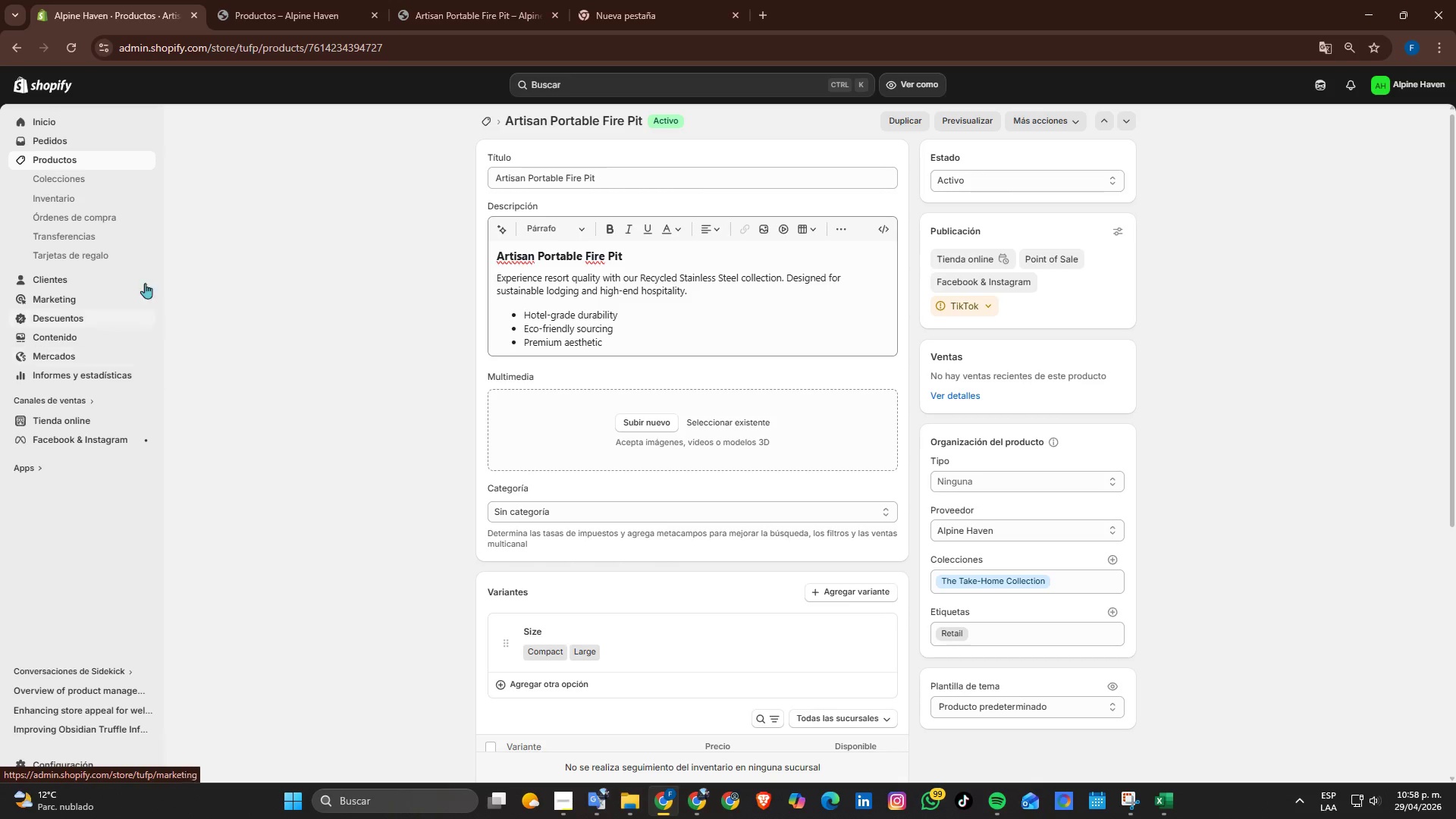 
left_click([74, 161])
 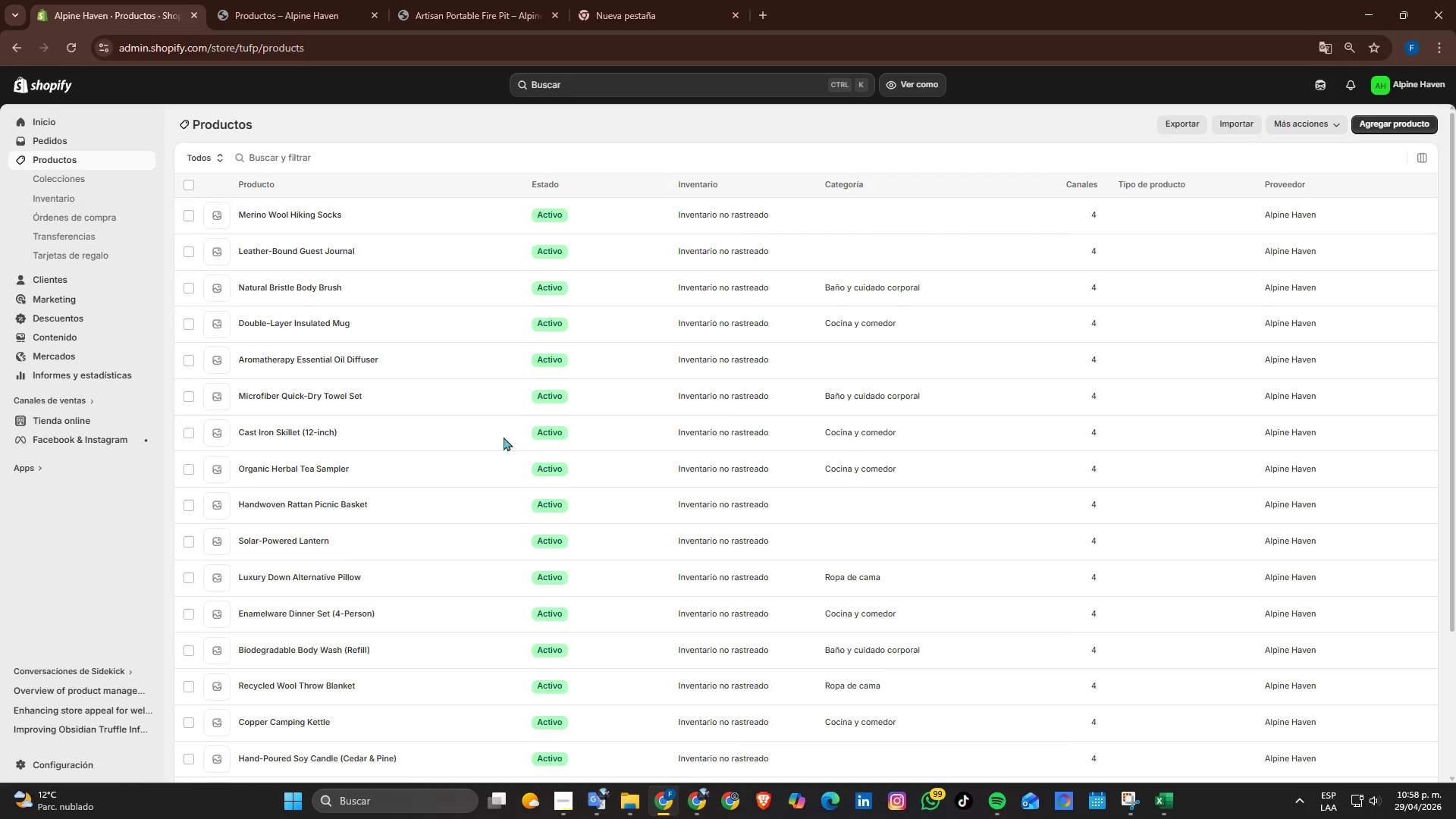 
scroll: coordinate [504, 437], scroll_direction: down, amount: 3.0
 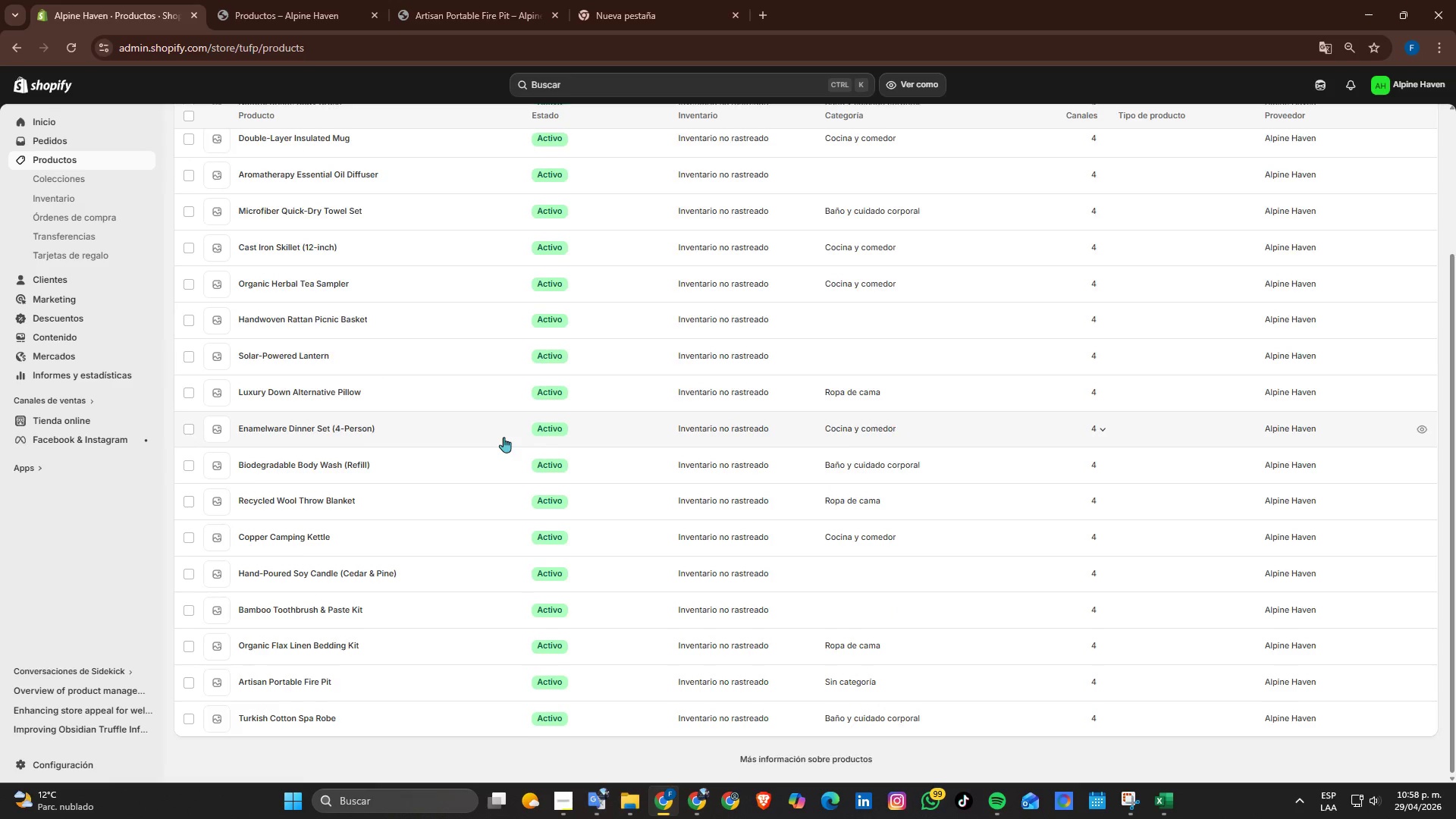 
scroll: coordinate [504, 437], scroll_direction: up, amount: 3.0
 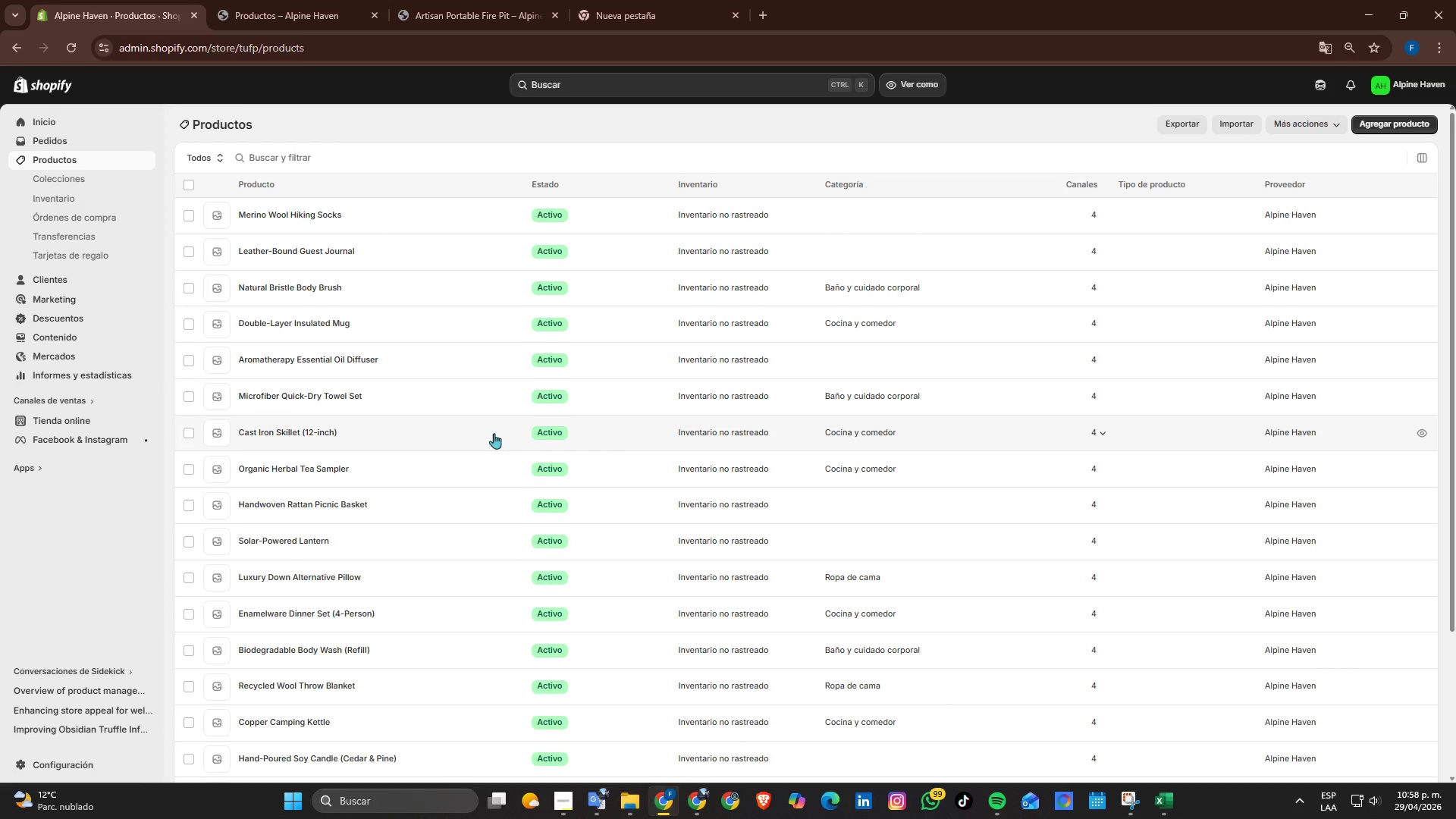 
scroll: coordinate [453, 518], scroll_direction: down, amount: 3.0
 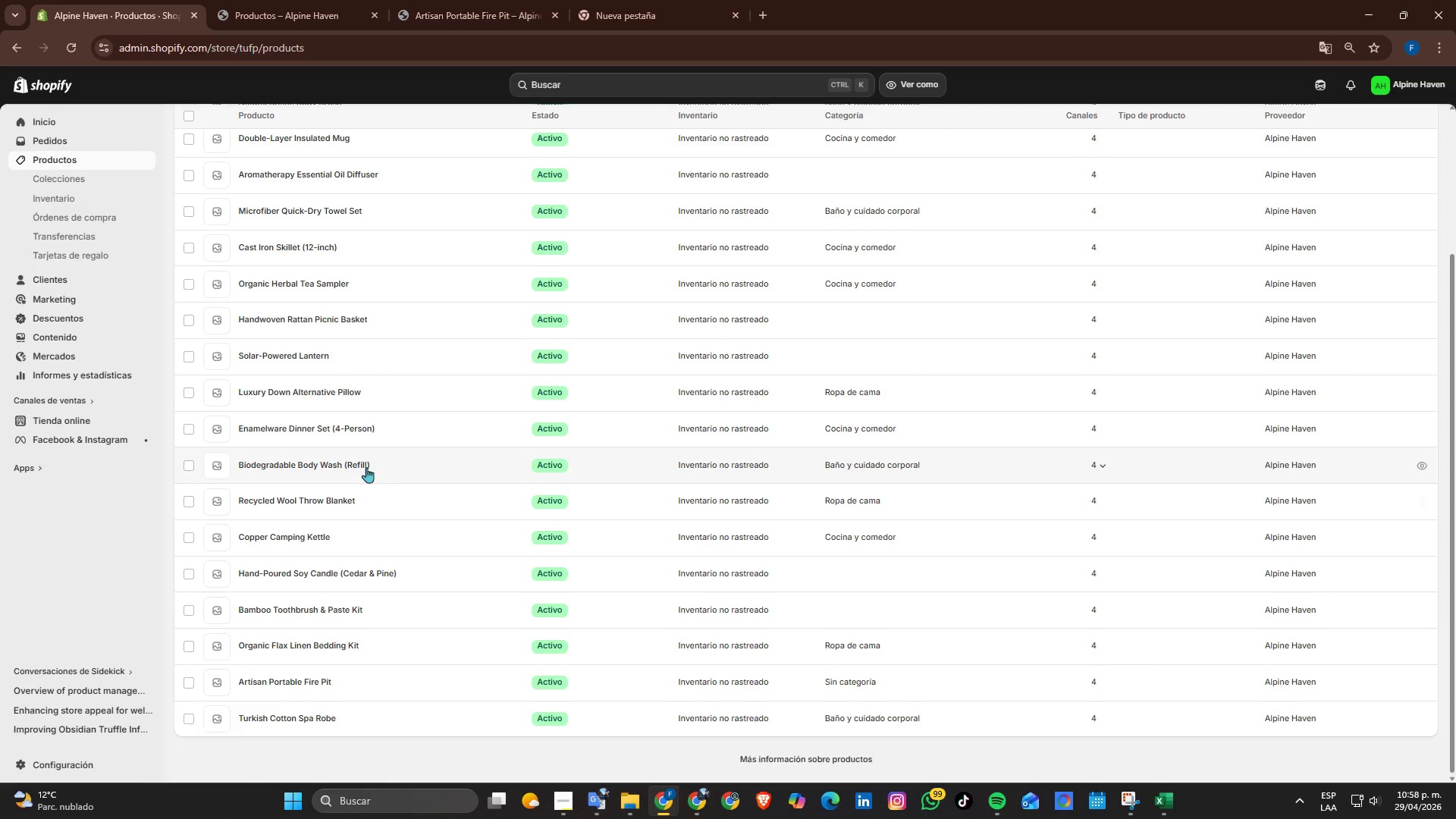 
scroll: coordinate [364, 466], scroll_direction: up, amount: 2.0
 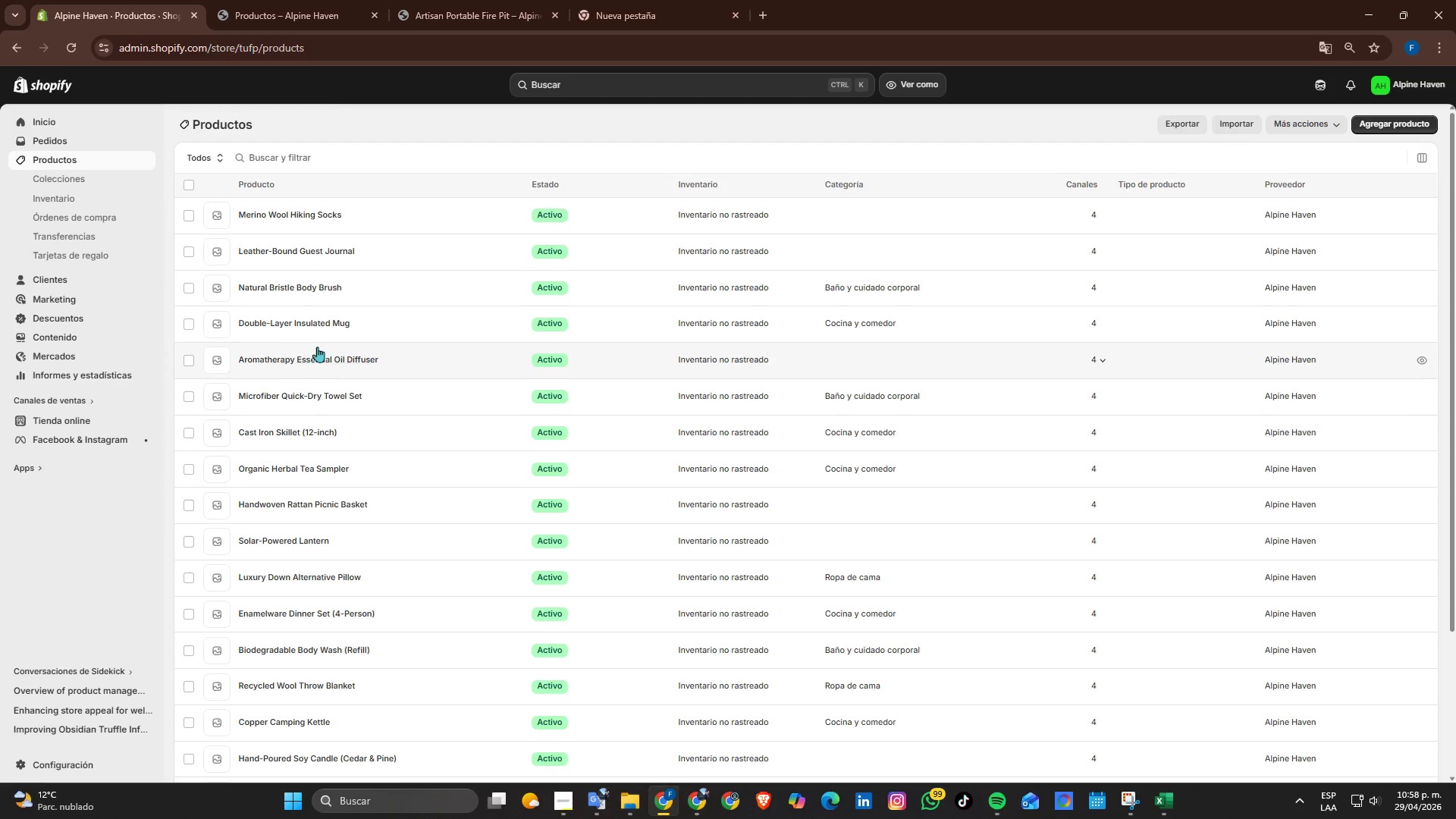 
scroll: coordinate [351, 636], scroll_direction: down, amount: 4.0
 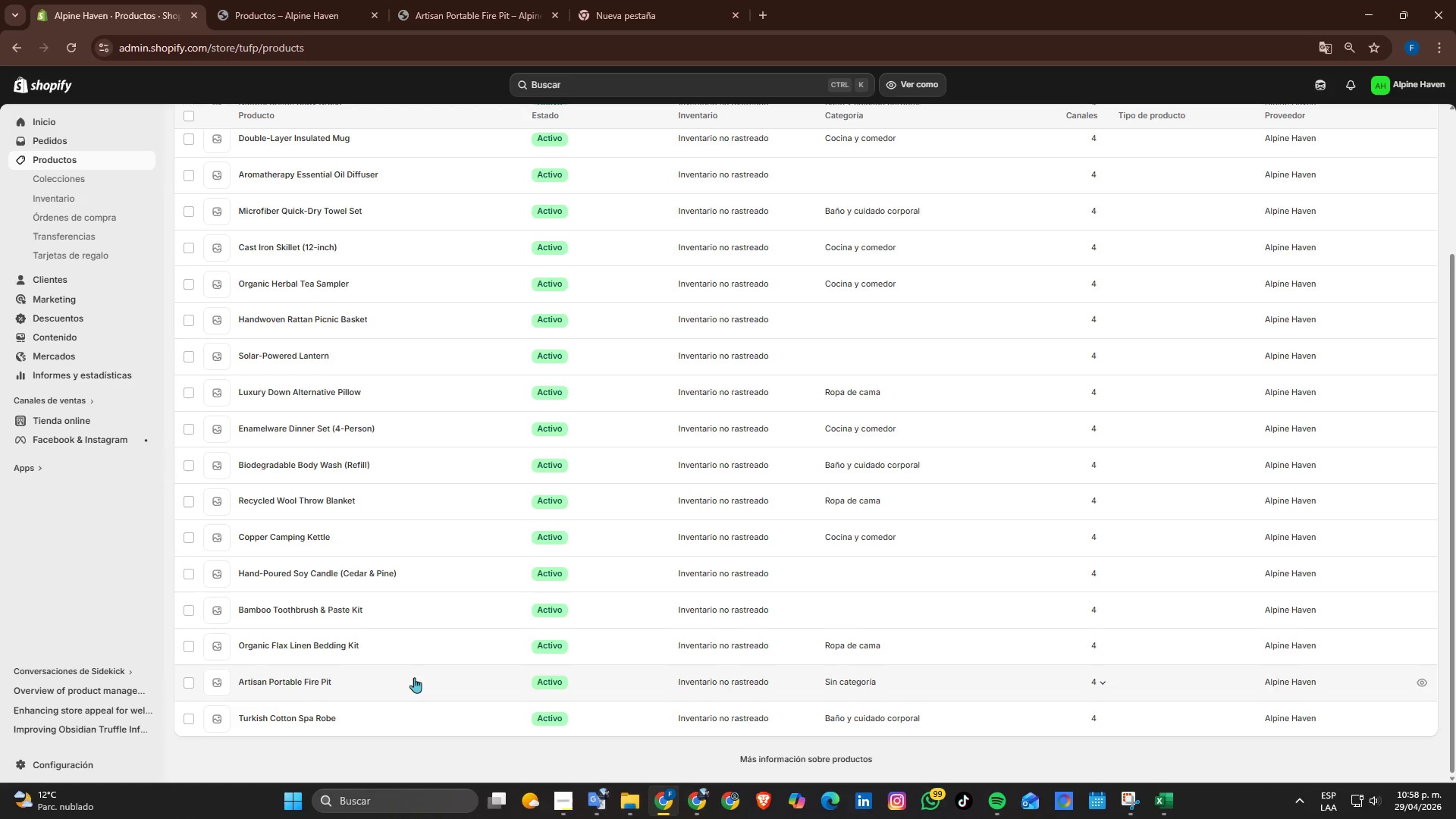 
scroll: coordinate [411, 657], scroll_direction: up, amount: 1.0
 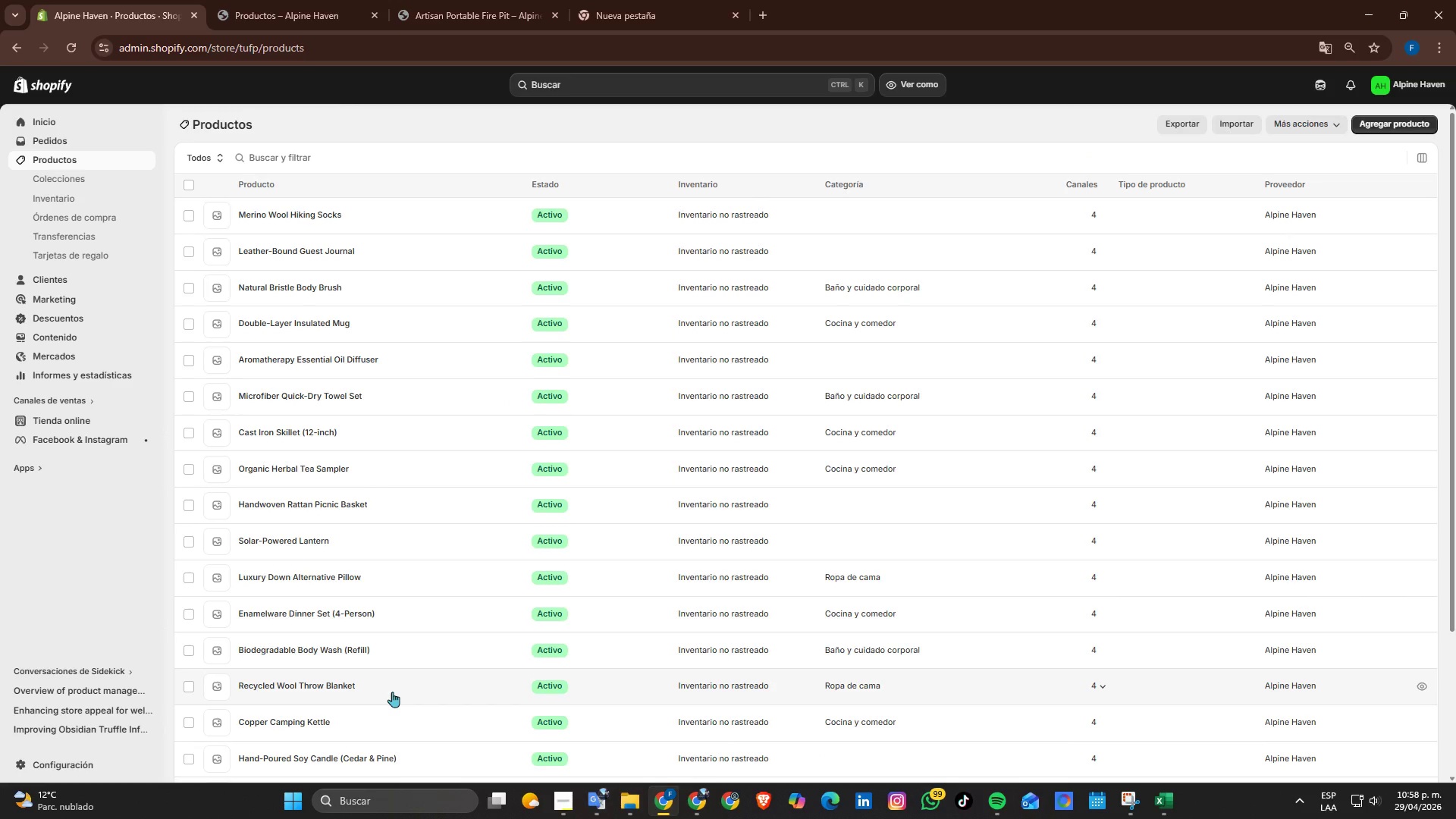 
wait(8.72)
 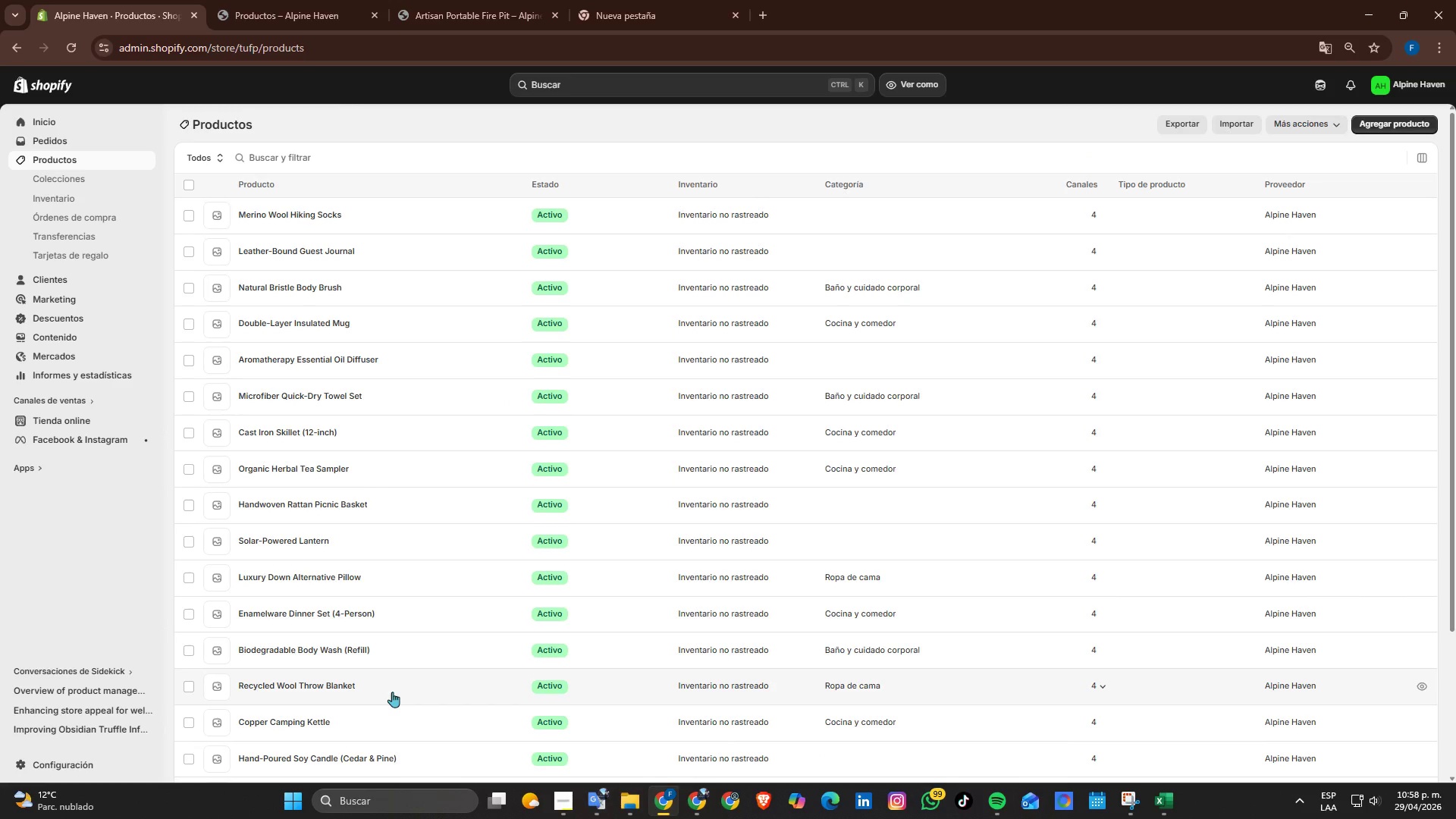 
scroll: coordinate [391, 718], scroll_direction: down, amount: 1.0
 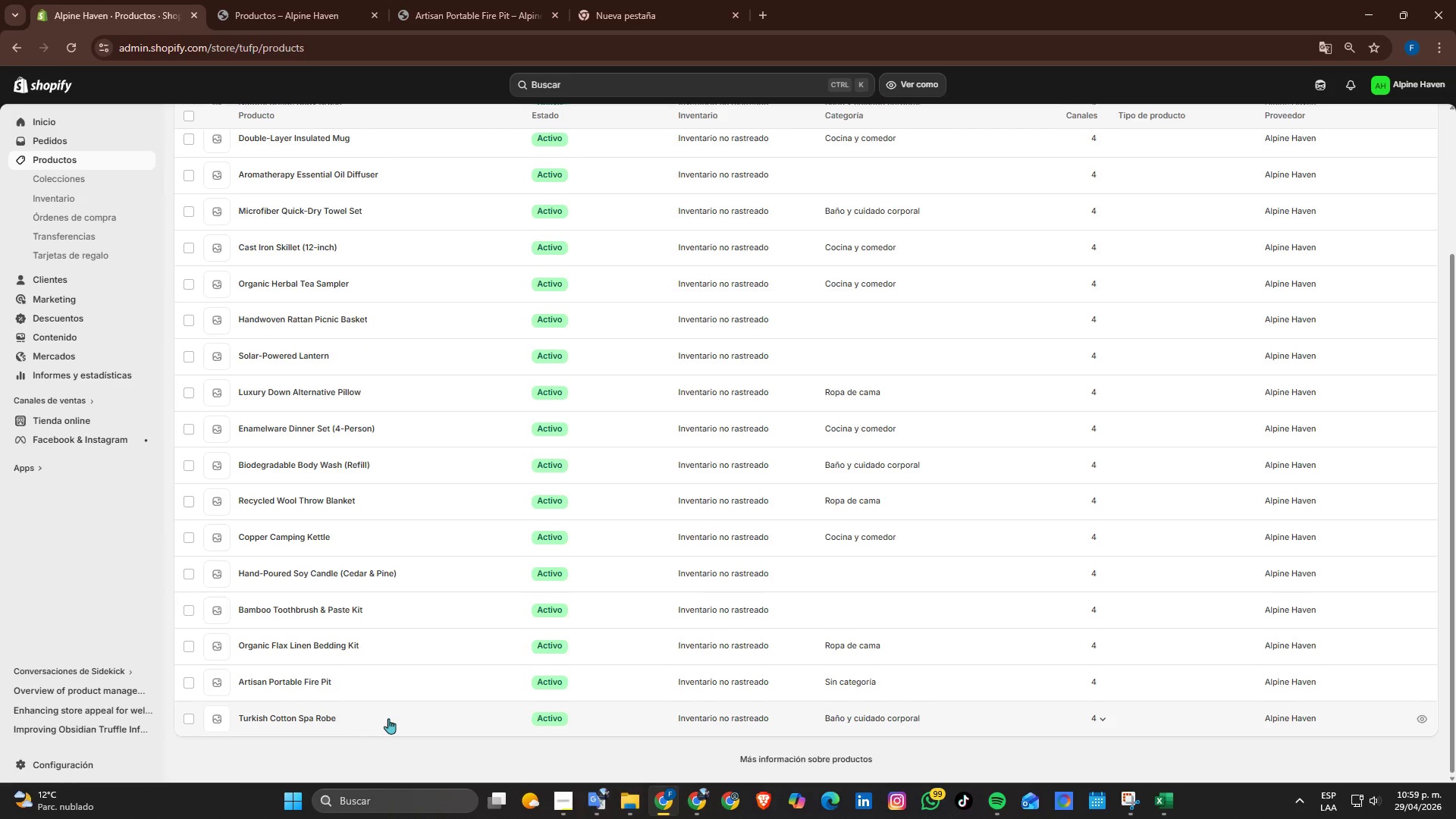 
wait(9.27)
 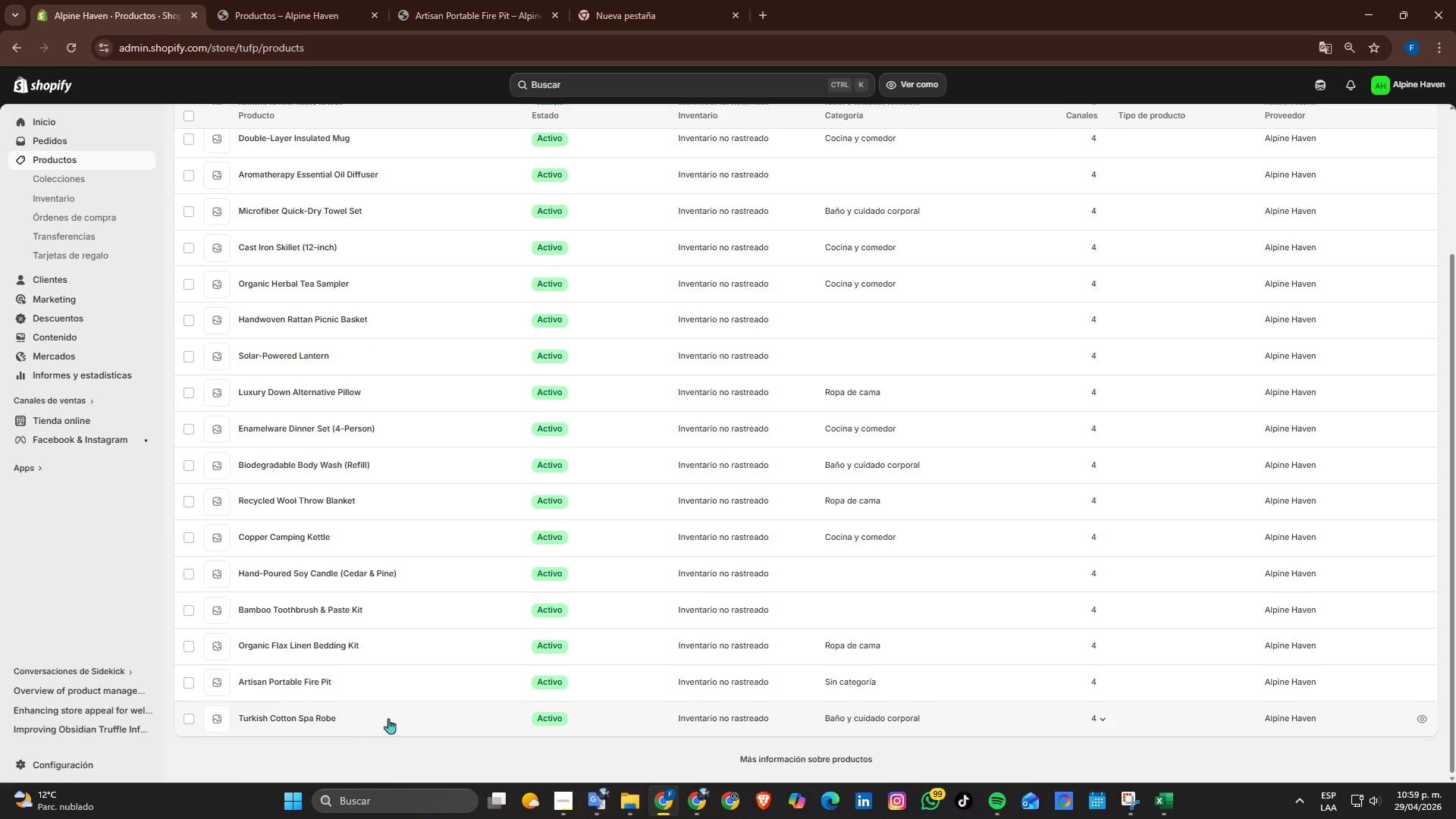 
left_click([293, 683])
 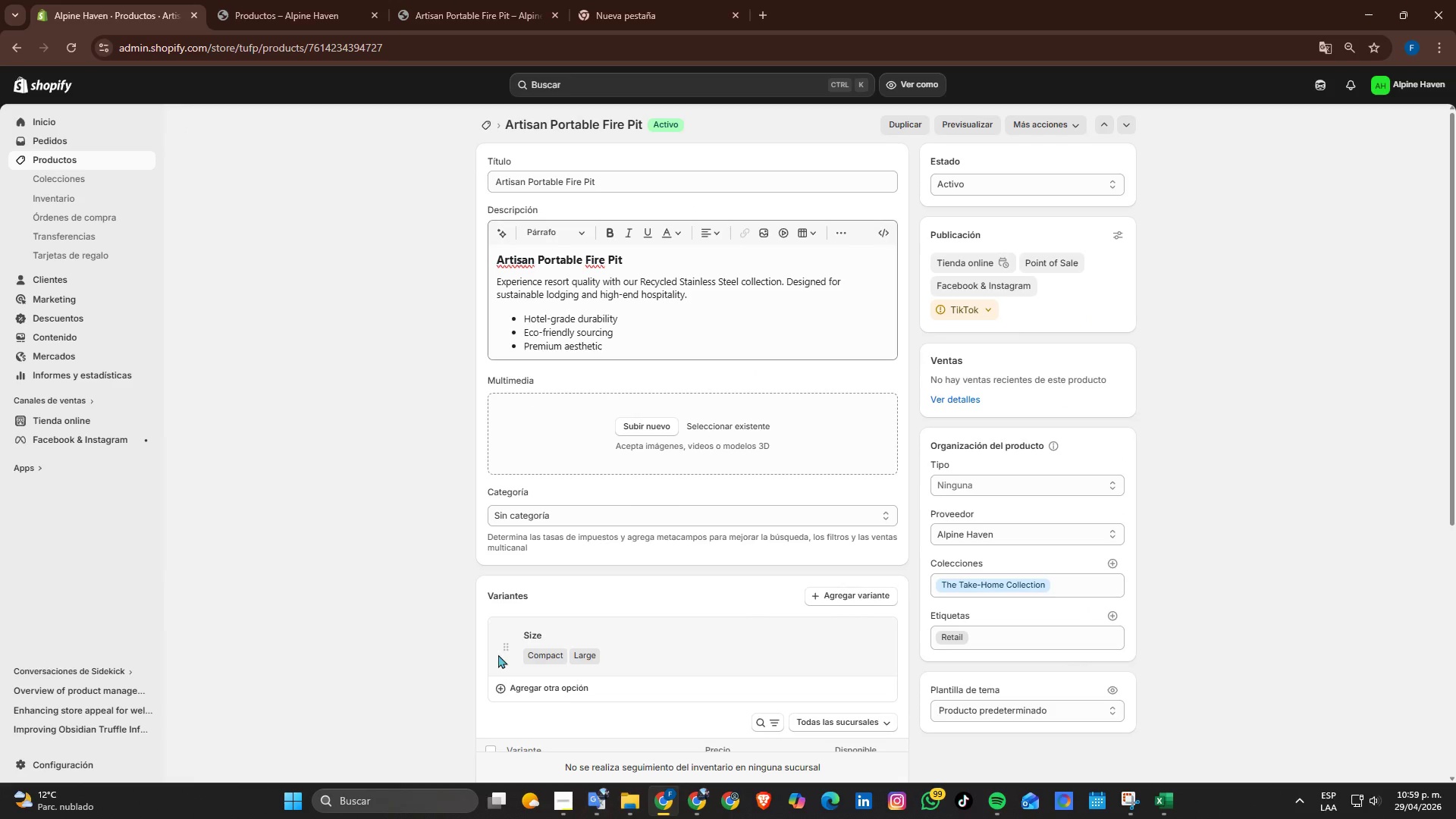 
wait(5.67)
 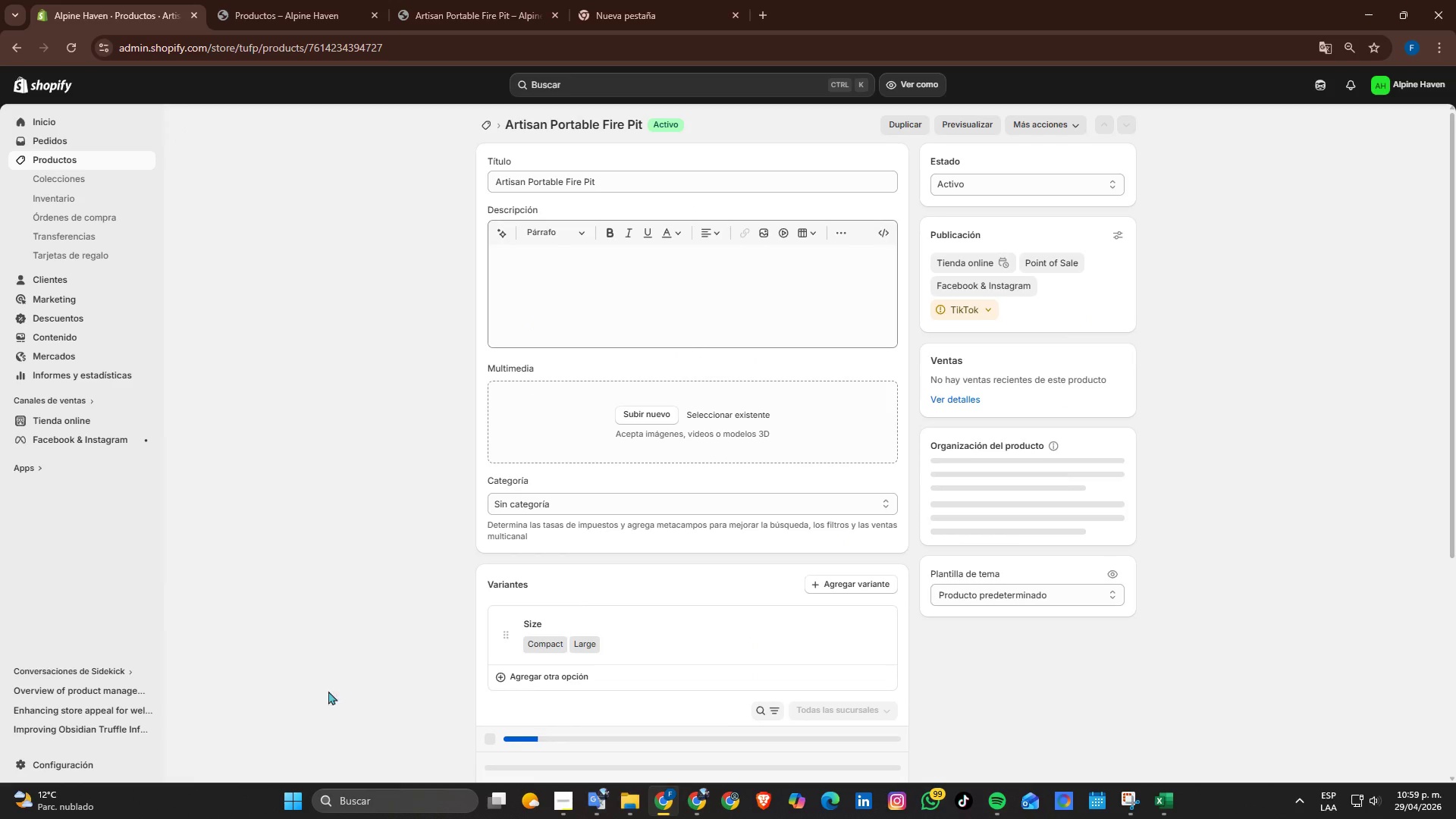 
scroll: coordinate [596, 673], scroll_direction: down, amount: 1.0
 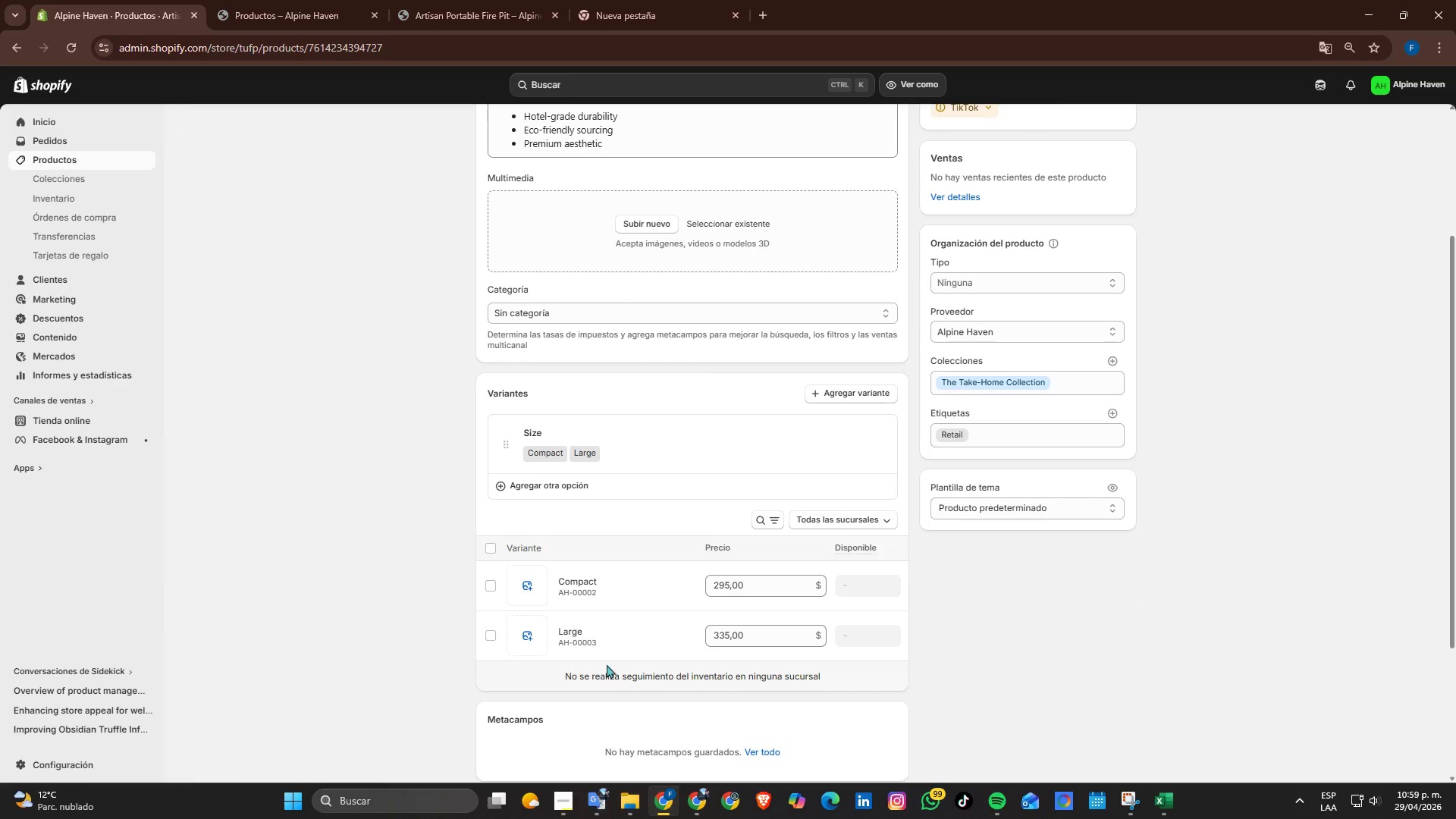 
scroll: coordinate [632, 667], scroll_direction: up, amount: 2.0
 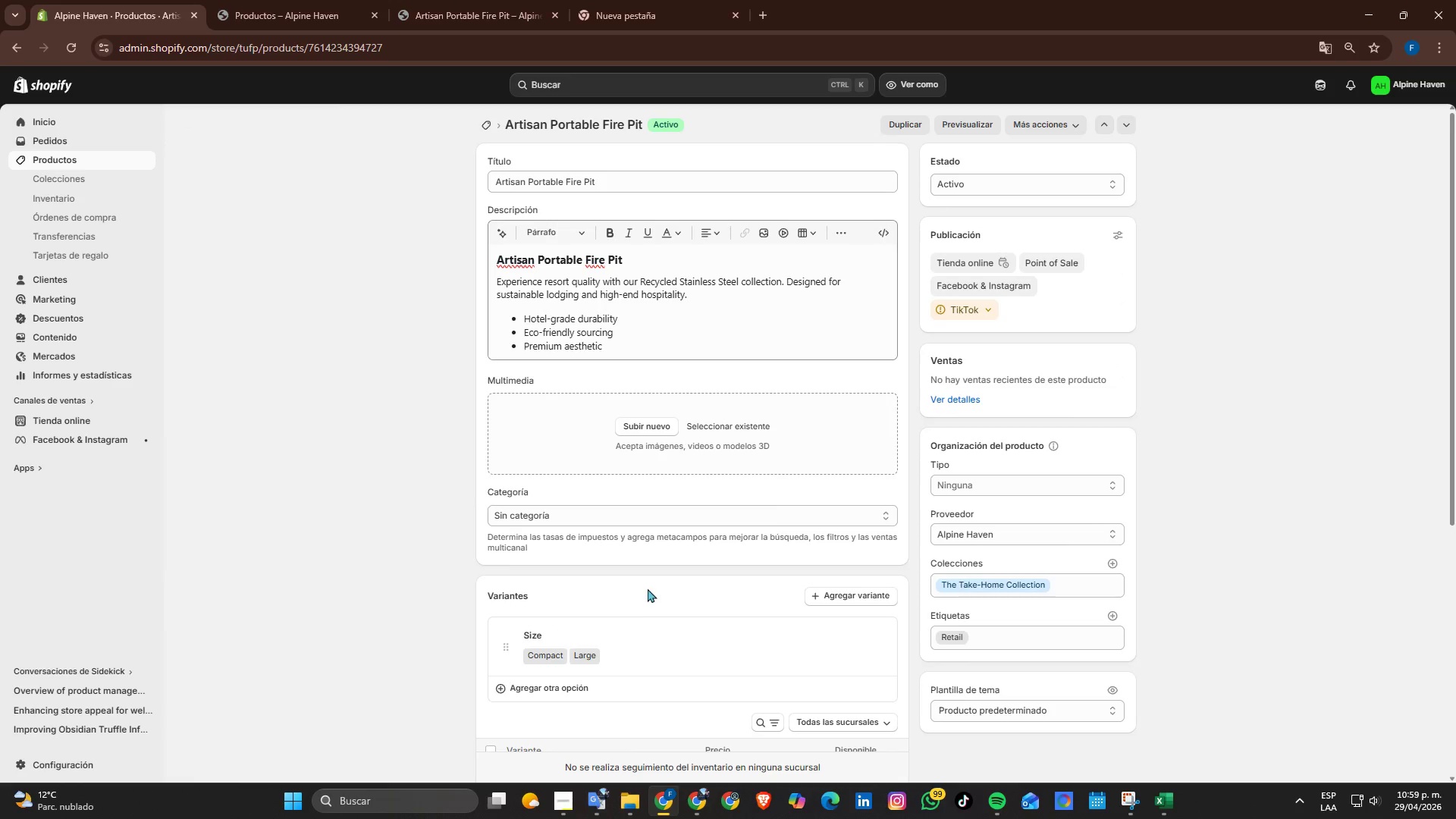 
scroll: coordinate [645, 588], scroll_direction: down, amount: 2.0
 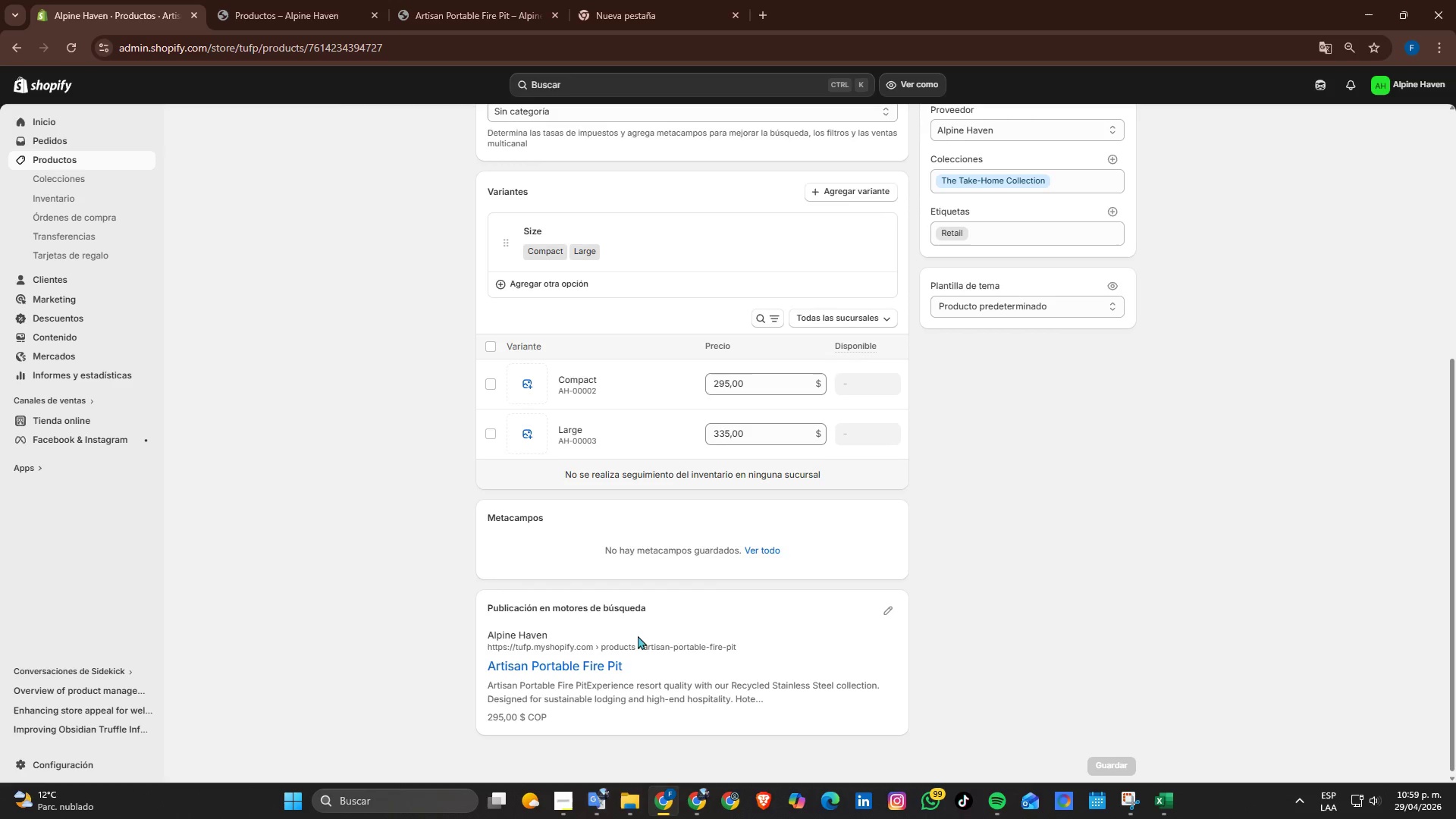 
scroll: coordinate [638, 635], scroll_direction: up, amount: 2.0
 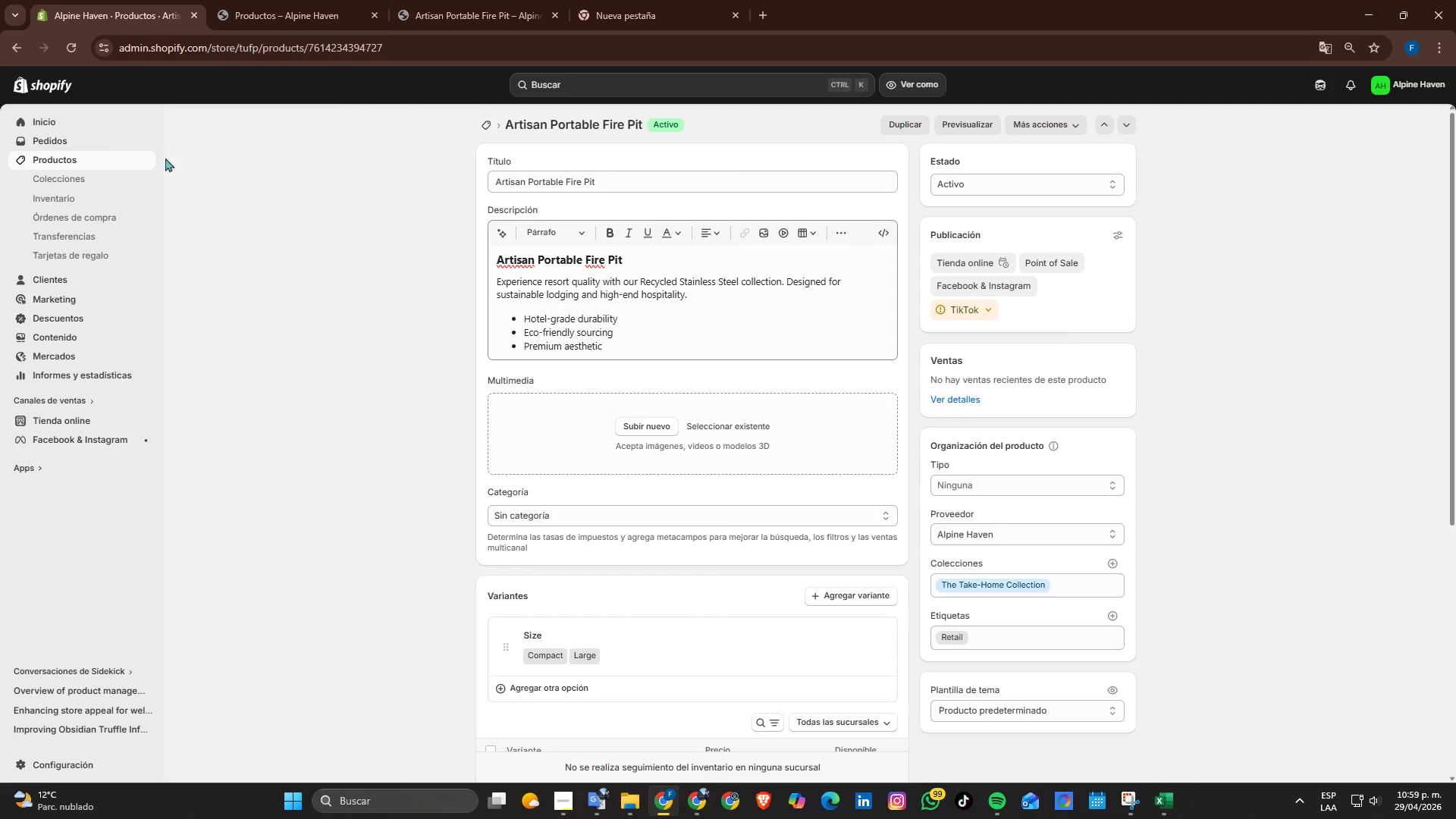 
left_click([70, 161])
 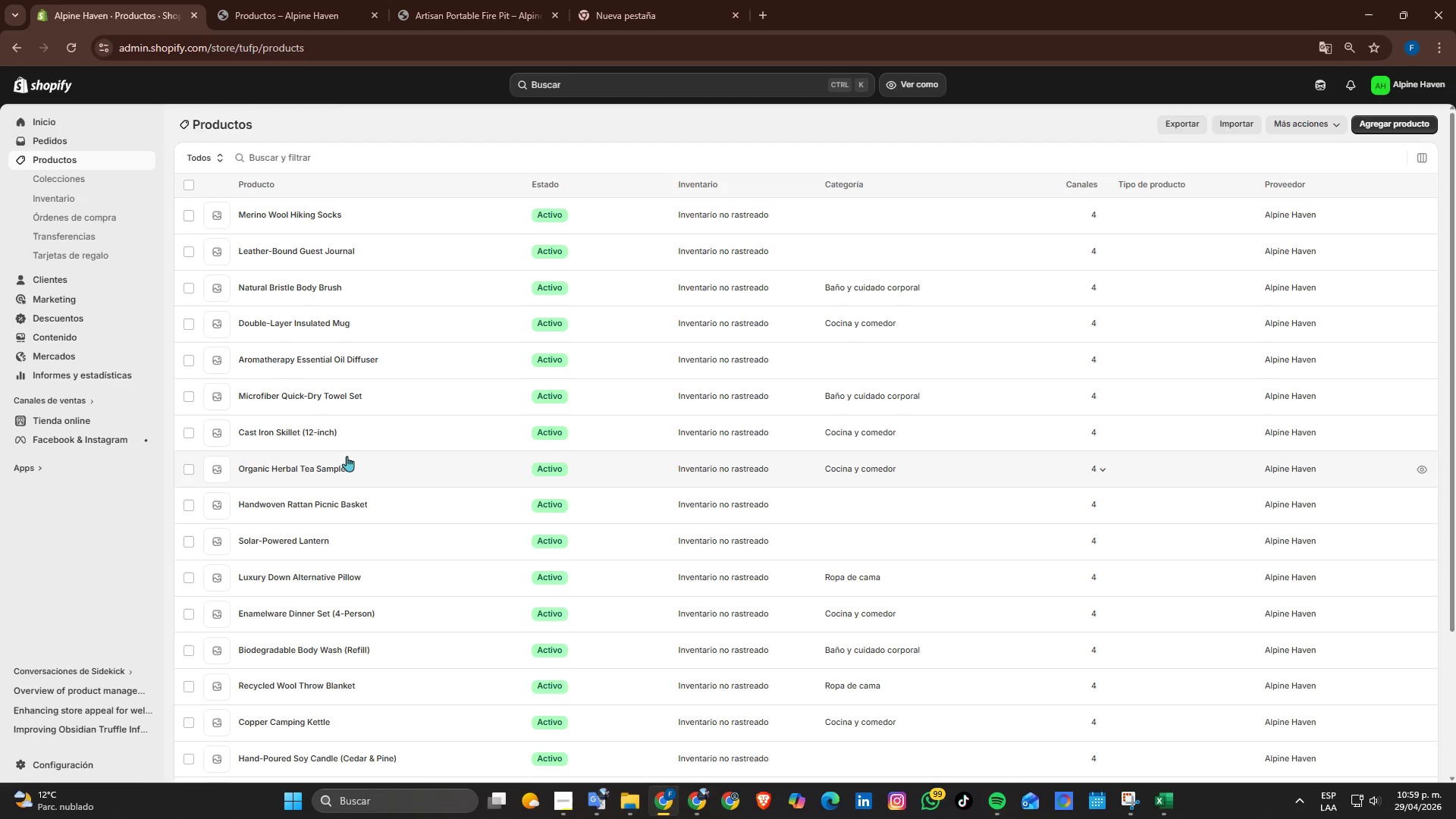 
wait(18.78)
 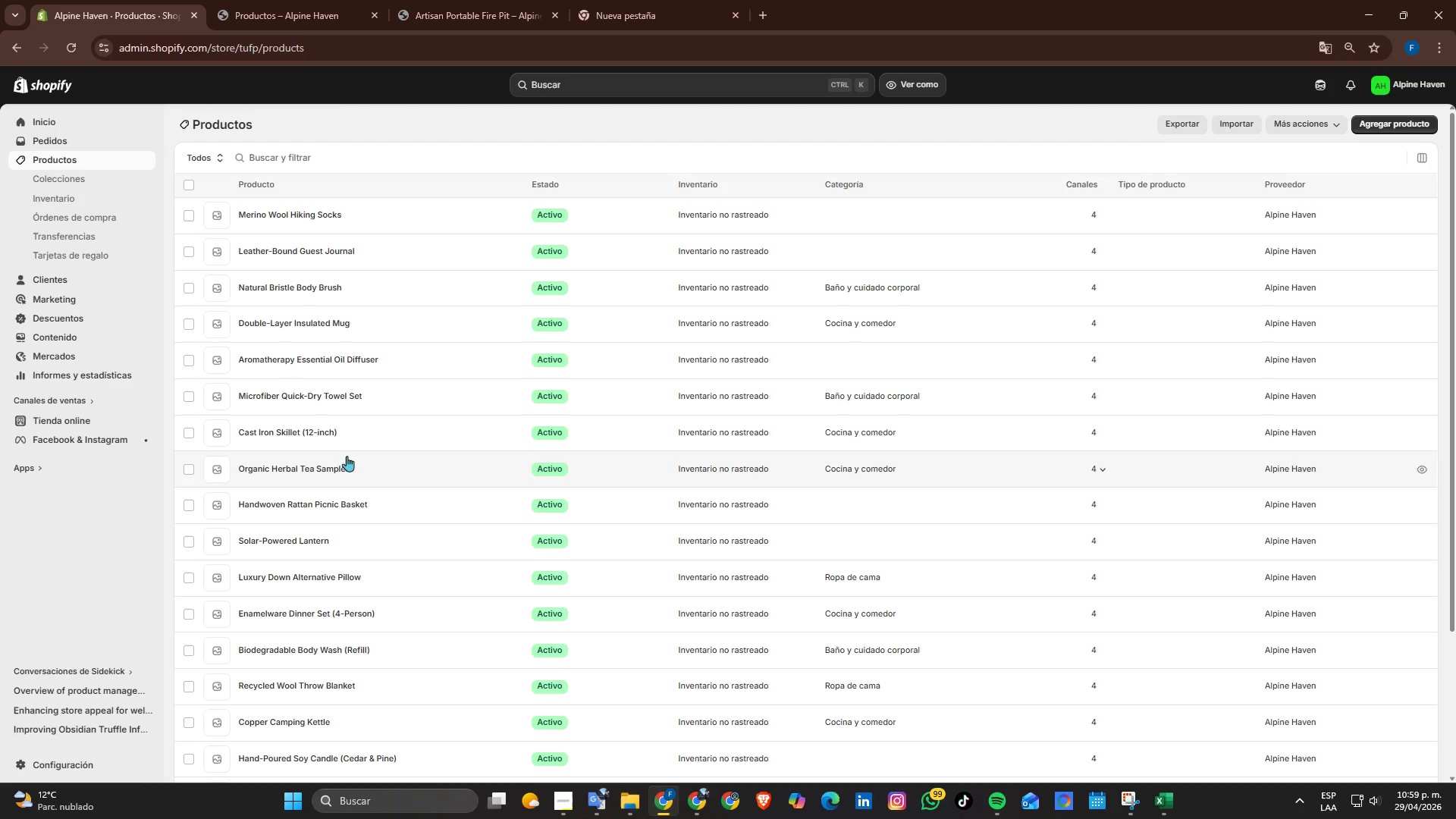 
scroll: coordinate [278, 453], scroll_direction: down, amount: 3.0
 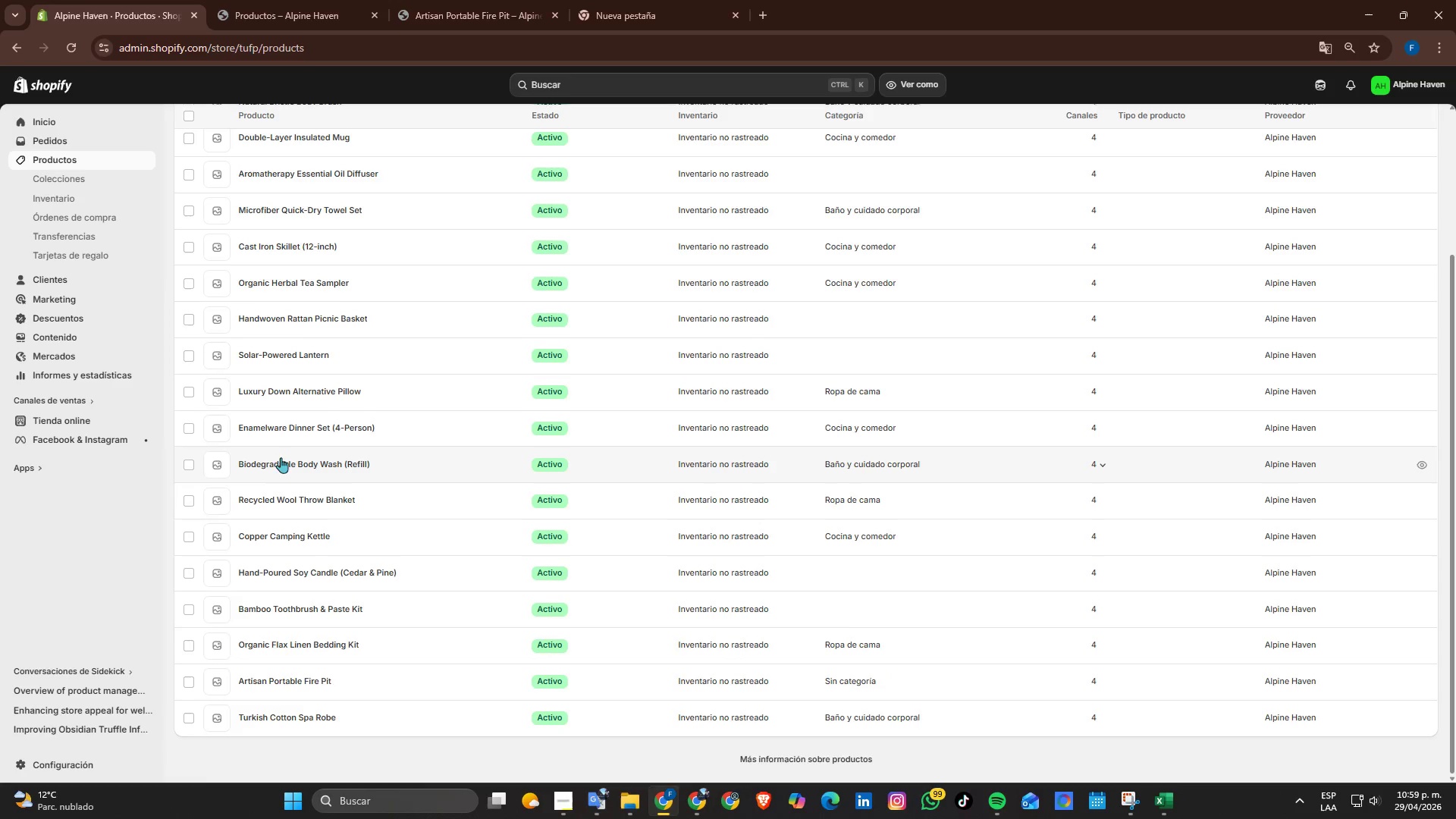 
wait(6.53)
 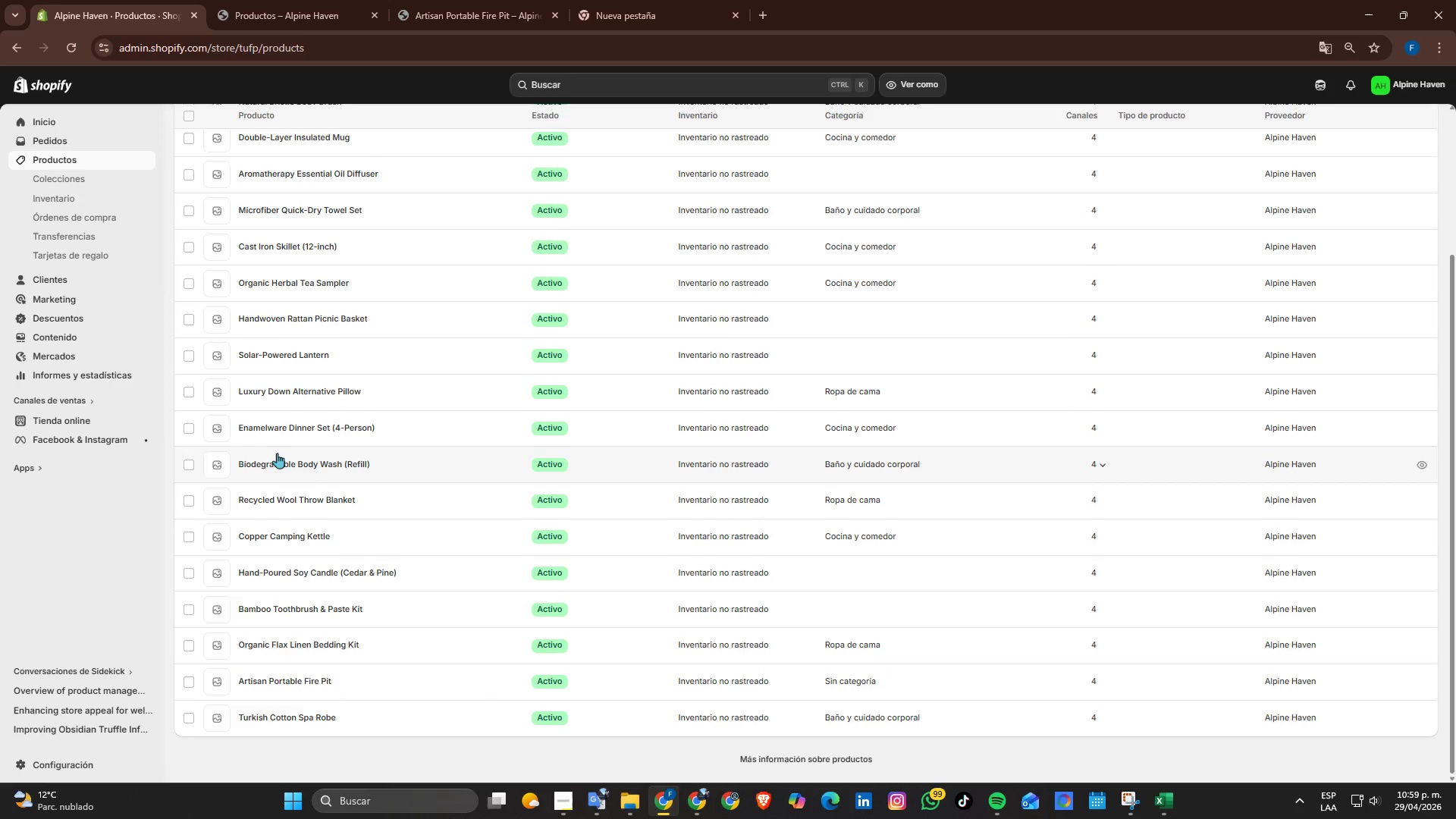 
left_click([297, 715])
 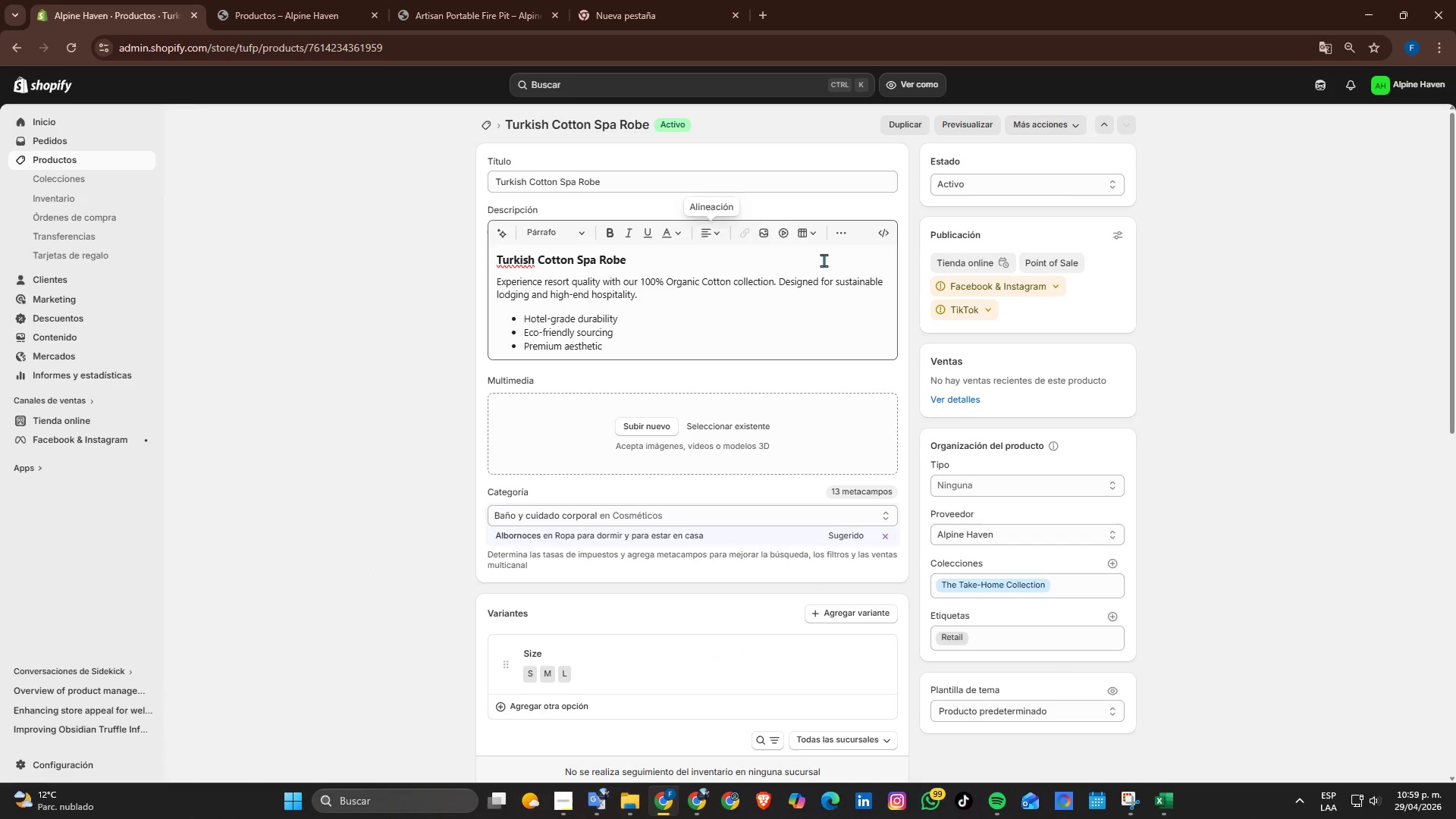 
wait(6.36)
 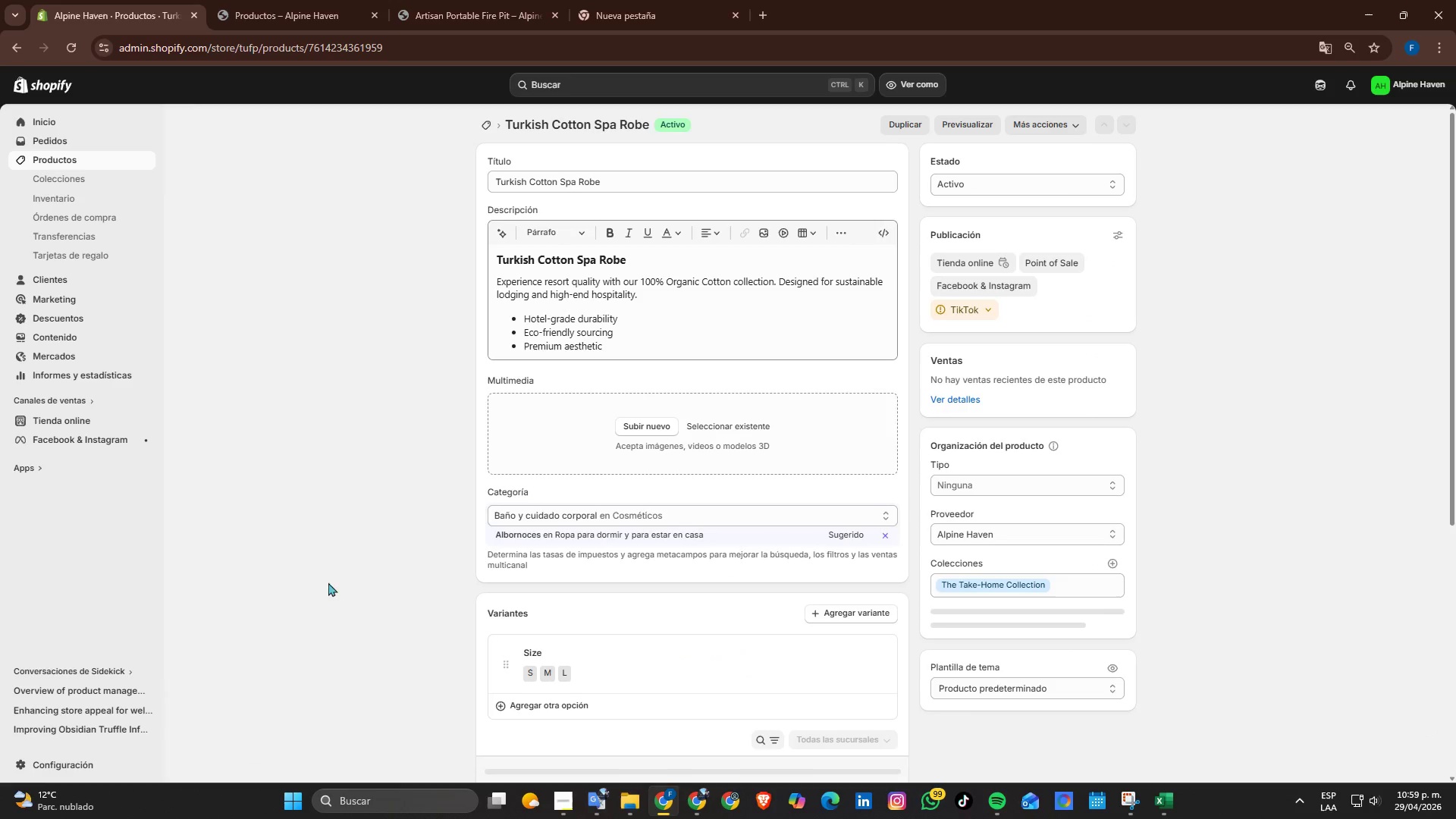 
scroll: coordinate [694, 569], scroll_direction: down, amount: 5.0
 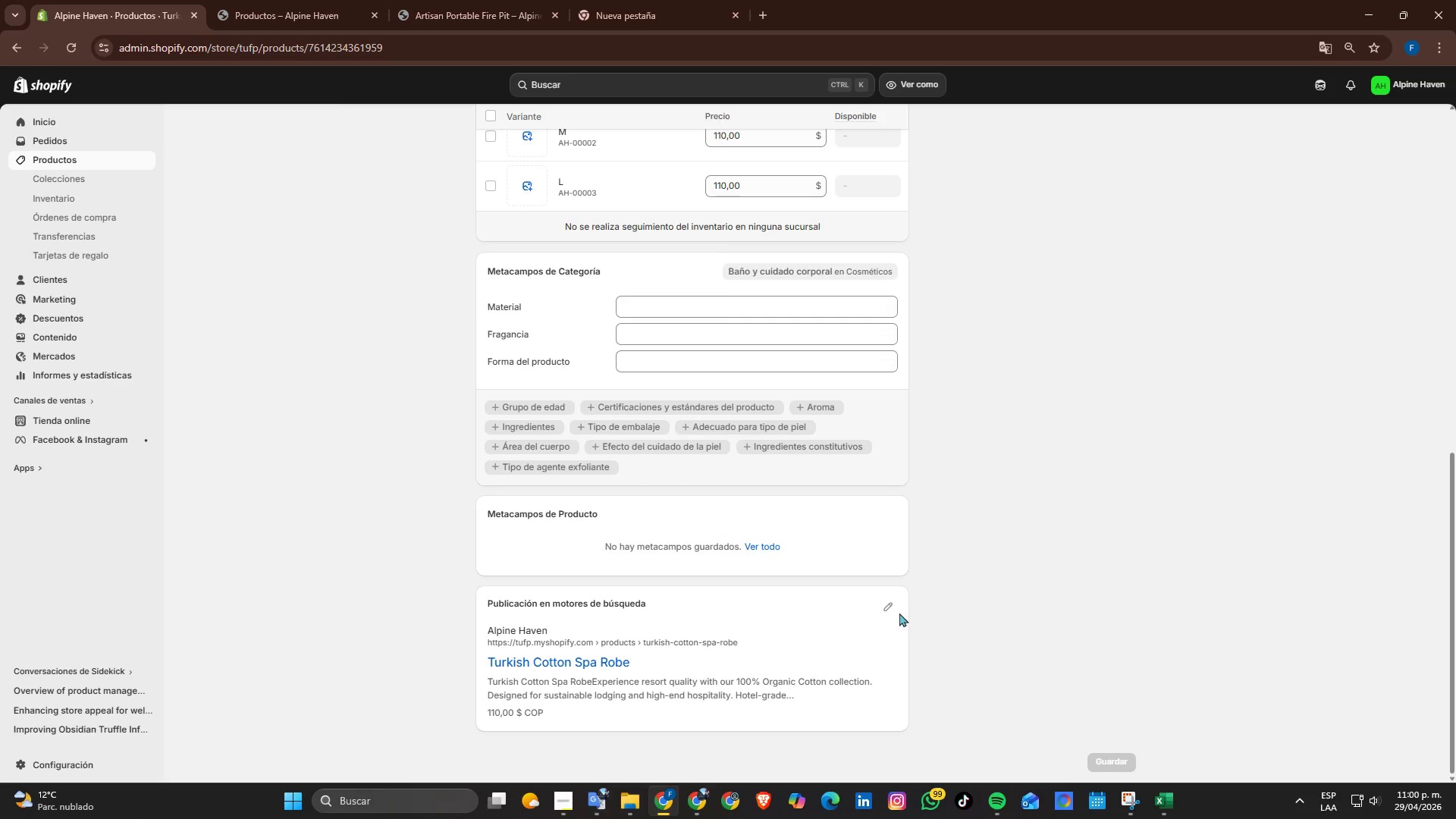 
left_click([893, 607])
 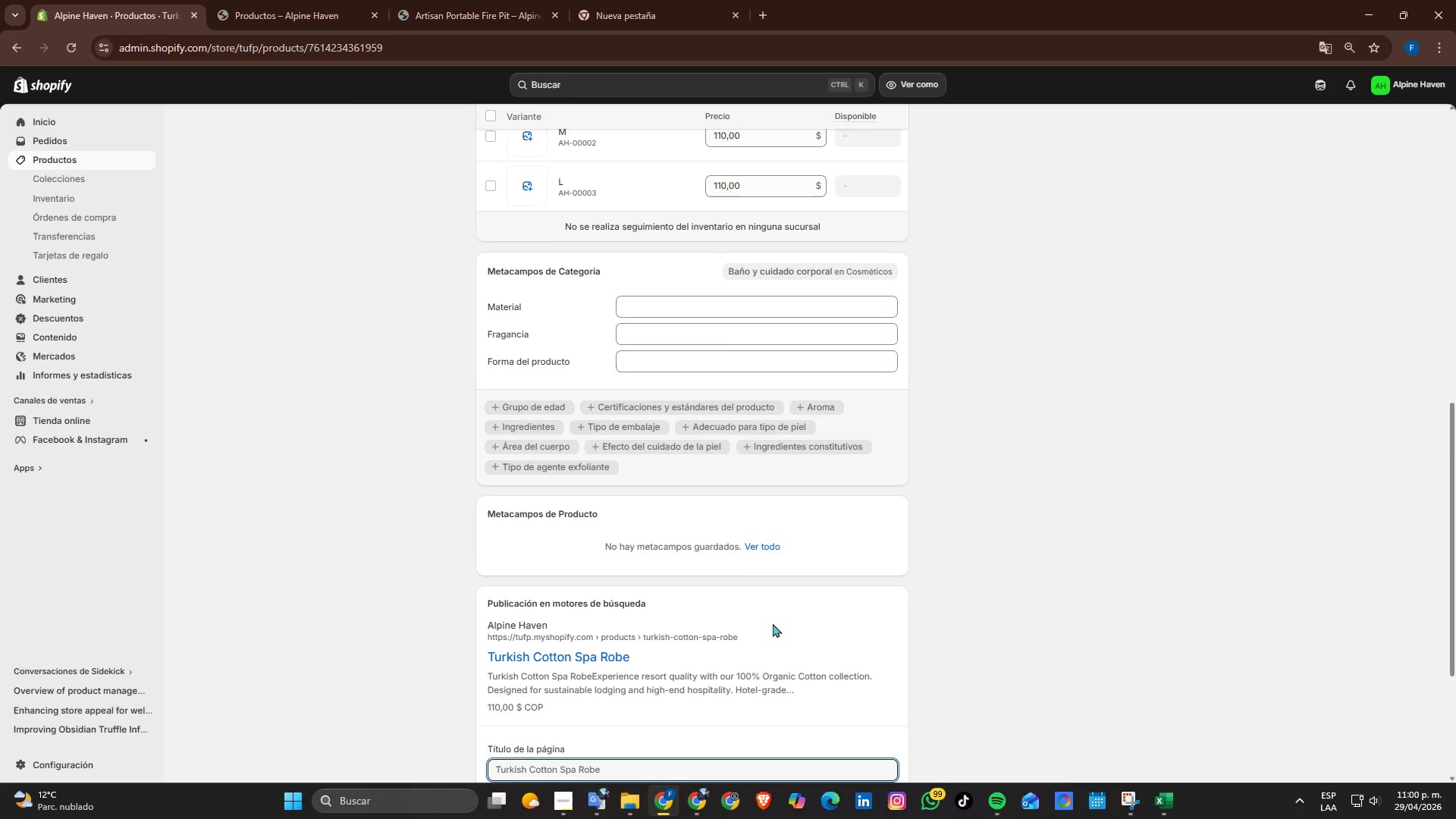 
scroll: coordinate [773, 623], scroll_direction: down, amount: 1.0
 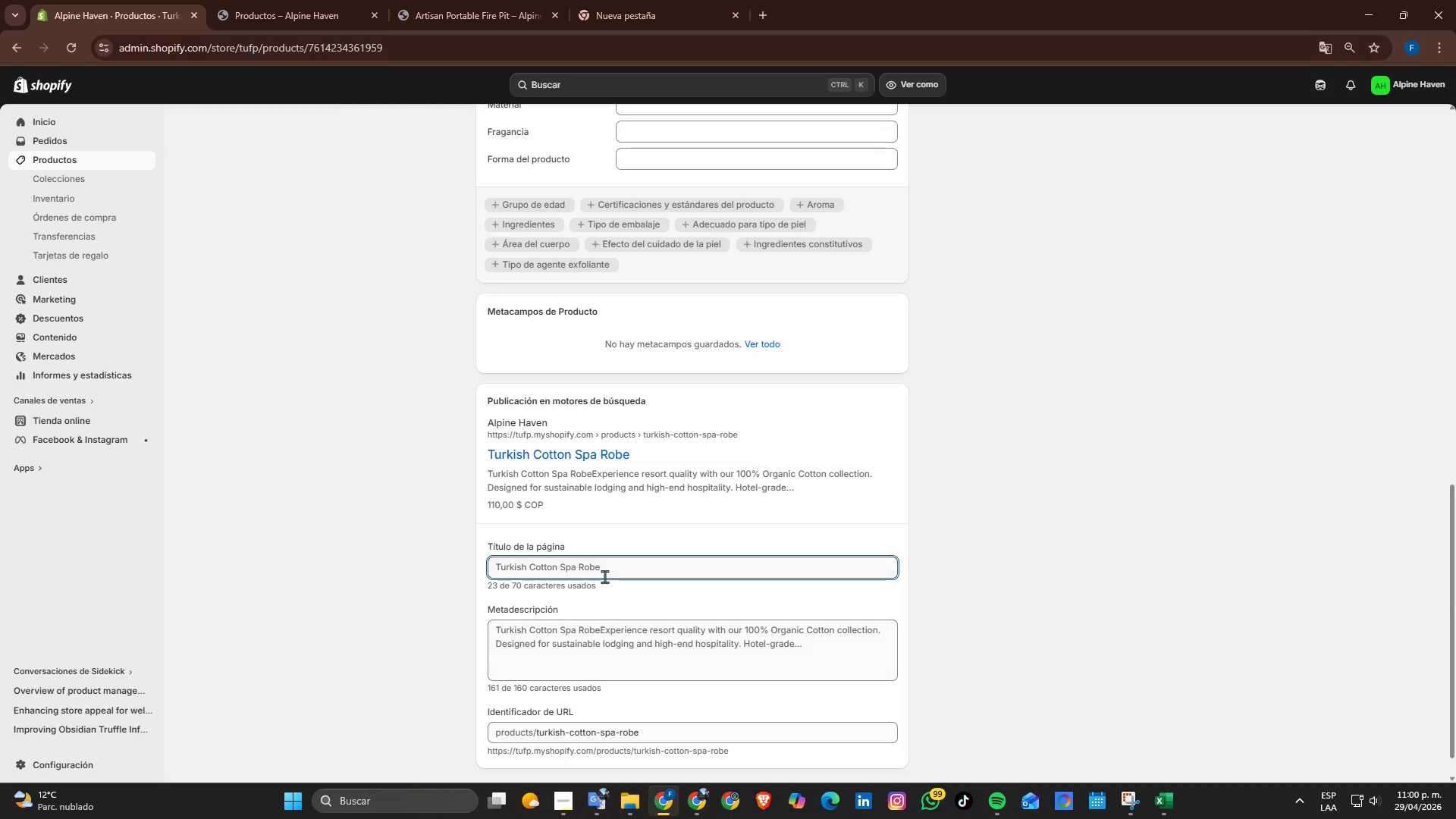 
left_click([604, 576])
 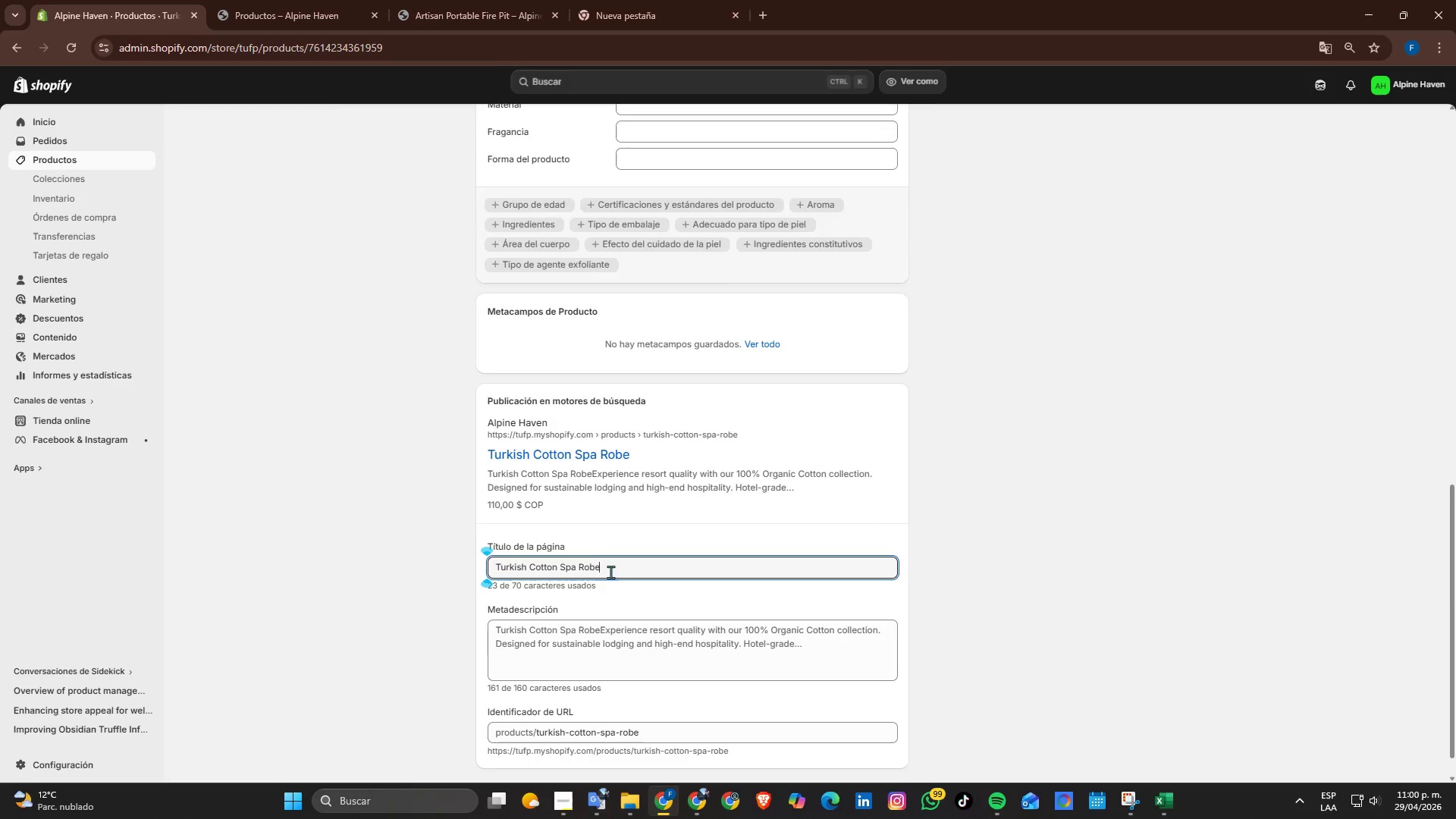 
scroll: coordinate [610, 572], scroll_direction: up, amount: 1.0
 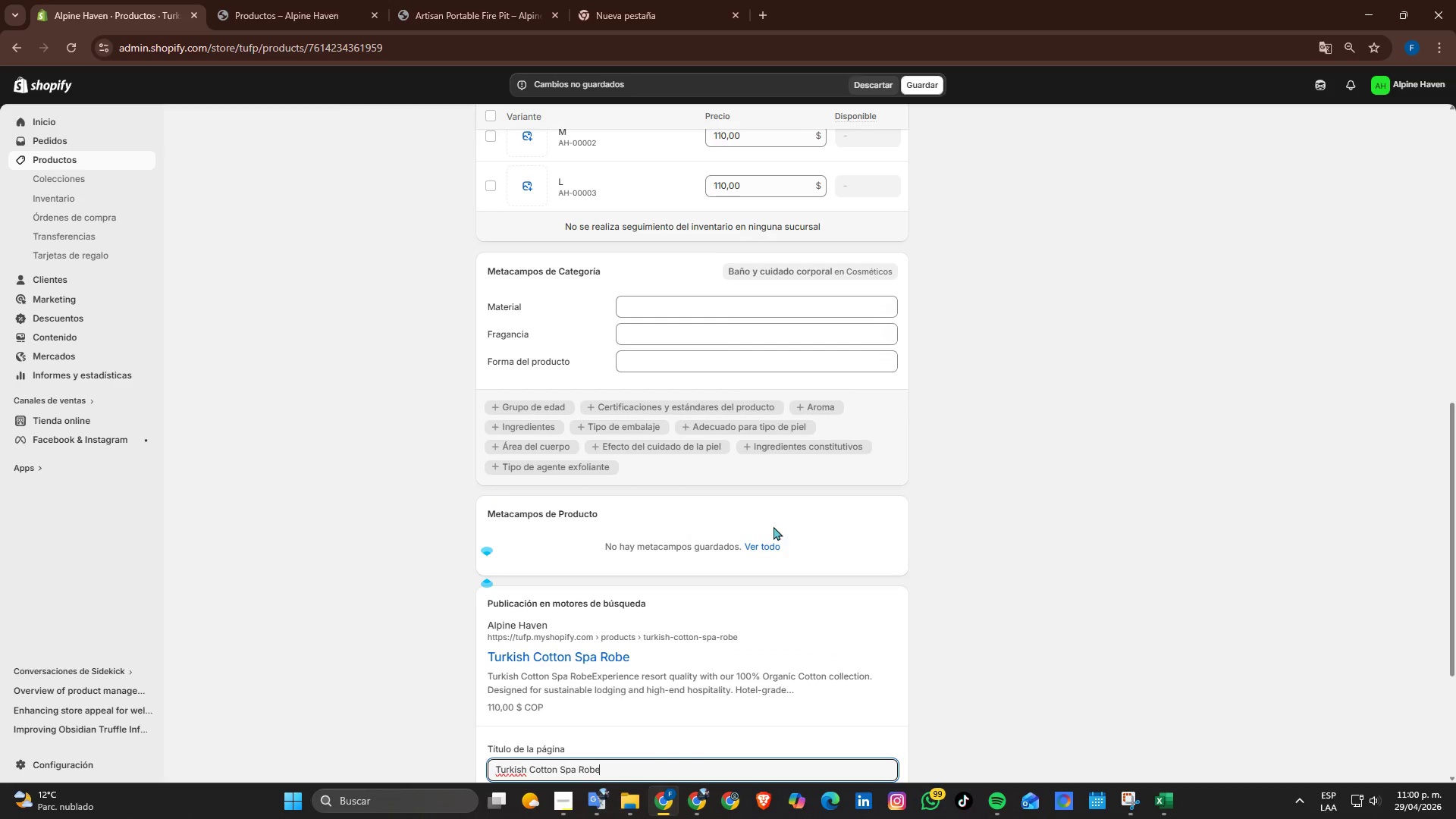 
scroll: coordinate [616, 676], scroll_direction: down, amount: 2.0
 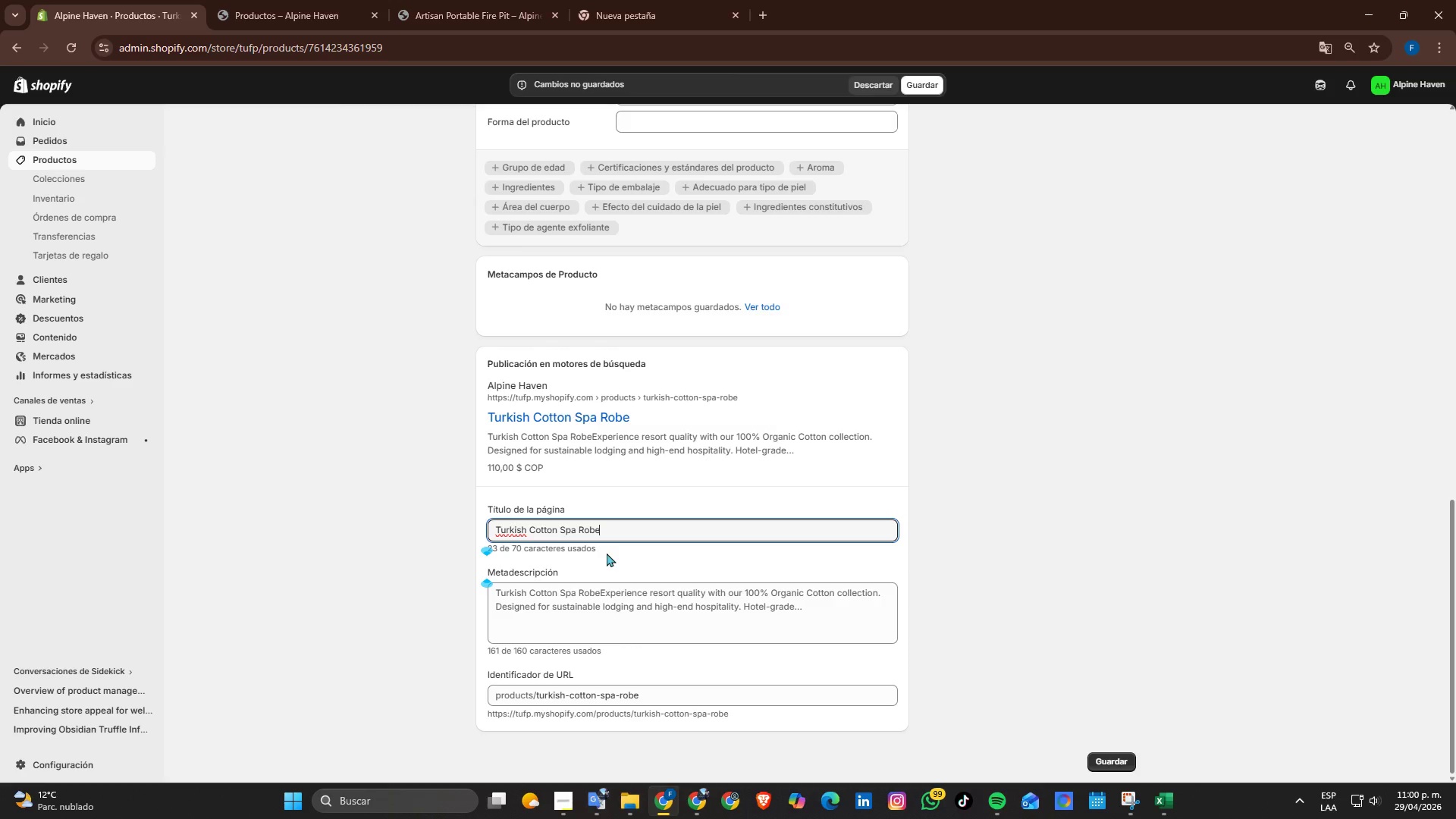 
wait(8.53)
 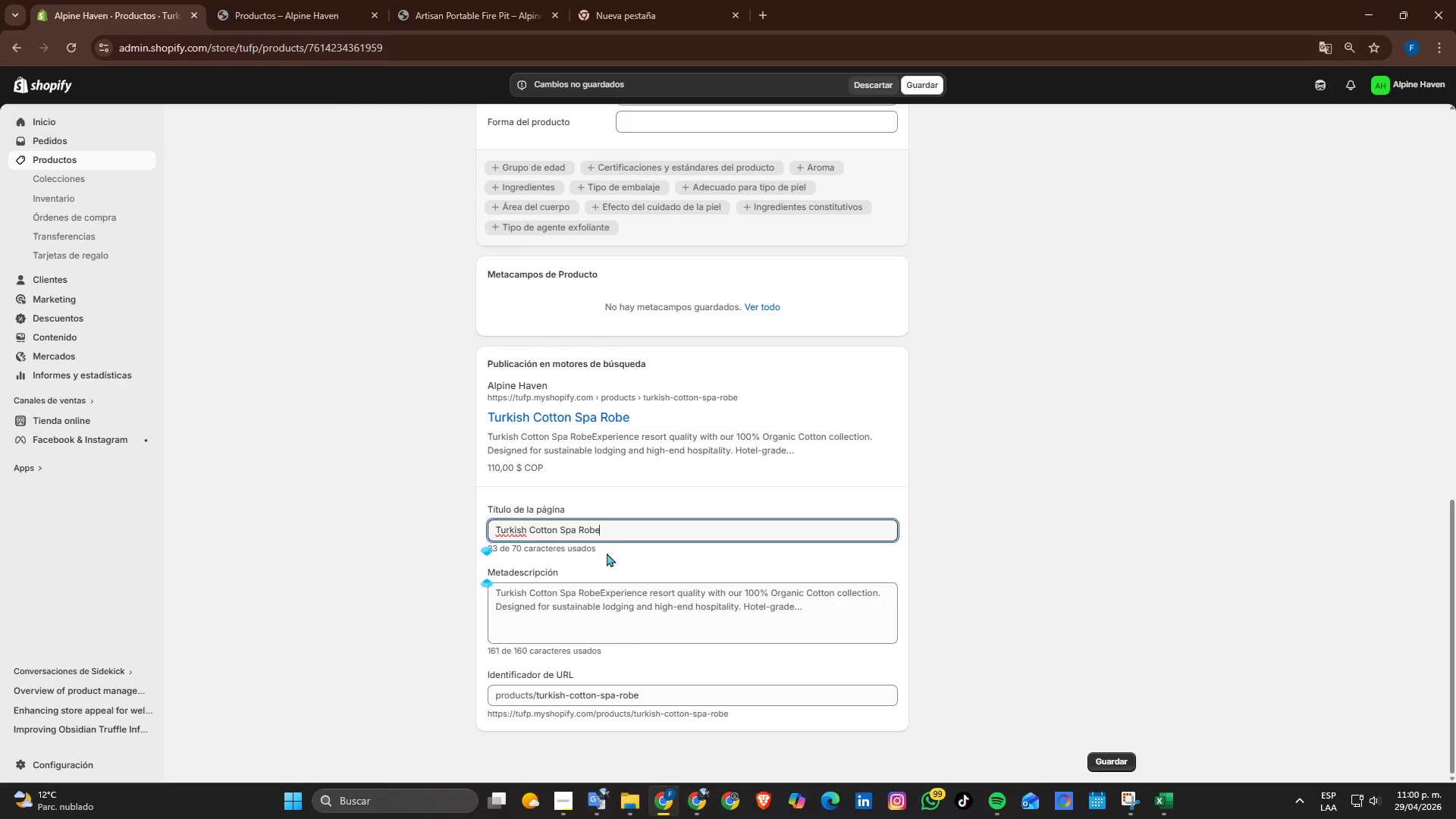 
left_click_drag(start_coordinate=[637, 532], to_coordinate=[360, 506])
 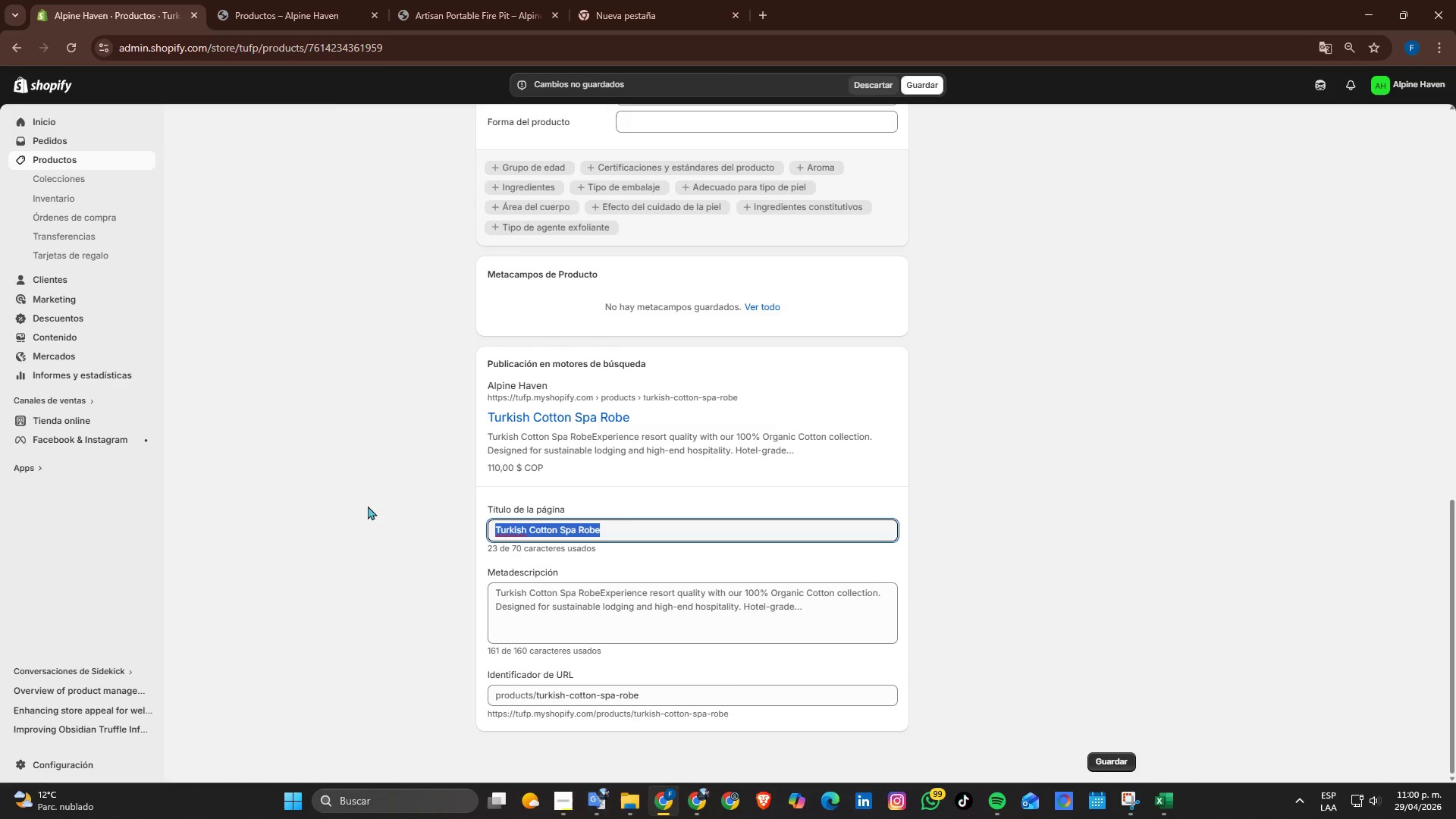 
type(Turkish Cotton Spa Robe \ Hotel-Grade Luxury Comfort)
 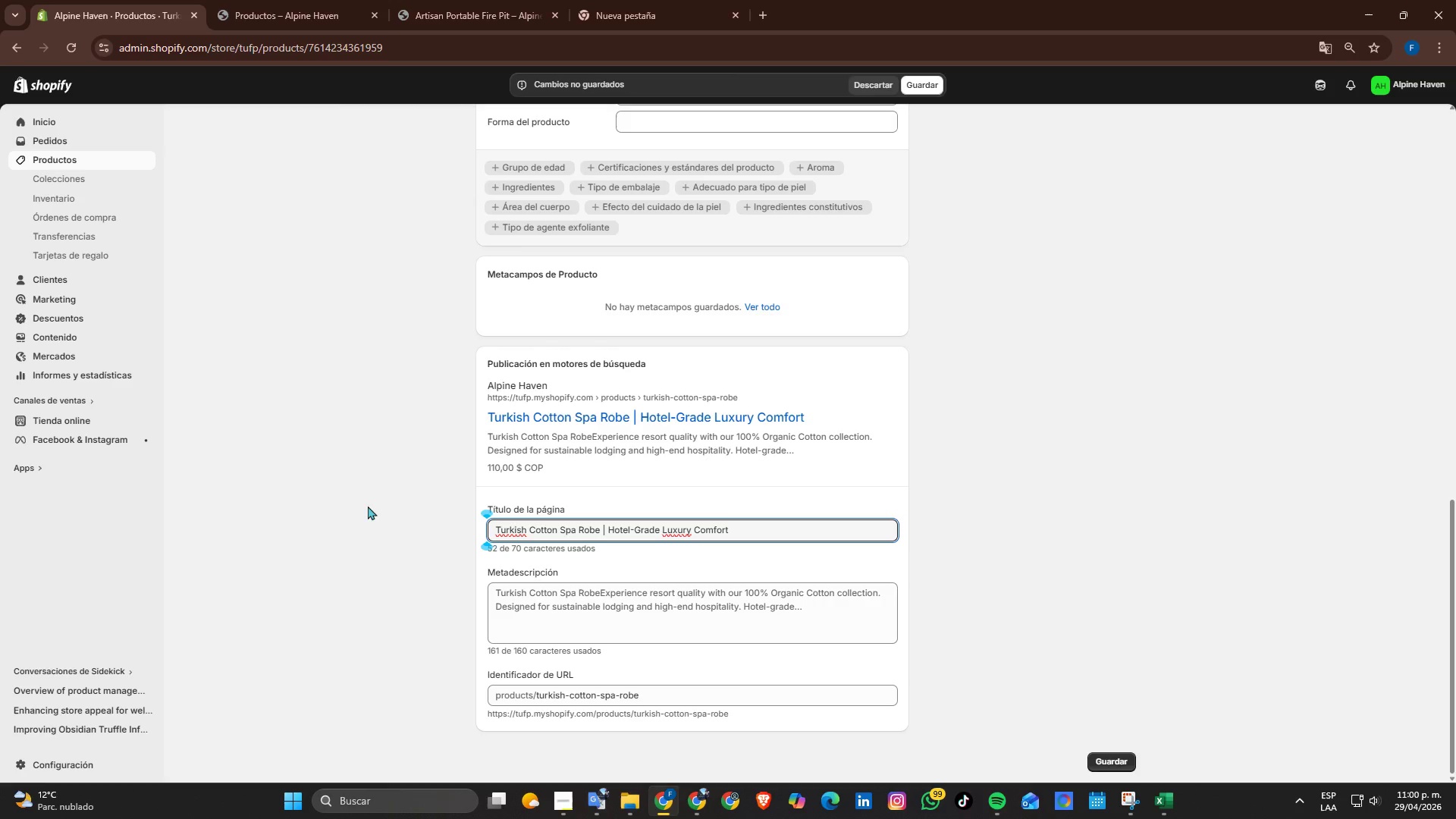 
left_click([694, 588])
 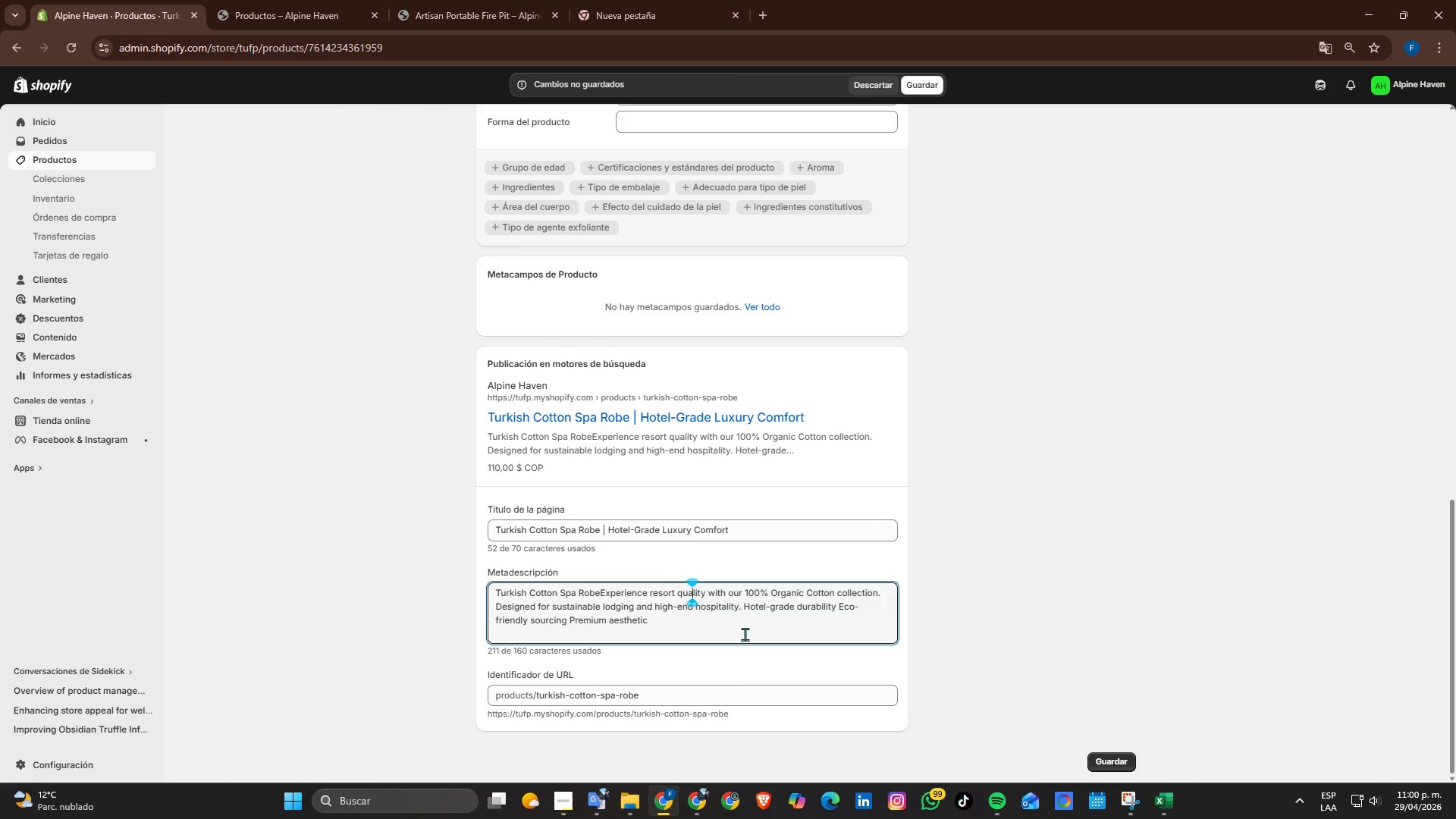 
left_click_drag(start_coordinate=[750, 636], to_coordinate=[171, 454])
 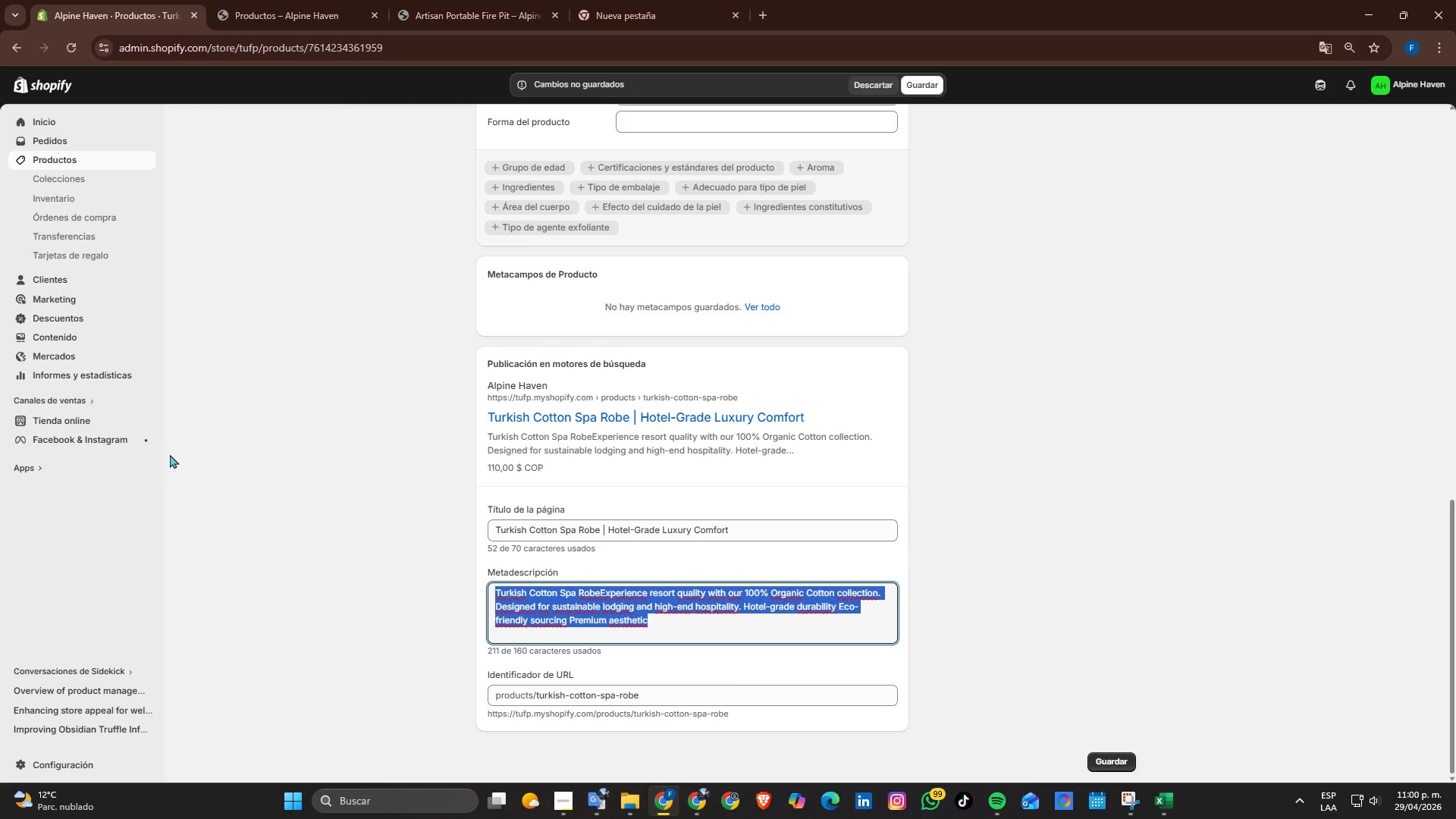 
wait(8.59)
 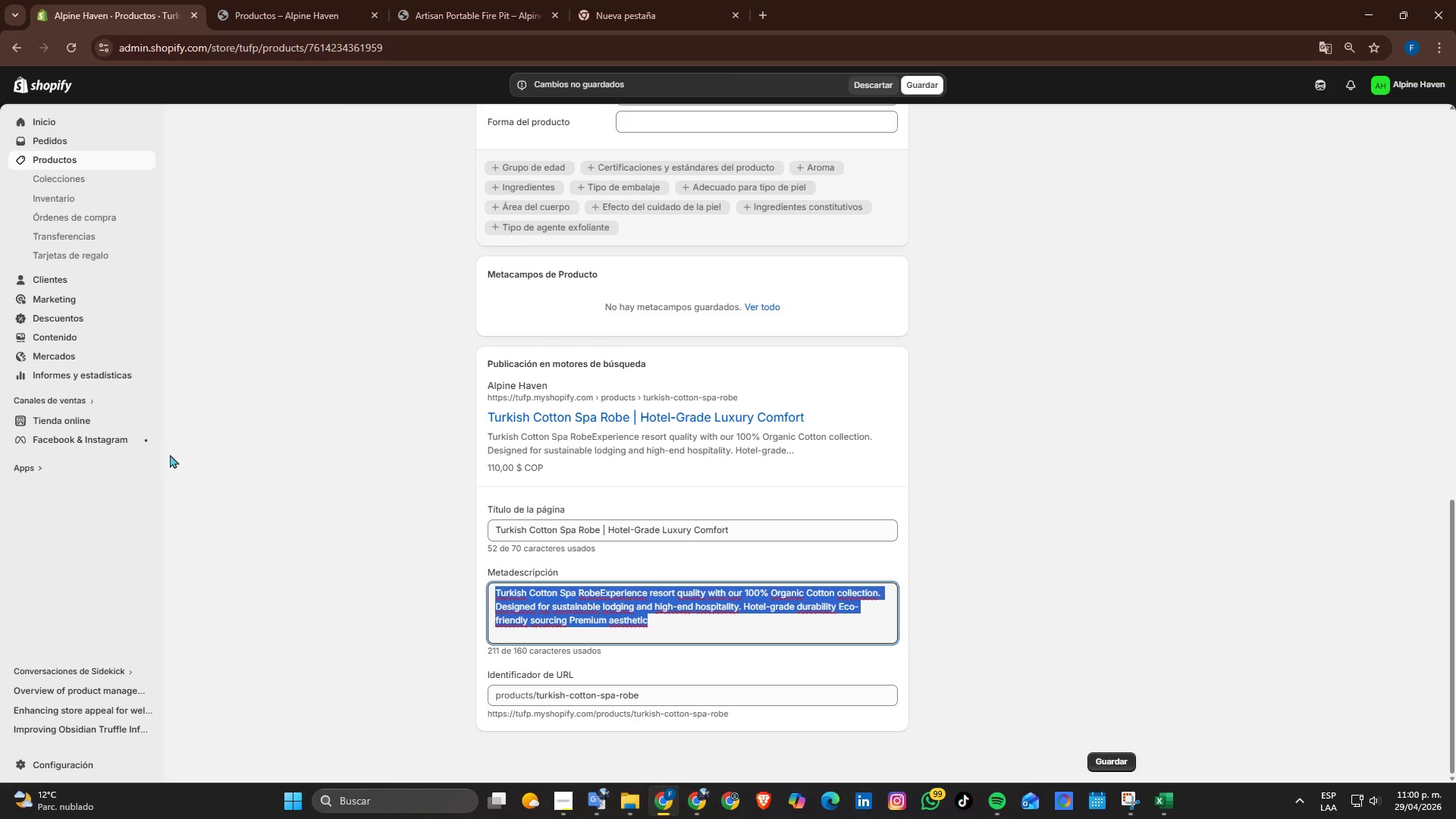 
type(Premium Turkish cotton robe with g)
key(Backspace)
type(hotel-grade softness. Ideal for luxury stays and sustainable loding experiences )
key(Backspace)
type(.)
 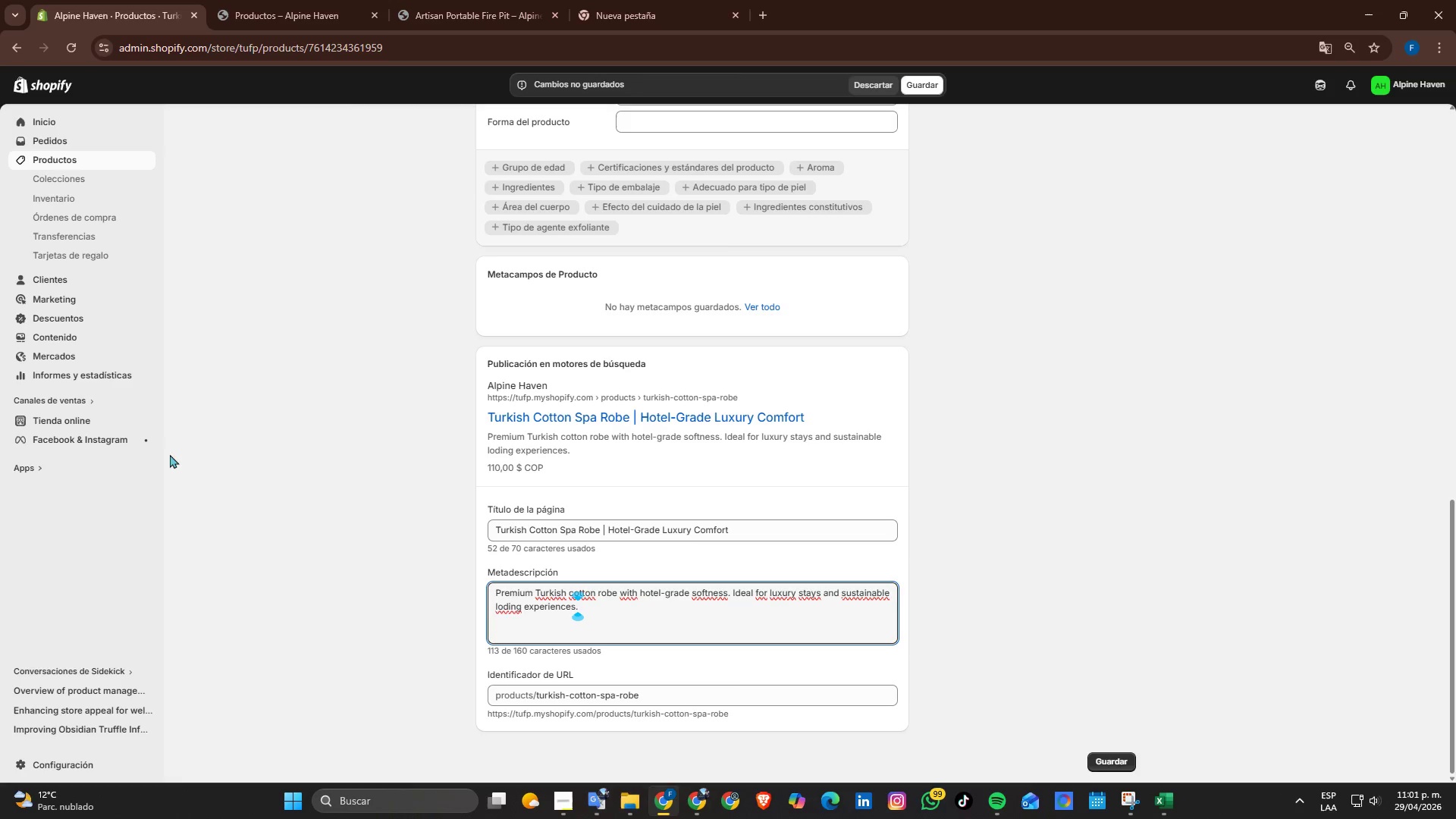 
wait(6.62)
 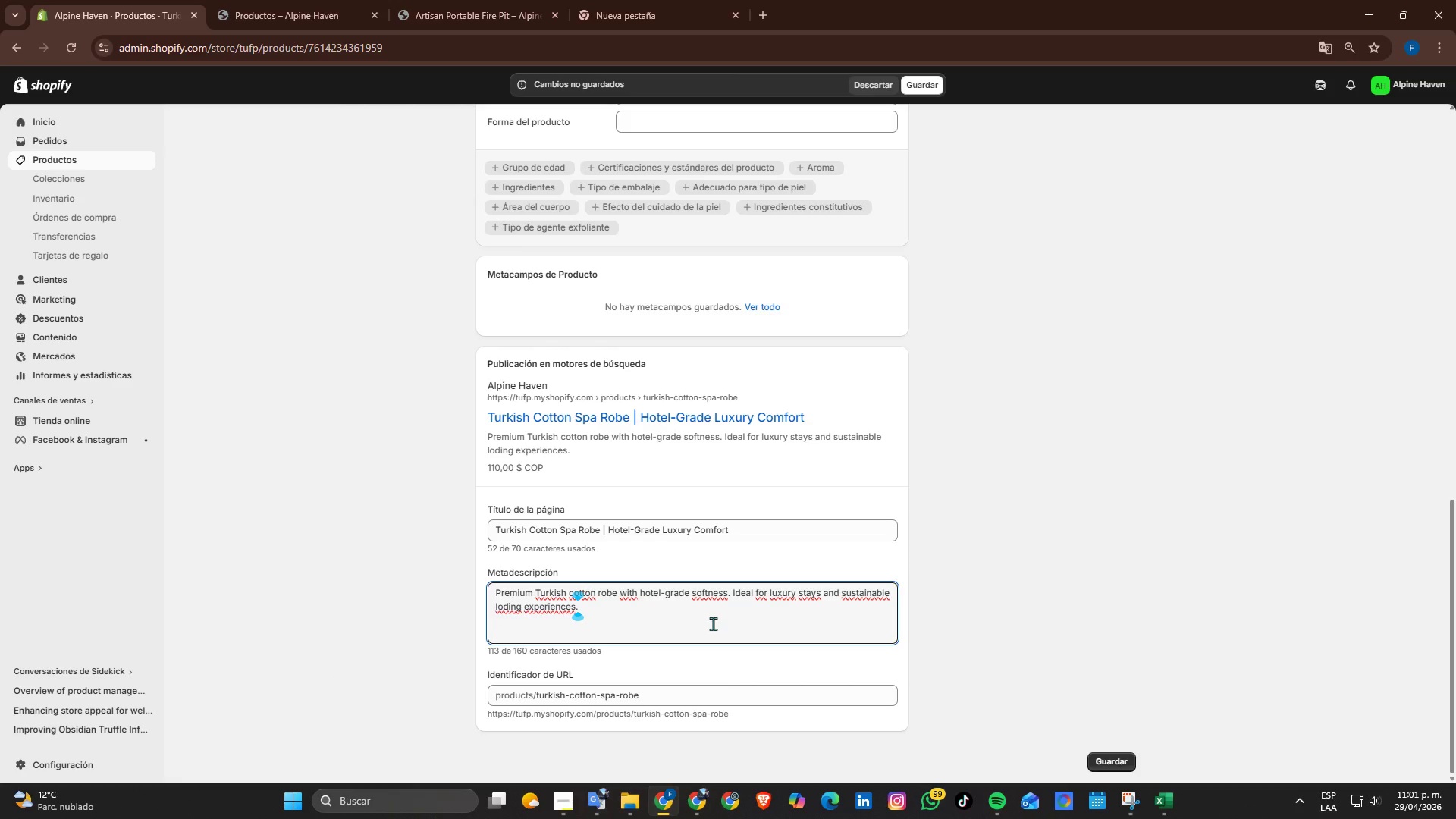 
left_click([510, 609])
 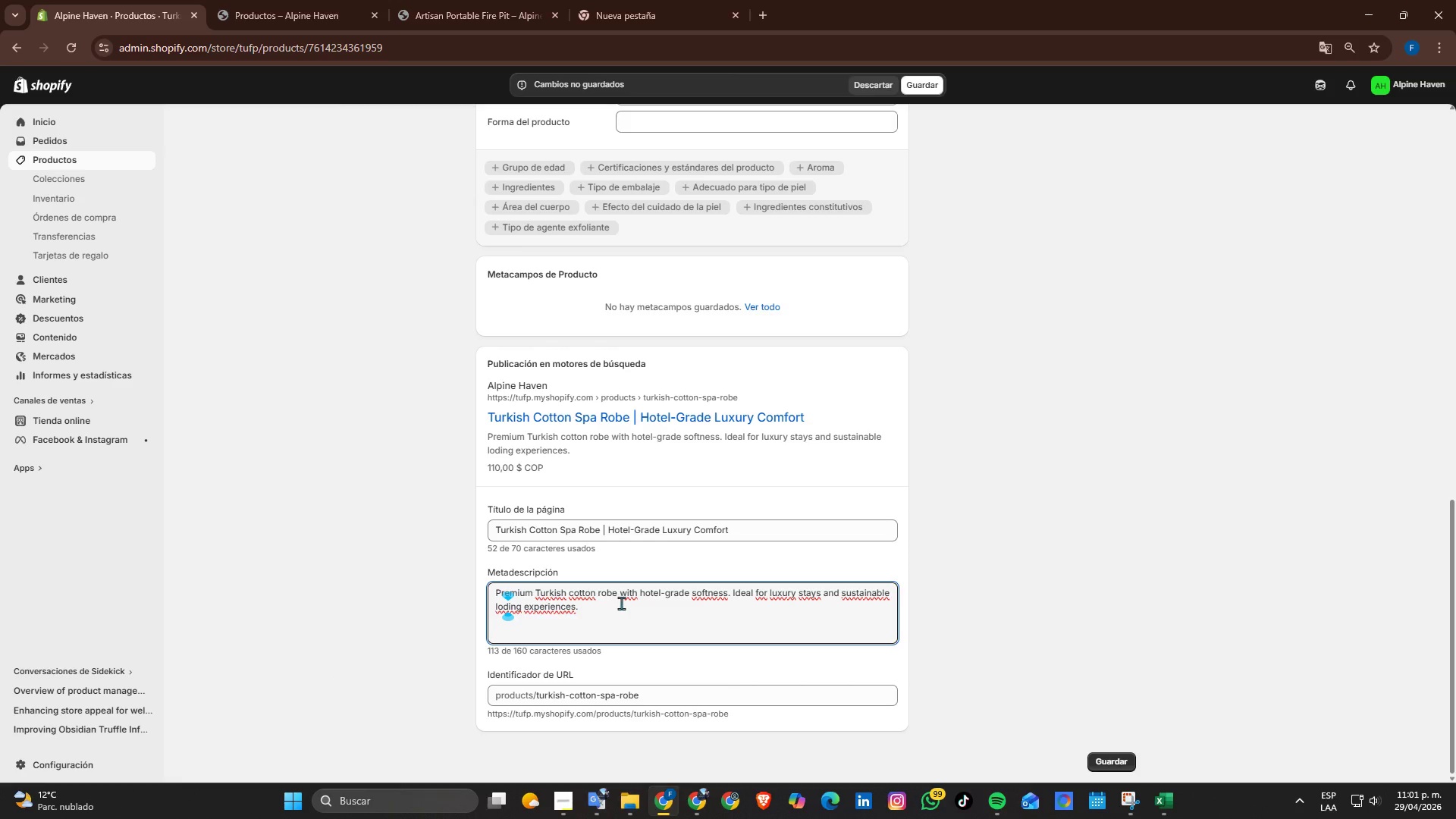 
key(G)
 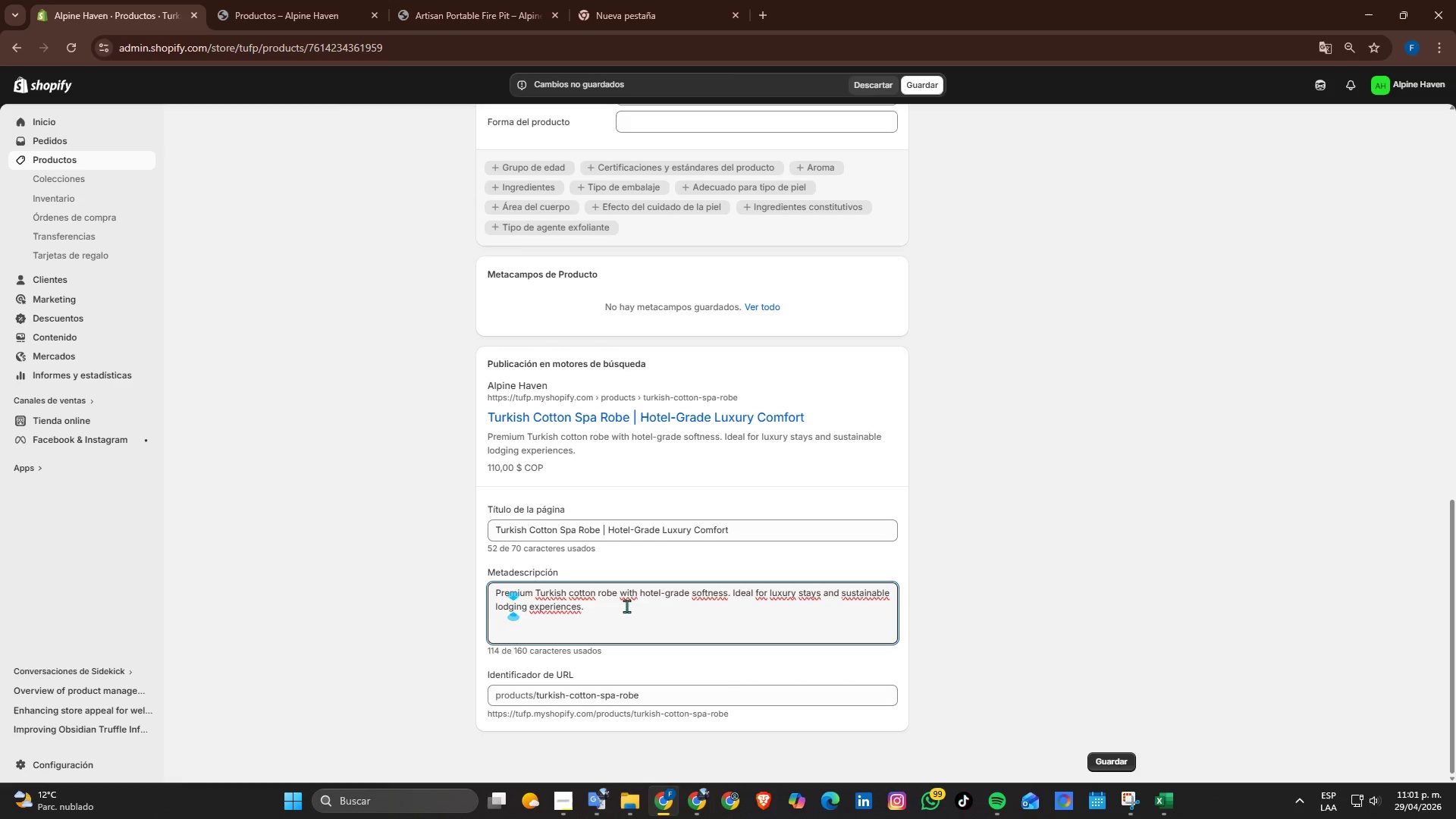 
left_click([631, 606])
 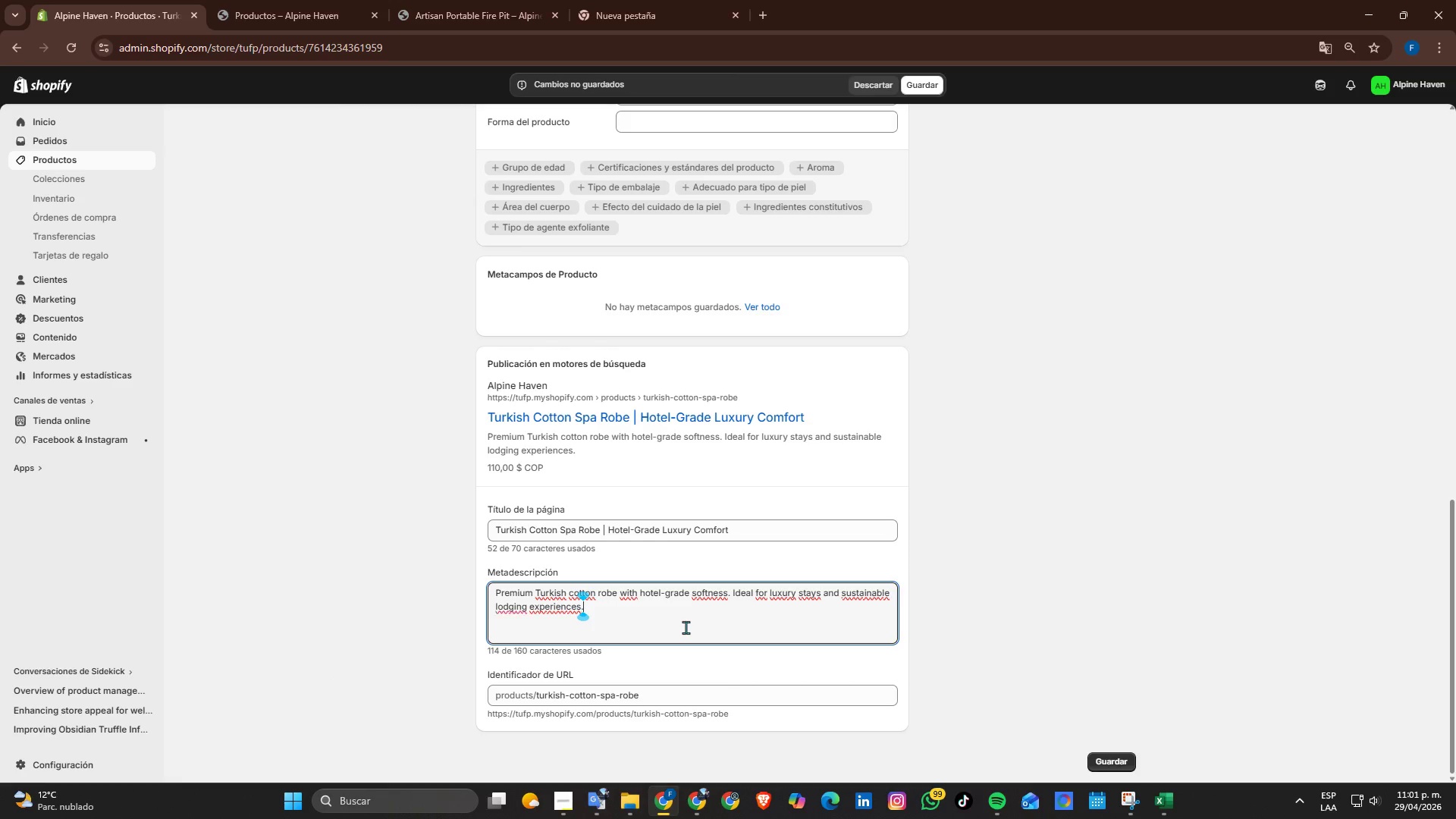 
scroll: coordinate [686, 627], scroll_direction: down, amount: 1.0
 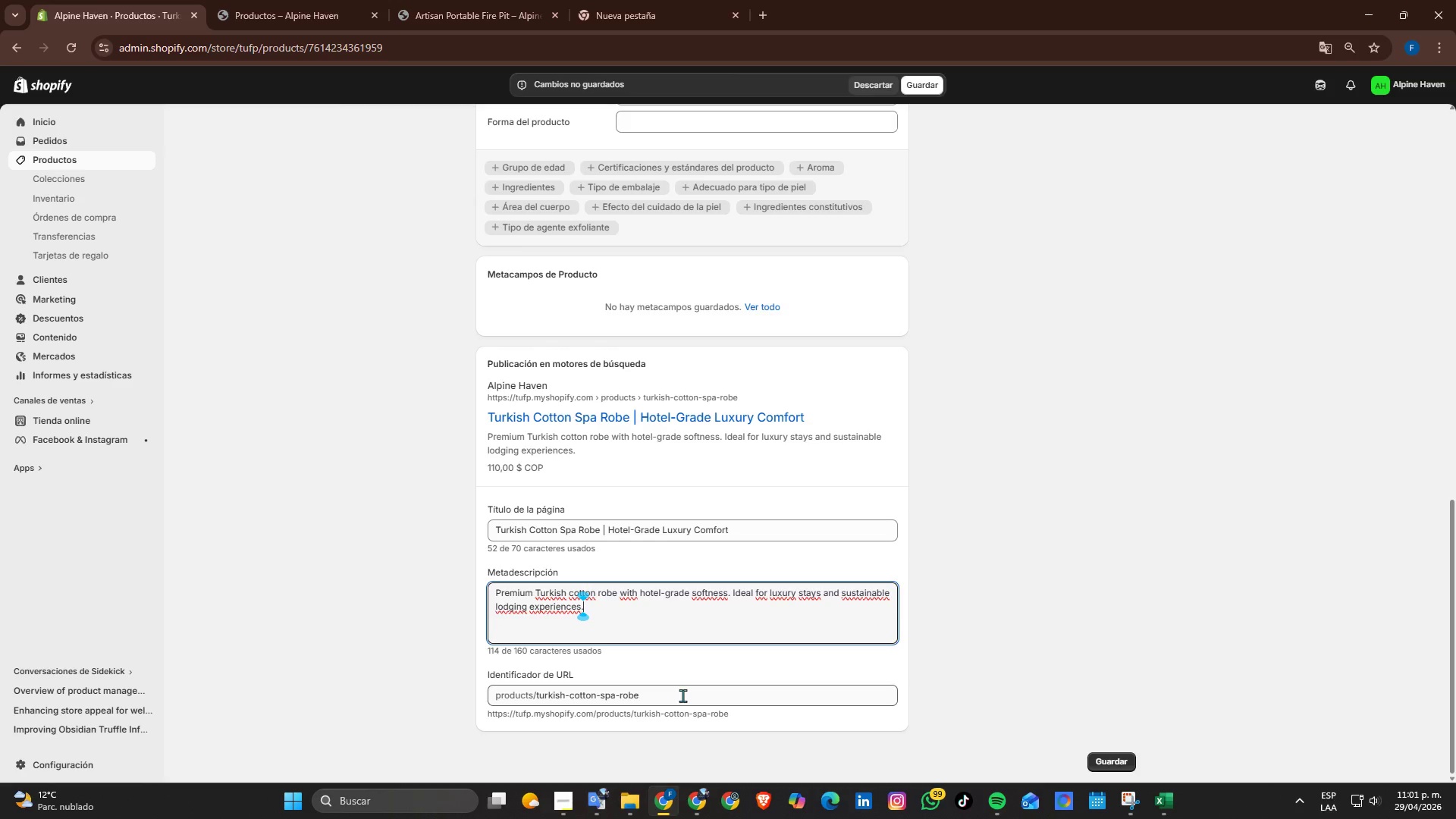 
left_click_drag(start_coordinate=[682, 695], to_coordinate=[469, 673])
 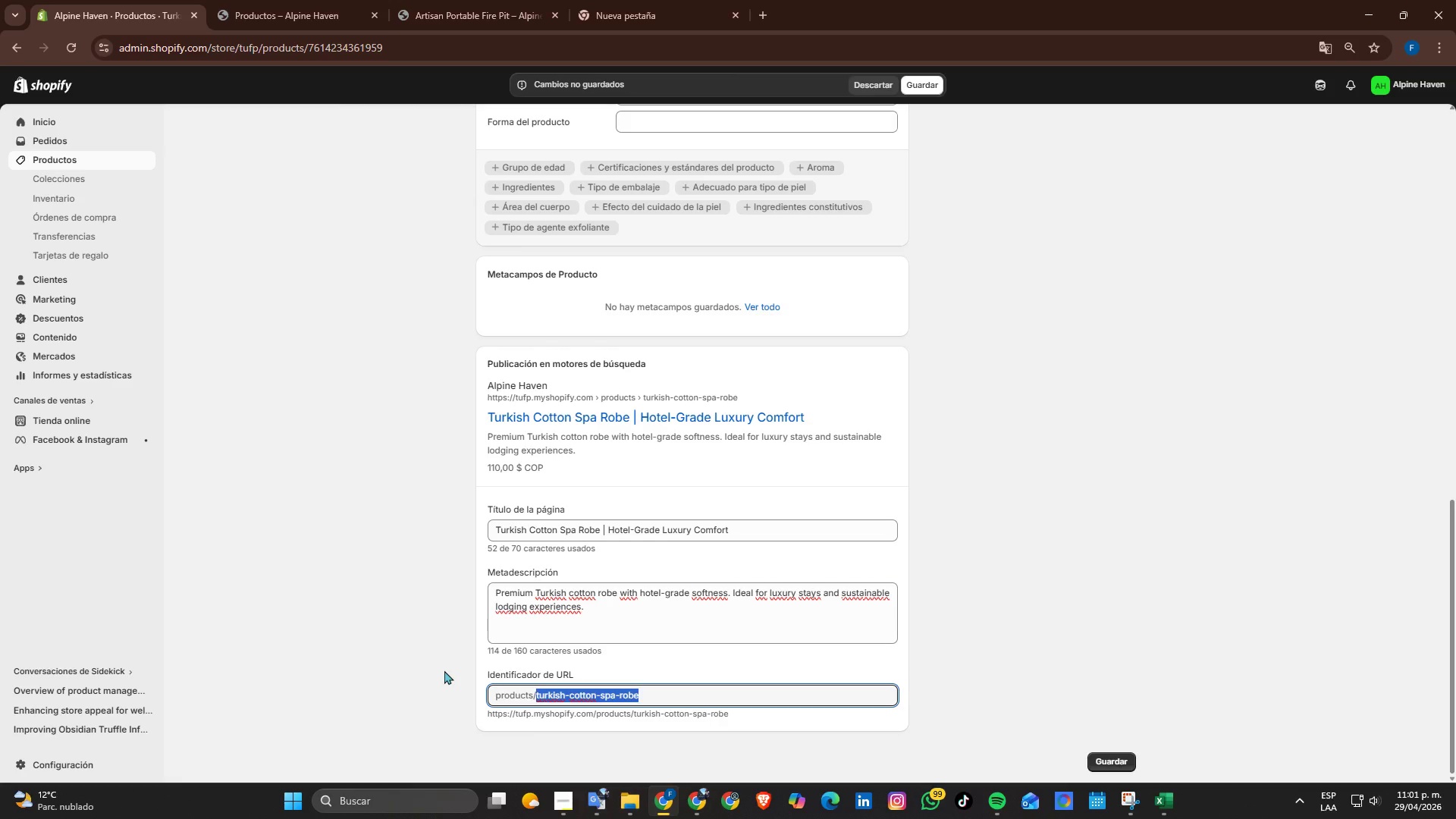 
type(art)
key(Backspace)
key(Backspace)
key(Backspace)
 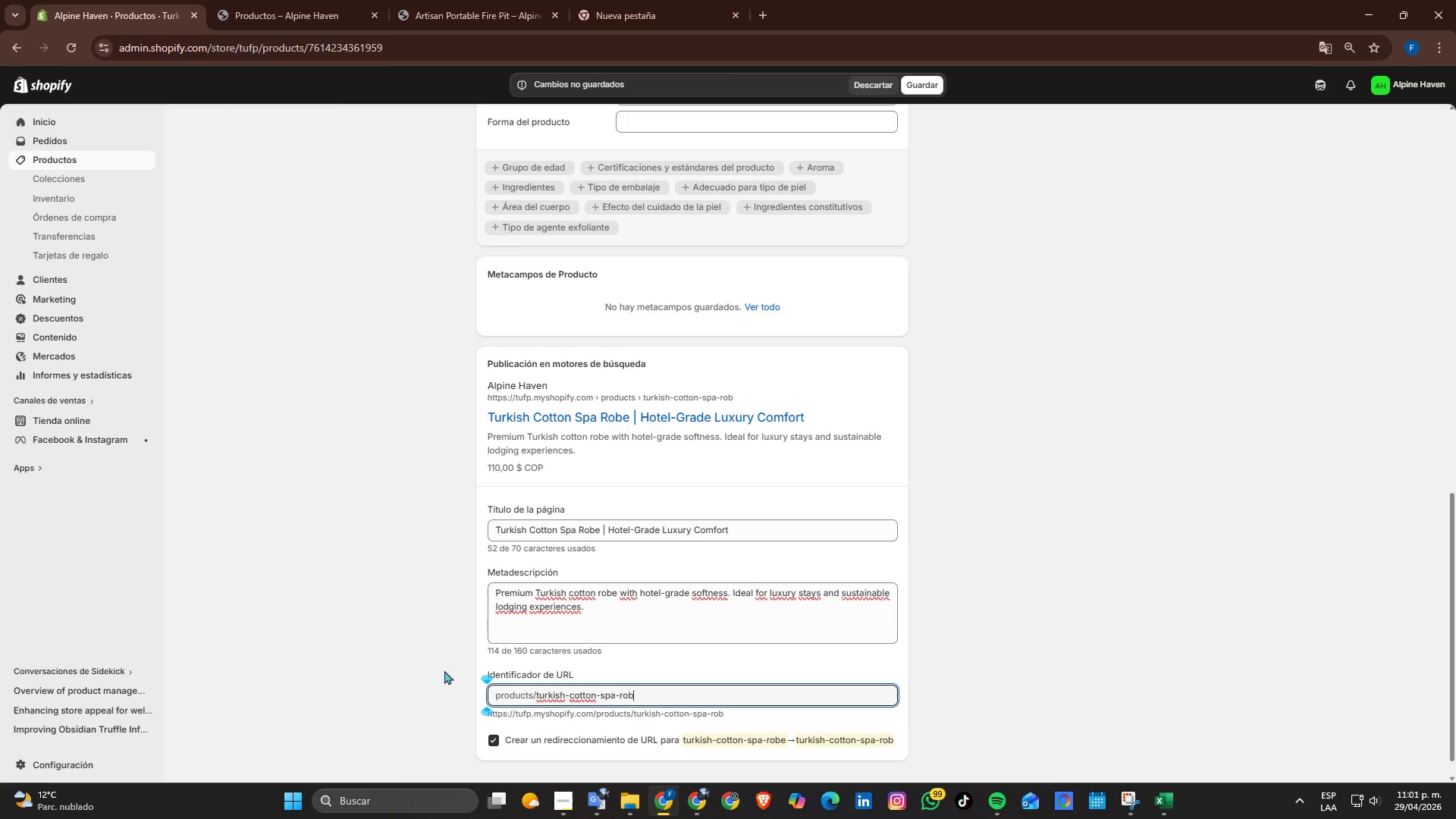 
hold_key(key=Backspace, duration=0.77)
 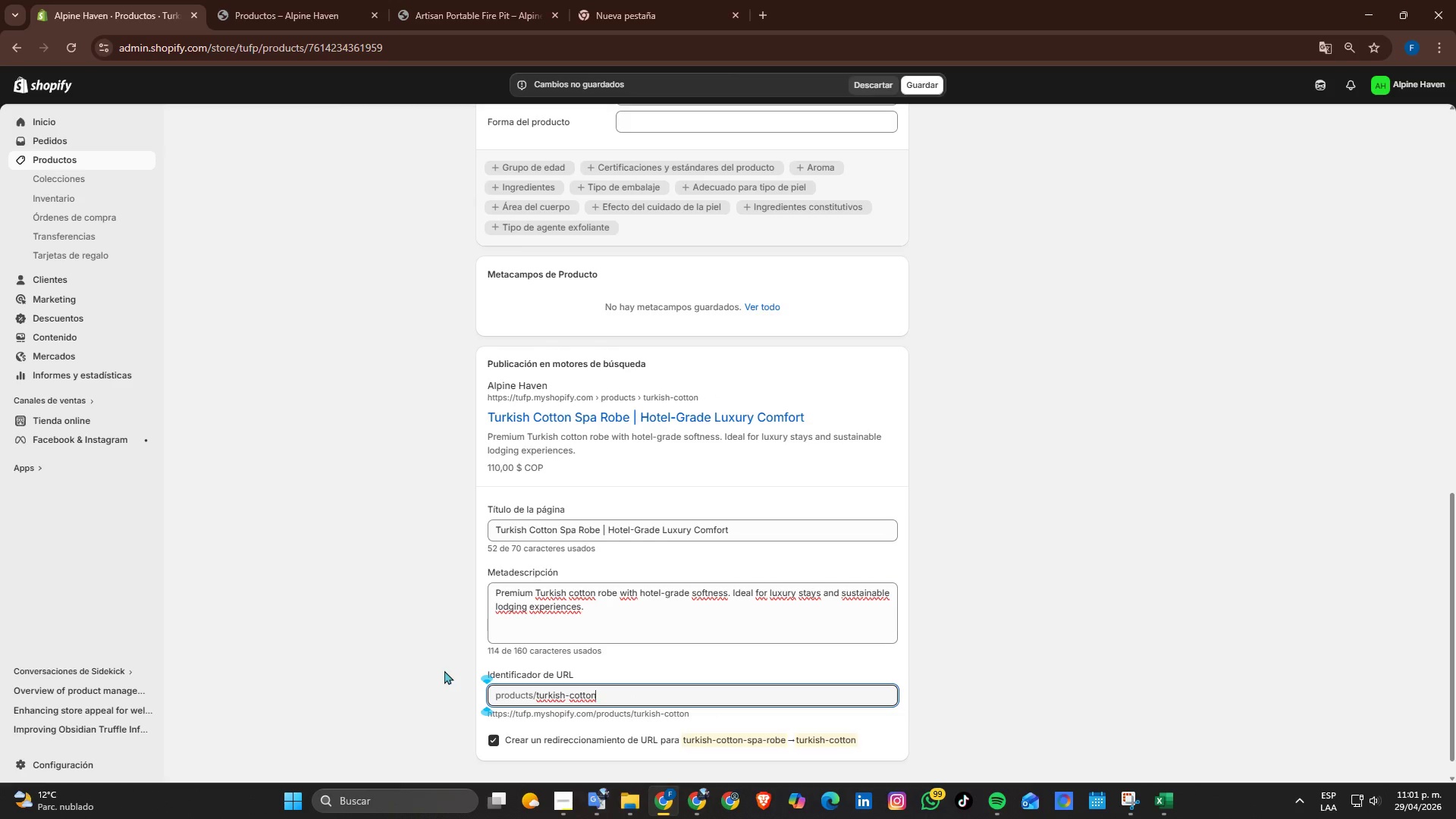 
key(Escape)
type(-sa)
key(Backspace)
type(pa-robe)
 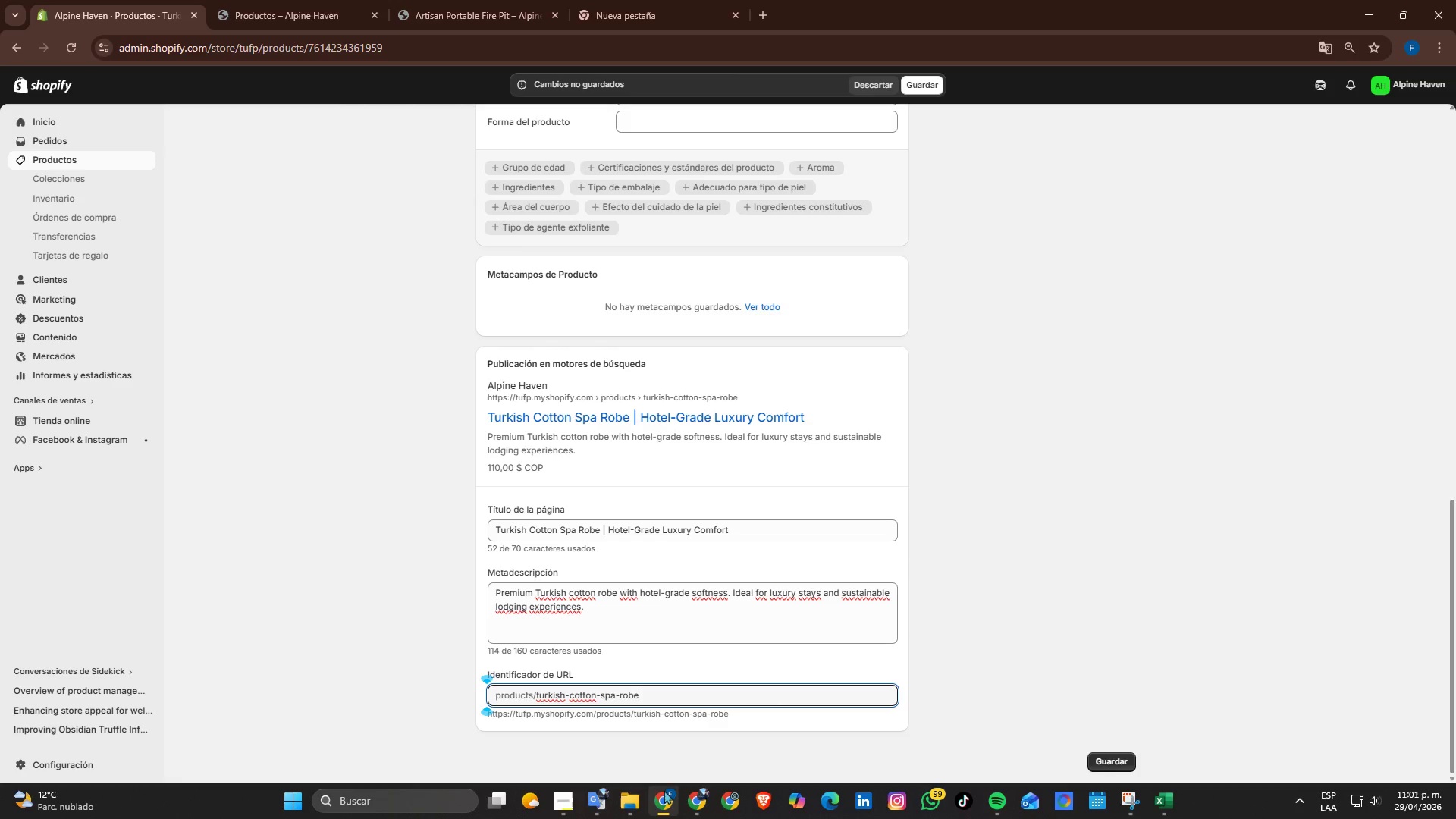 
scroll: coordinate [913, 714], scroll_direction: down, amount: 4.0
 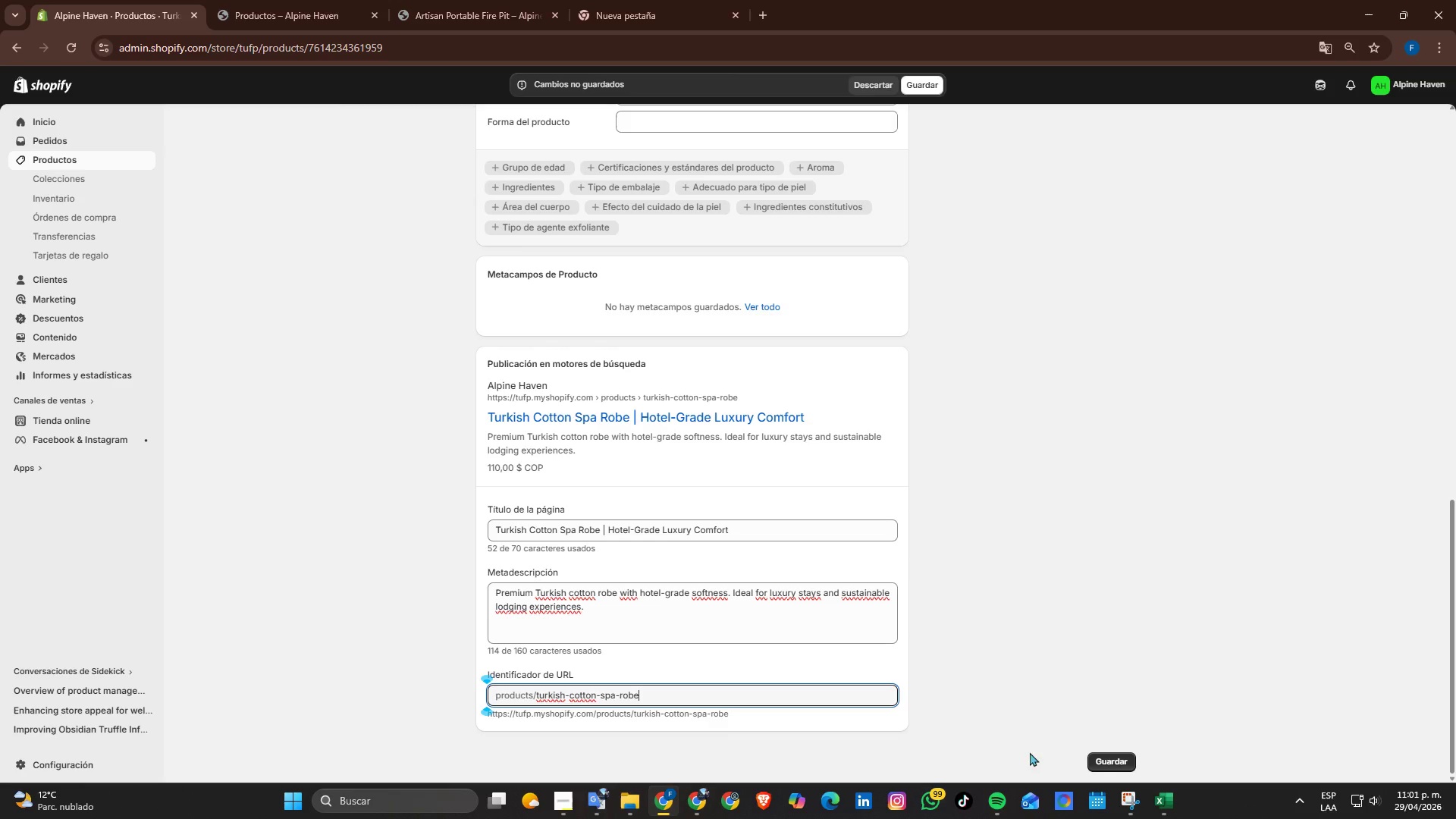 
double_click([1093, 753])
 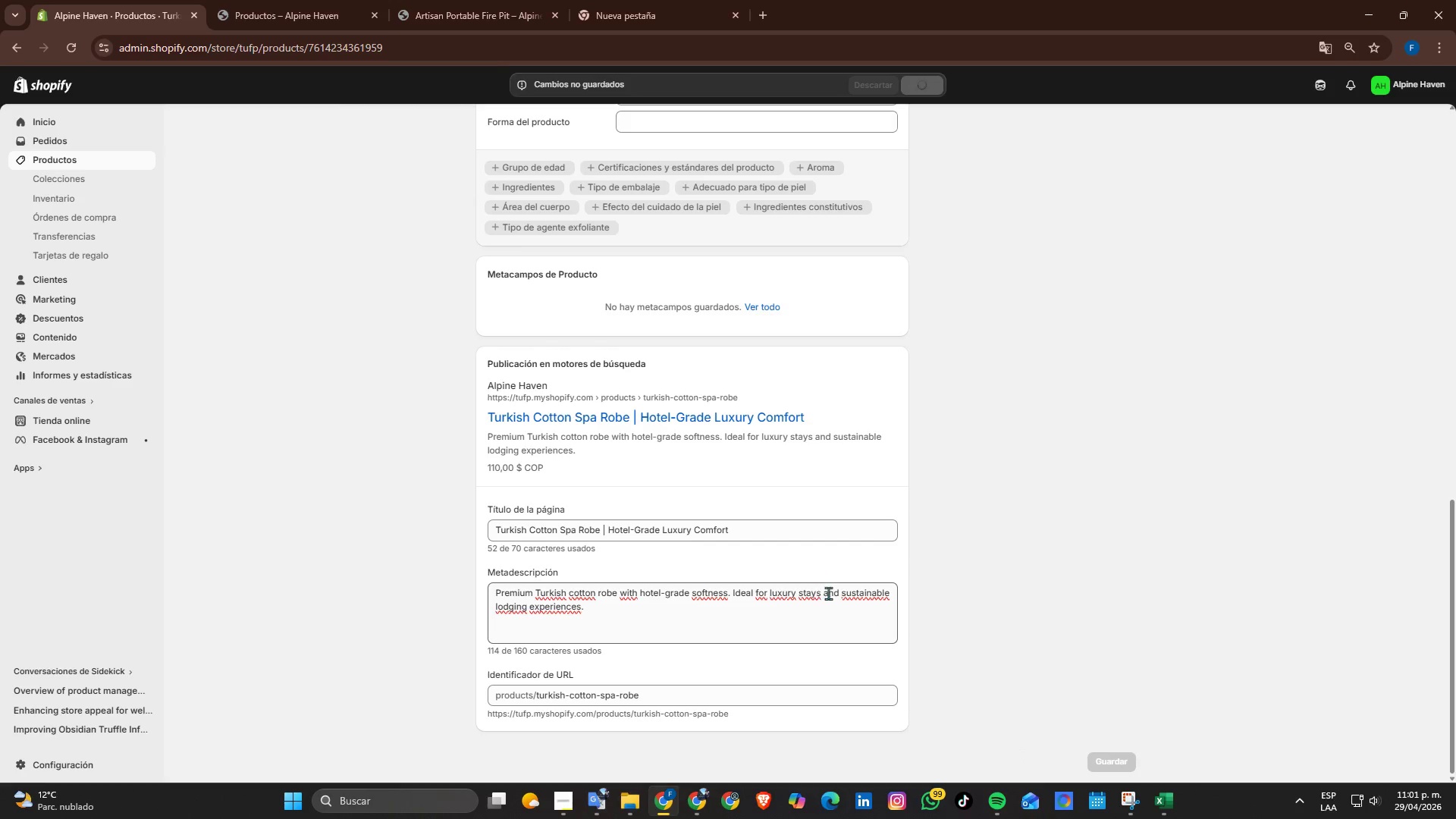 
scroll: coordinate [987, 612], scroll_direction: up, amount: 10.0
 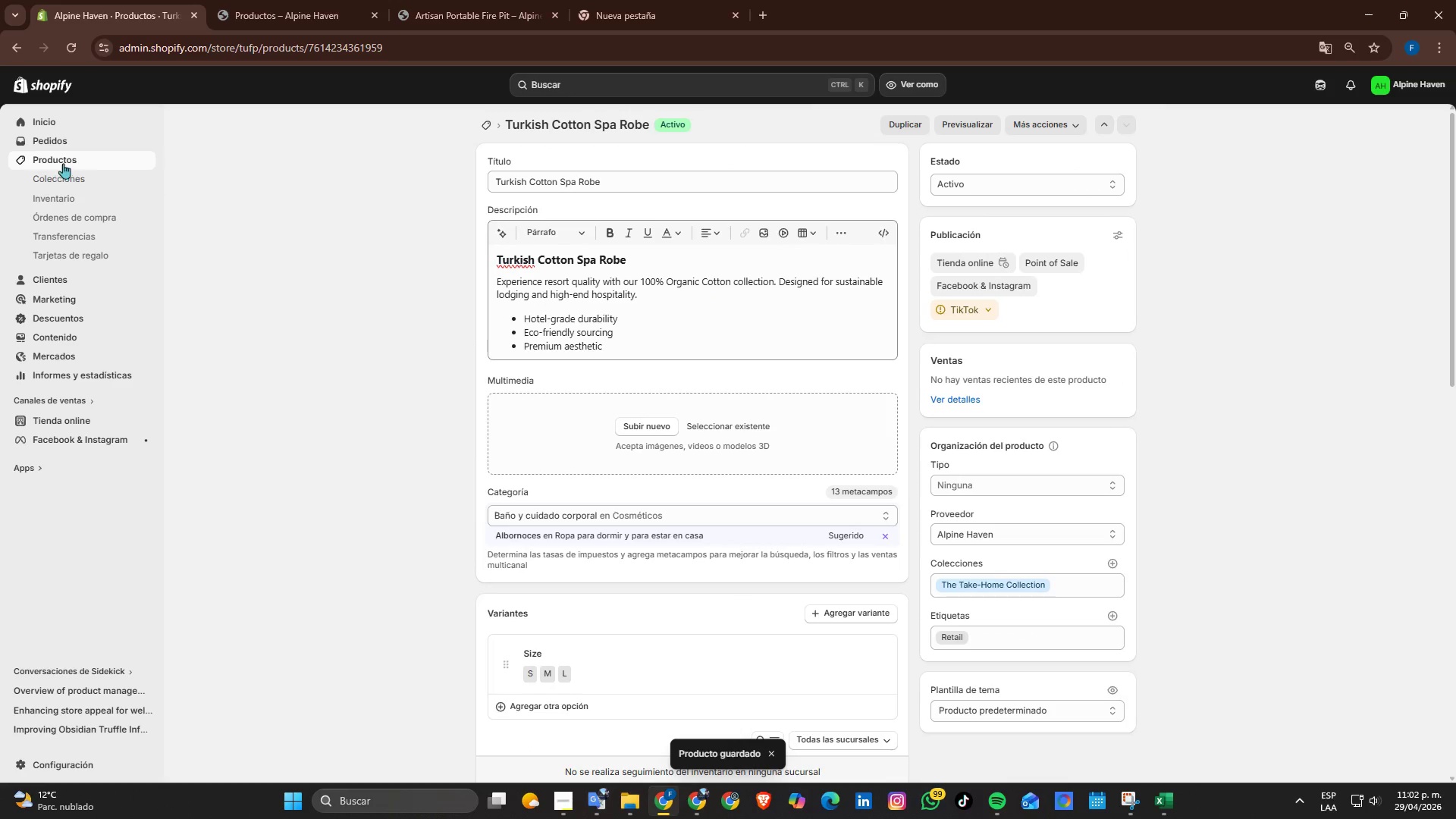 
left_click([64, 160])
 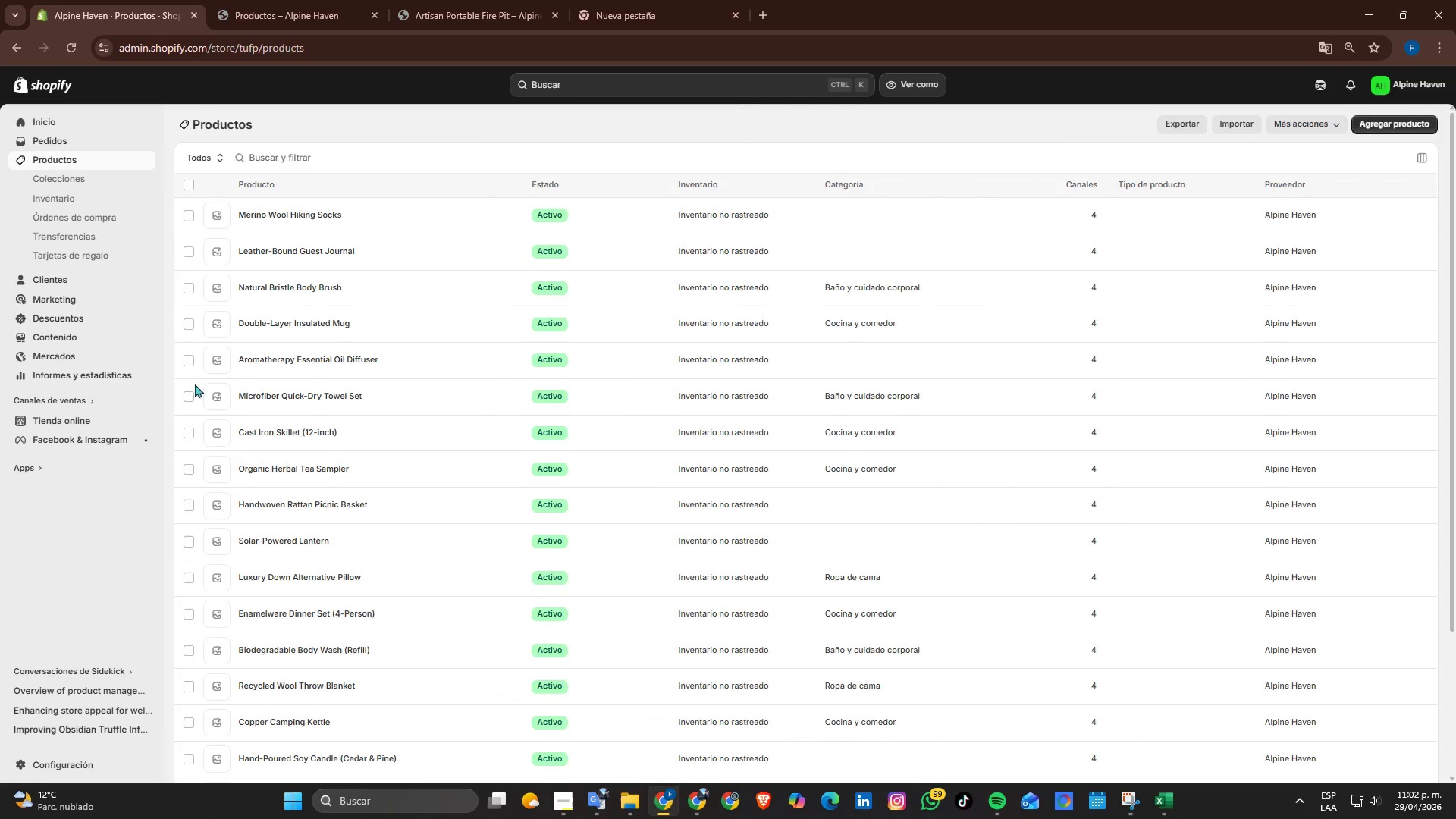 
scroll: coordinate [227, 644], scroll_direction: down, amount: 7.0
 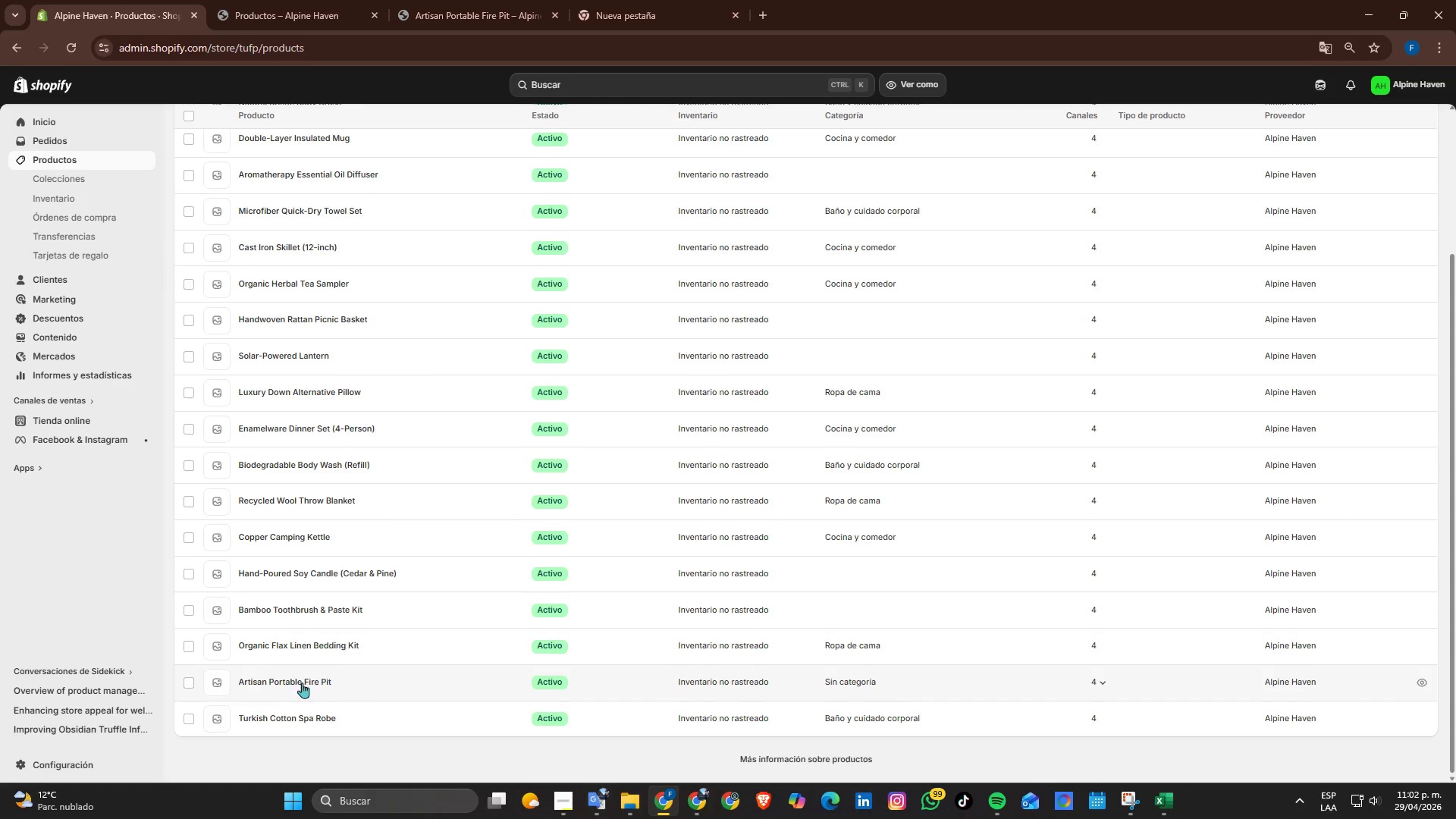 
left_click([285, 682])
 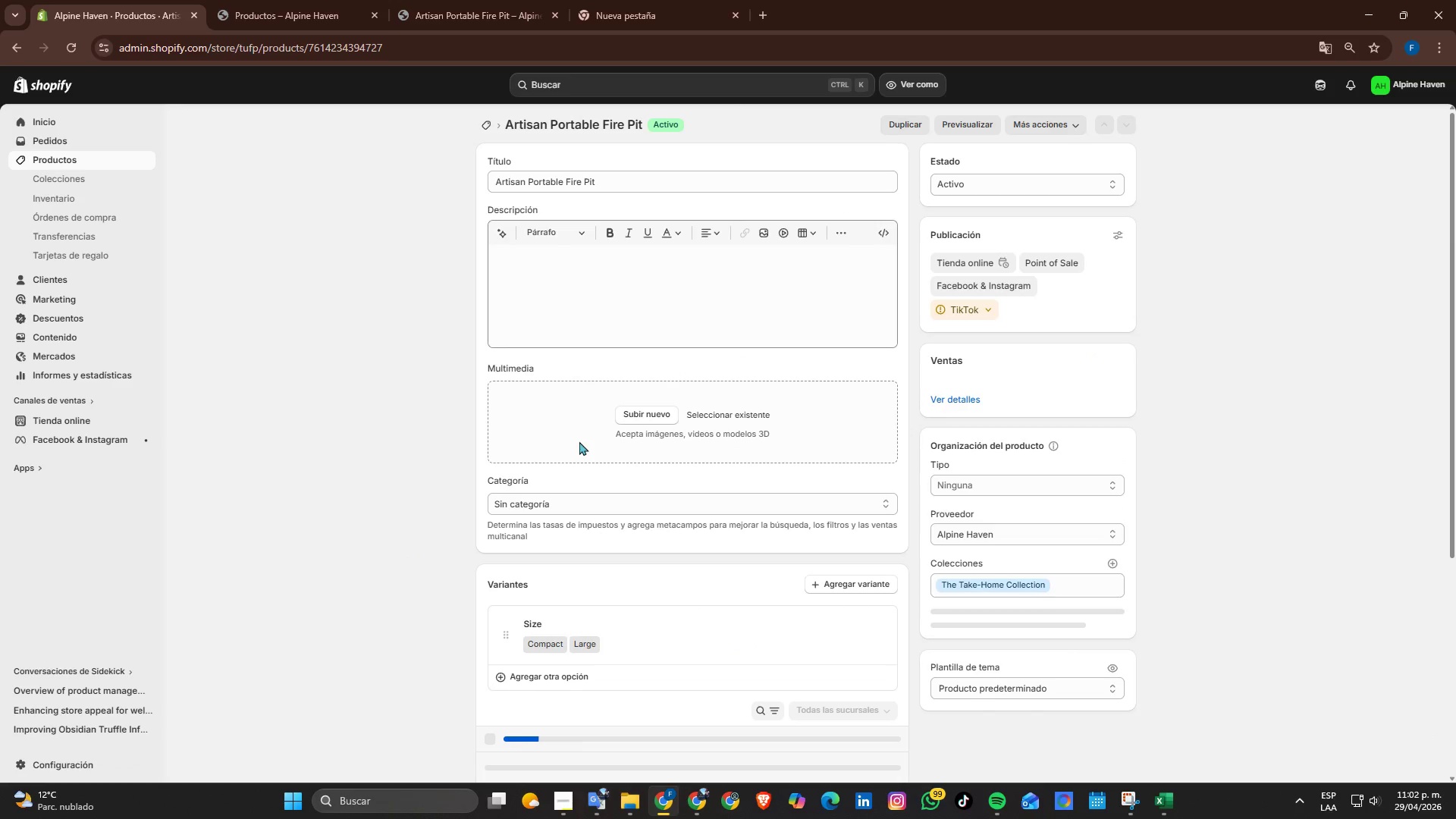 
scroll: coordinate [578, 497], scroll_direction: down, amount: 5.0
 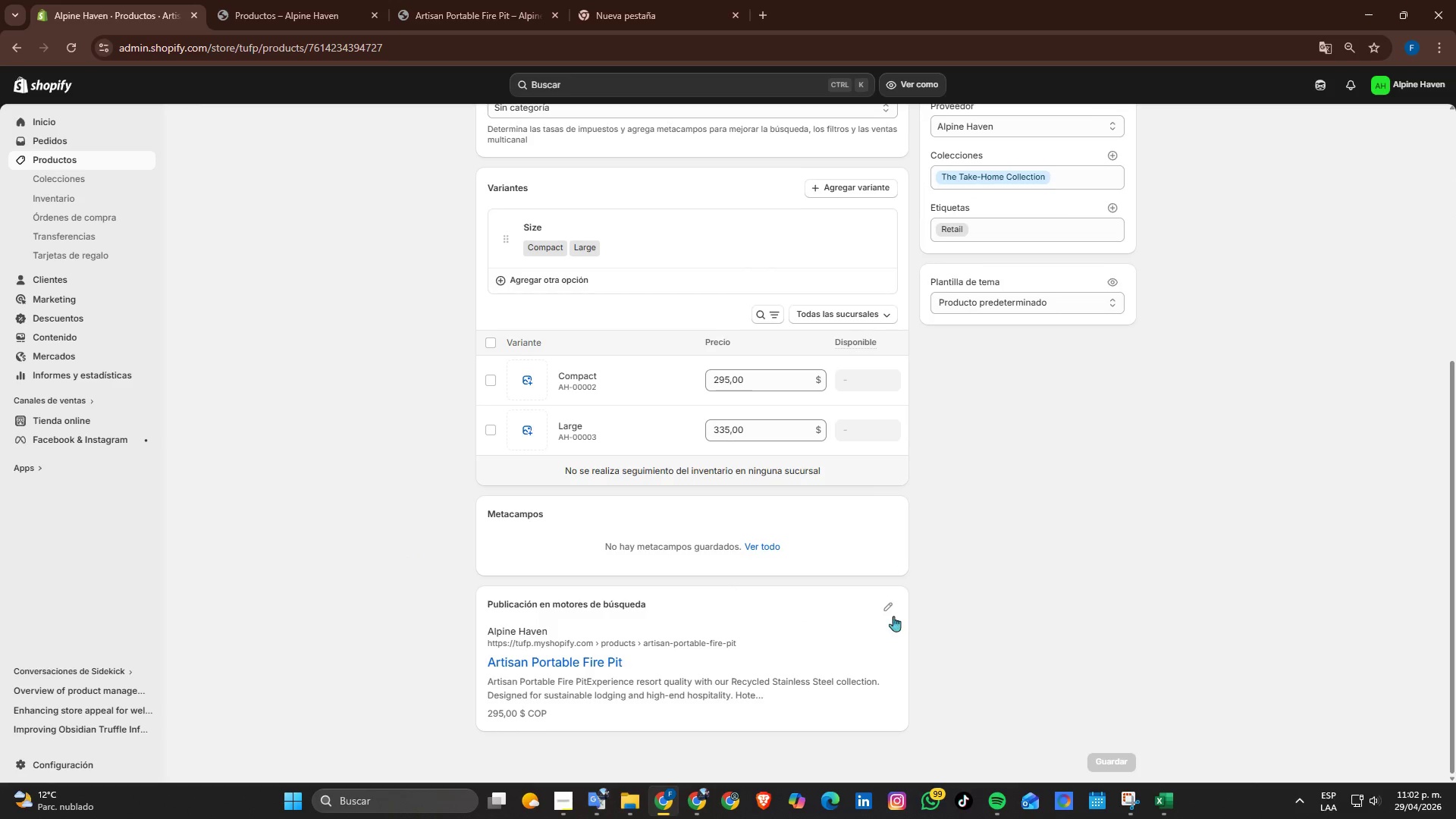 
left_click([890, 614])
 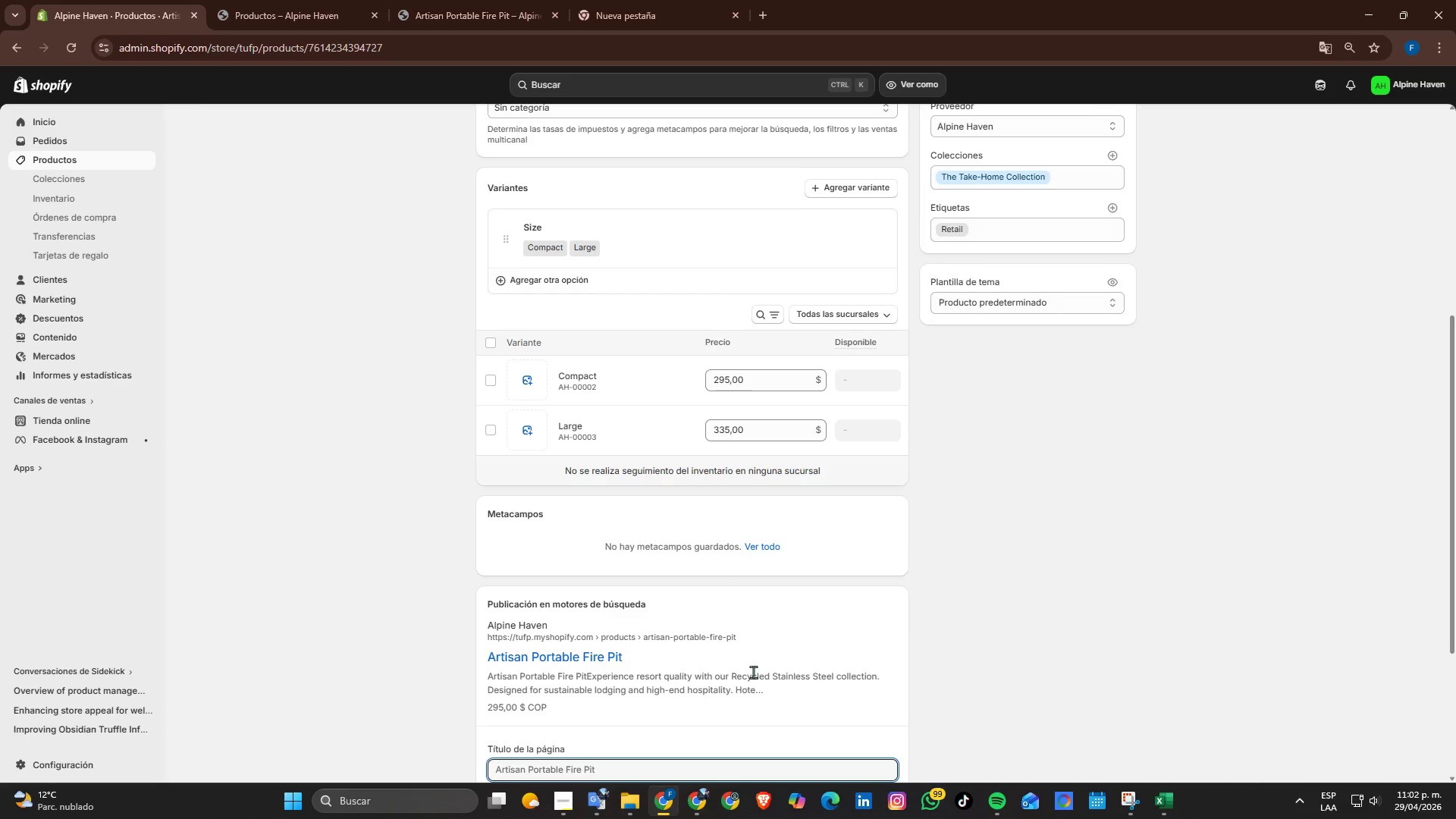 
scroll: coordinate [527, 553], scroll_direction: down, amount: 3.0
 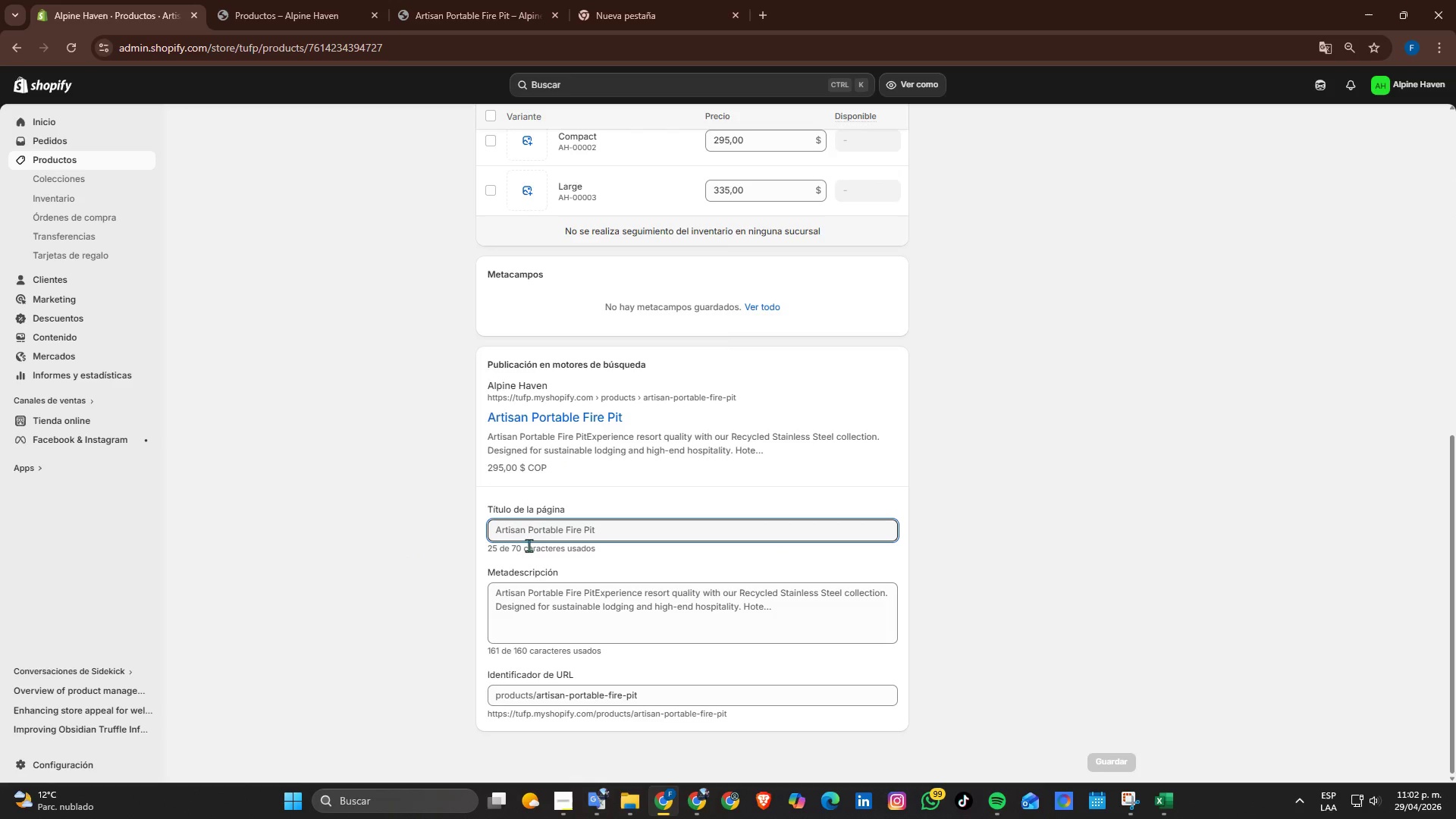 
left_click([535, 534])
 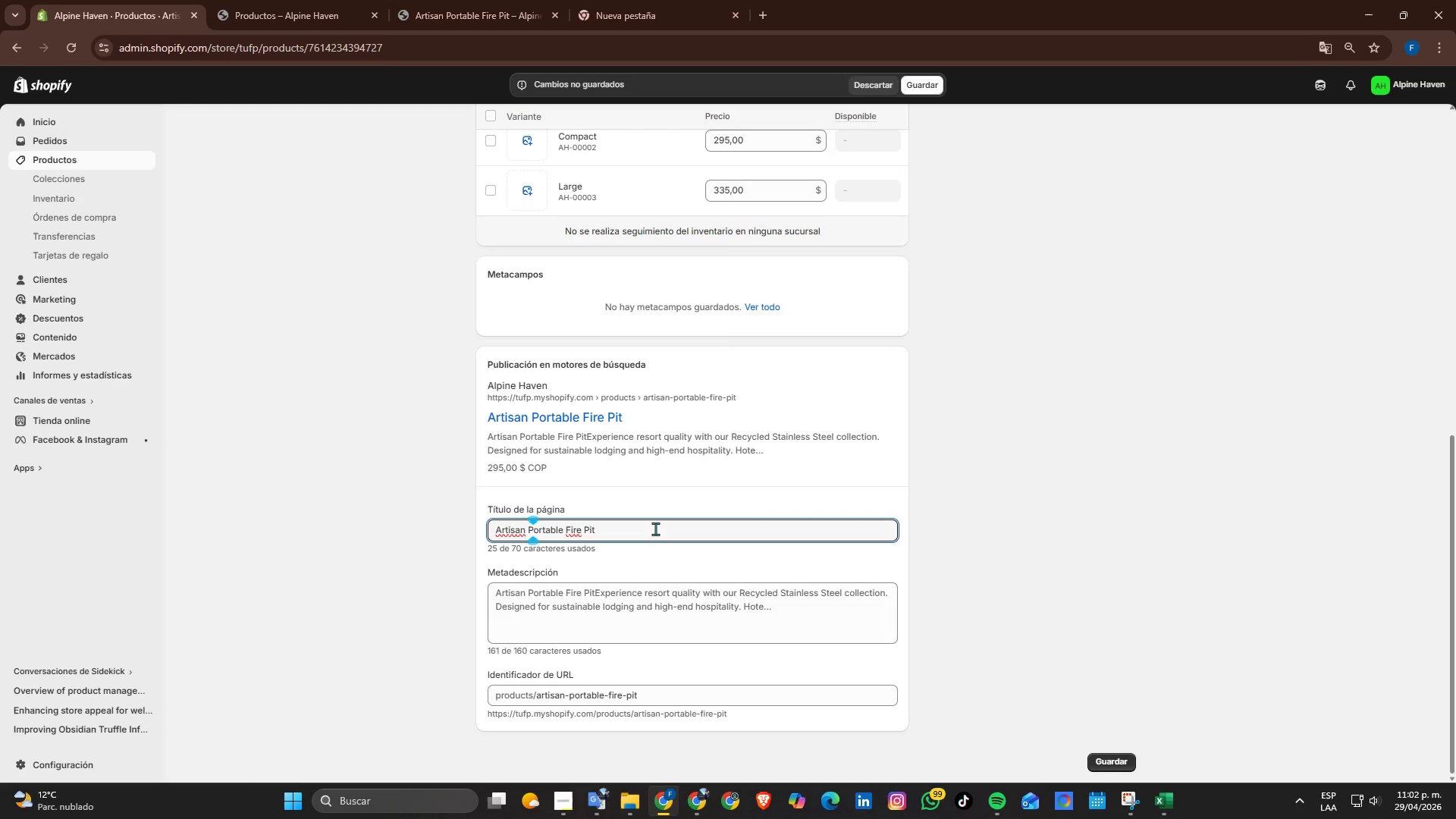 
left_click_drag(start_coordinate=[655, 529], to_coordinate=[451, 529])
 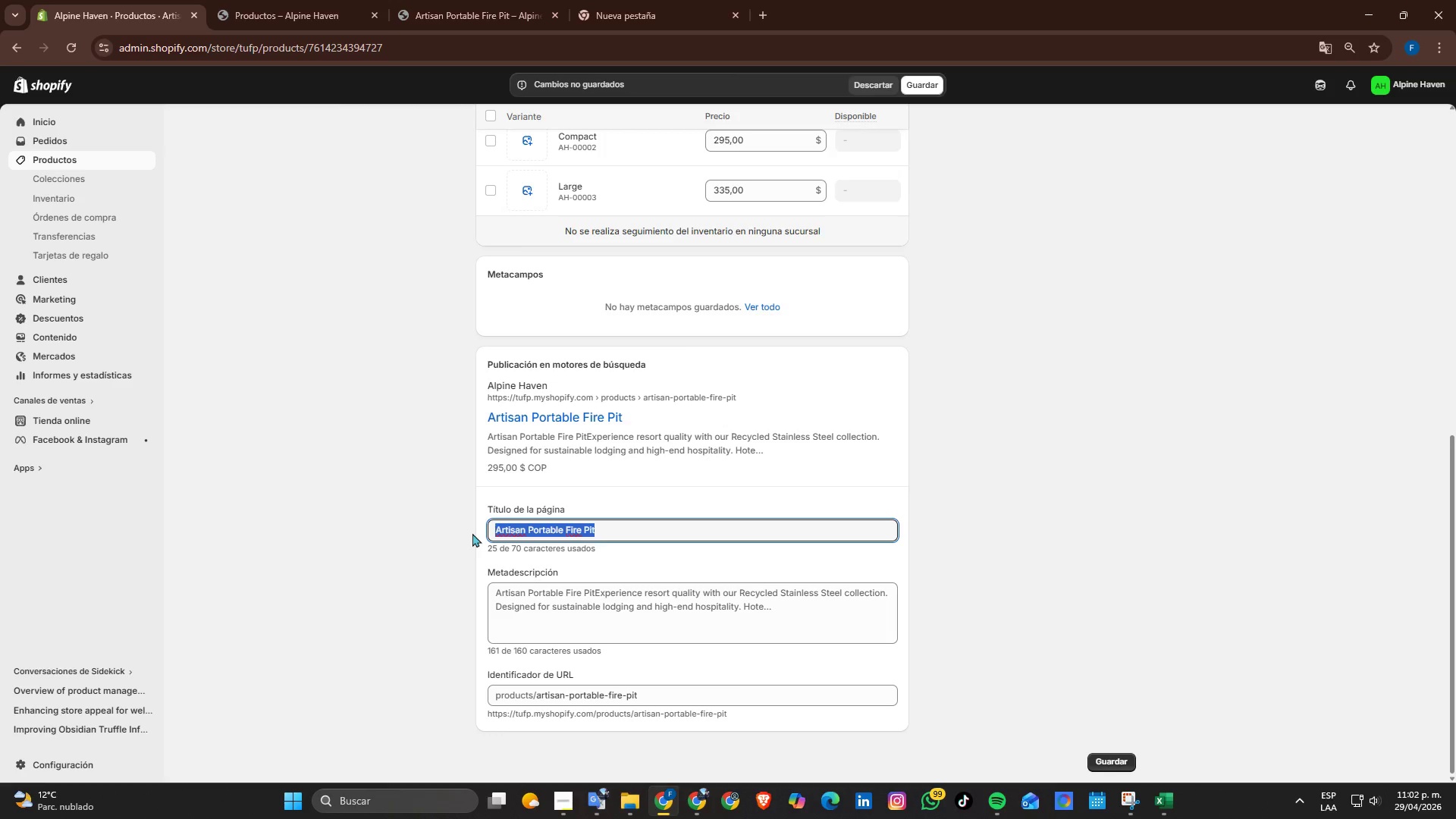 
hold_key(key=ShiftRight, duration=0.92)
 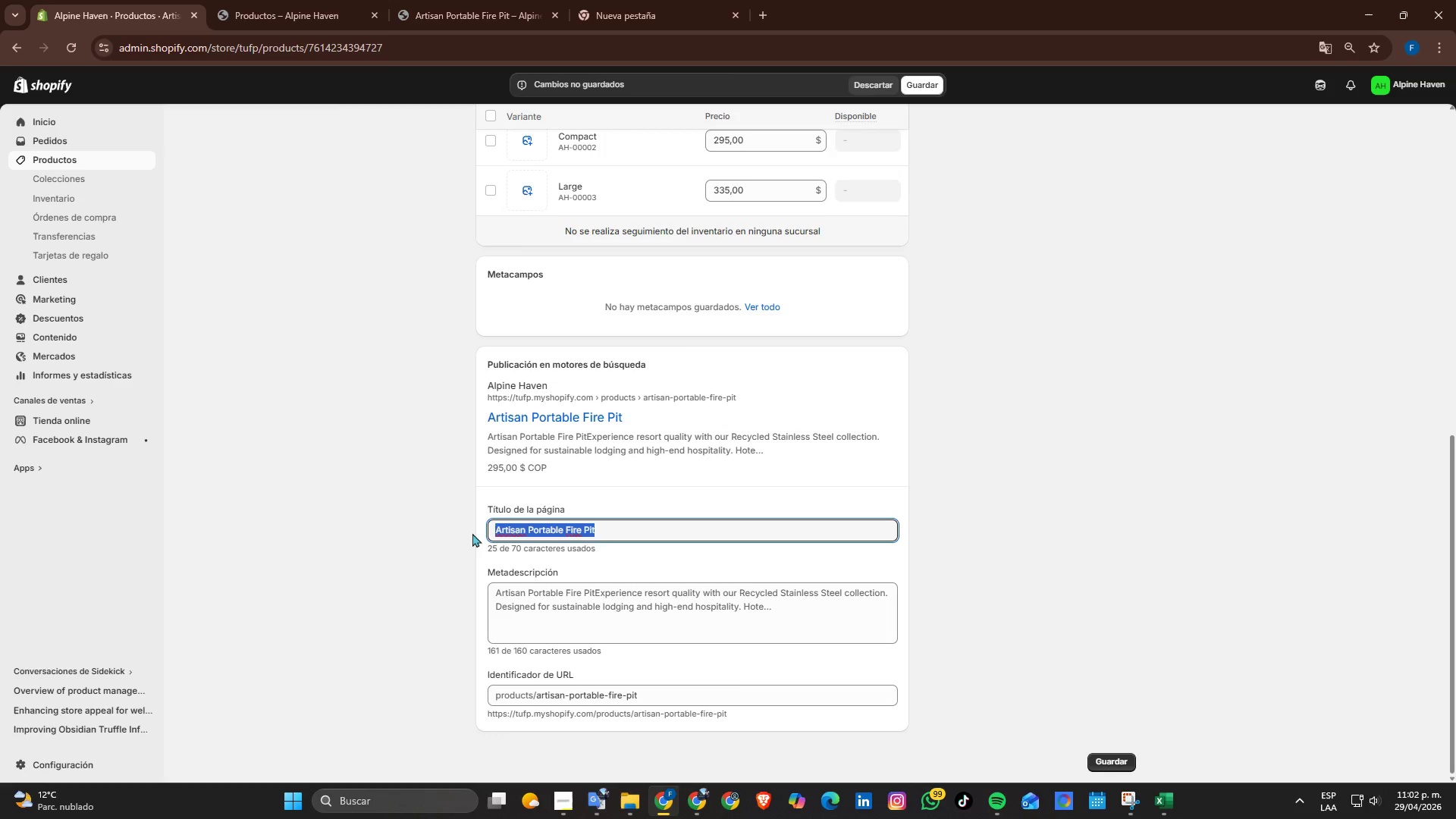 
key(ArrowRight)
 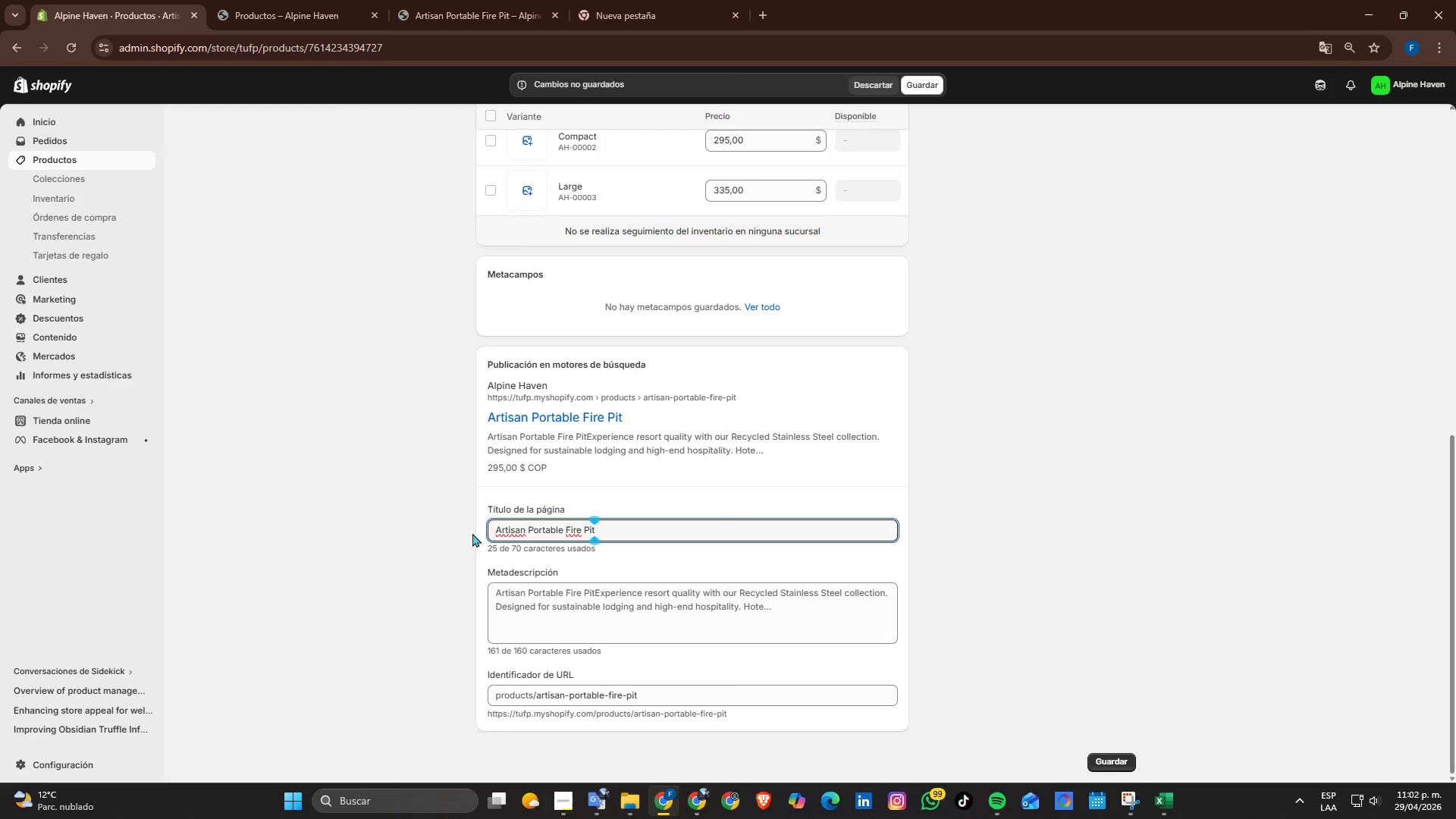 
key(Space)
 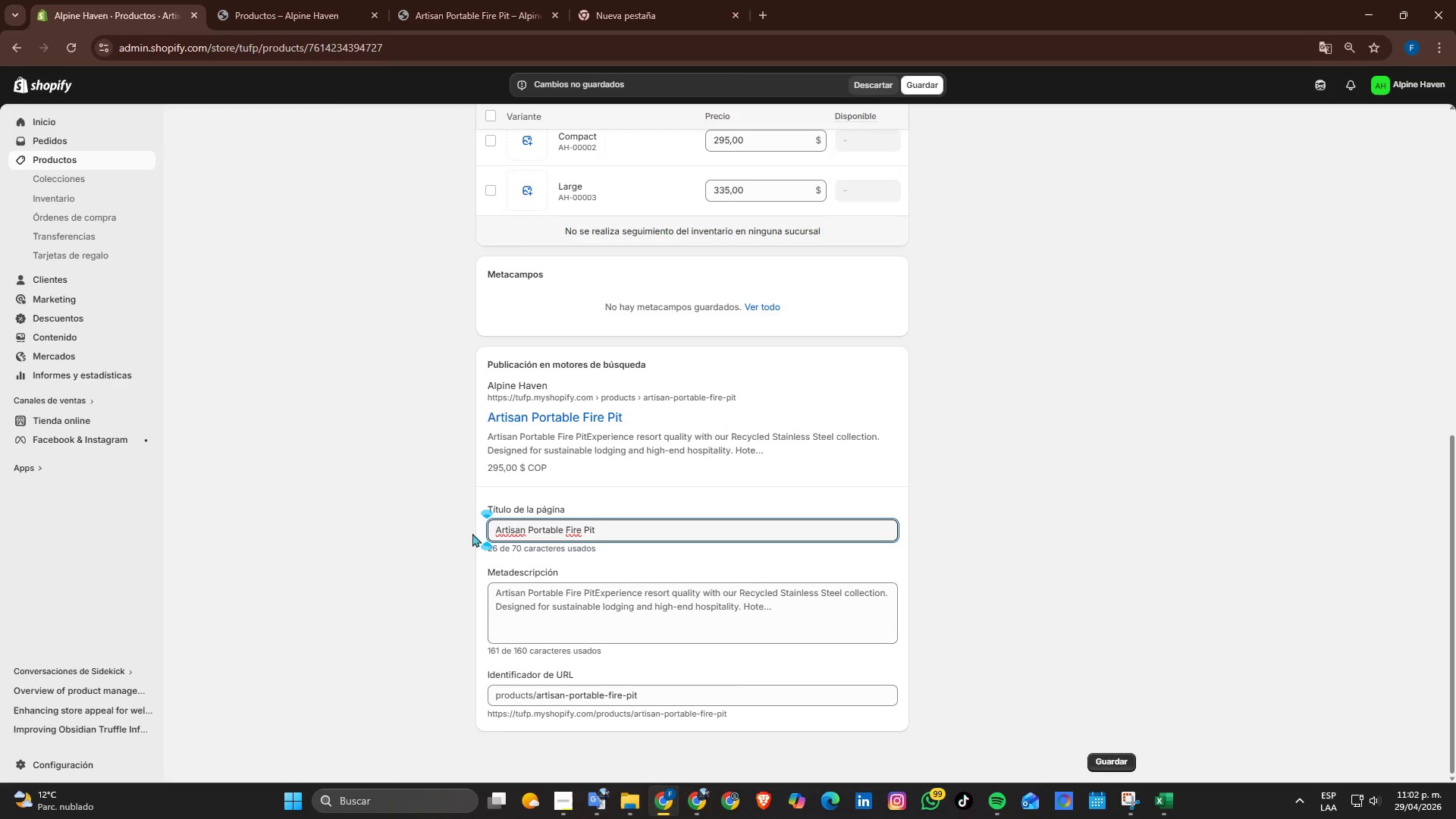 
key(Backslash)
 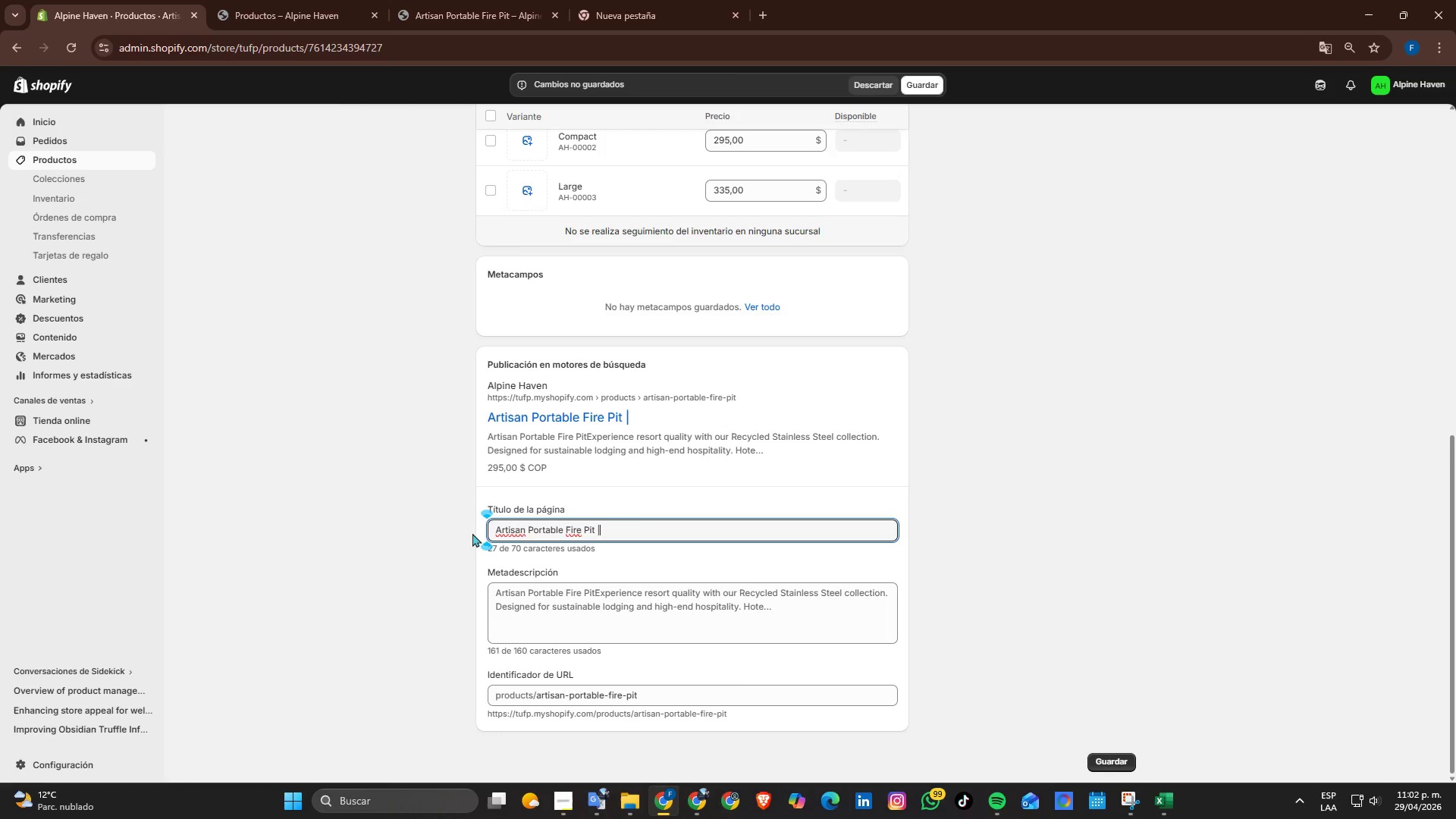 
key(Space)
 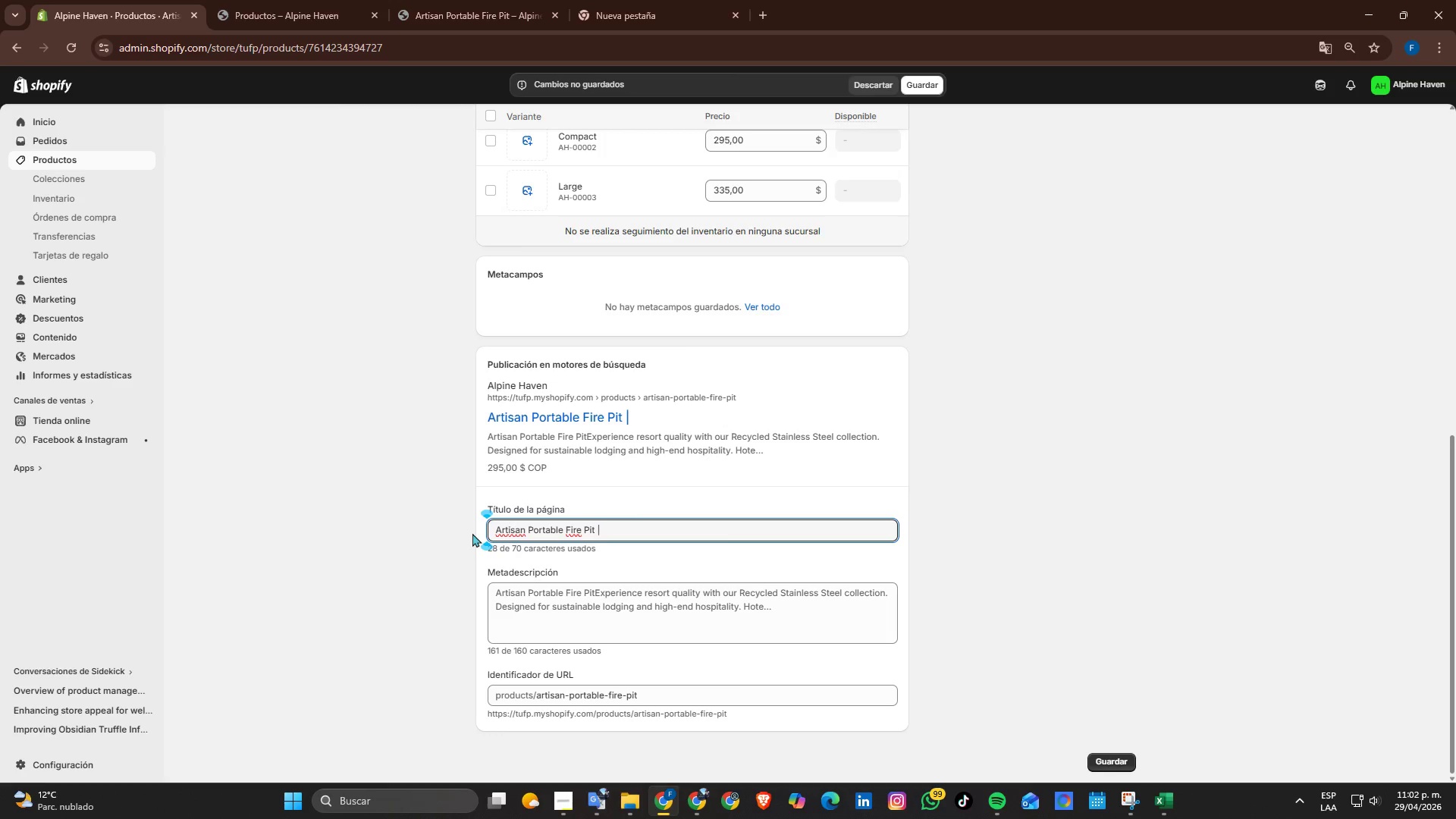 
type(Resort )
key(Backspace)
type(-Qualiry)
key(Backspace)
key(Backspace)
type(ty Outdoor Luxury)
 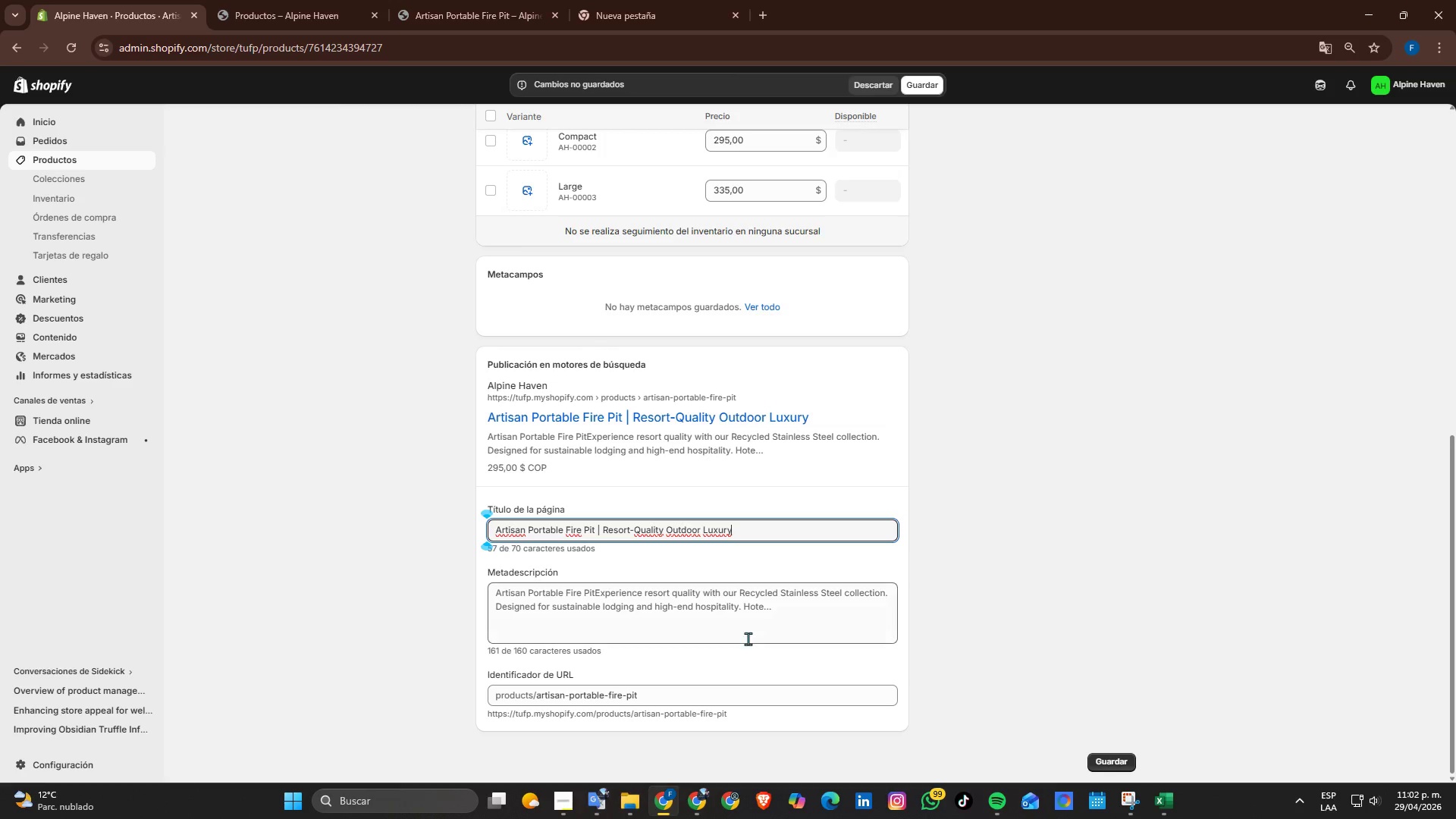 
left_click_drag(start_coordinate=[764, 634], to_coordinate=[129, 435])
 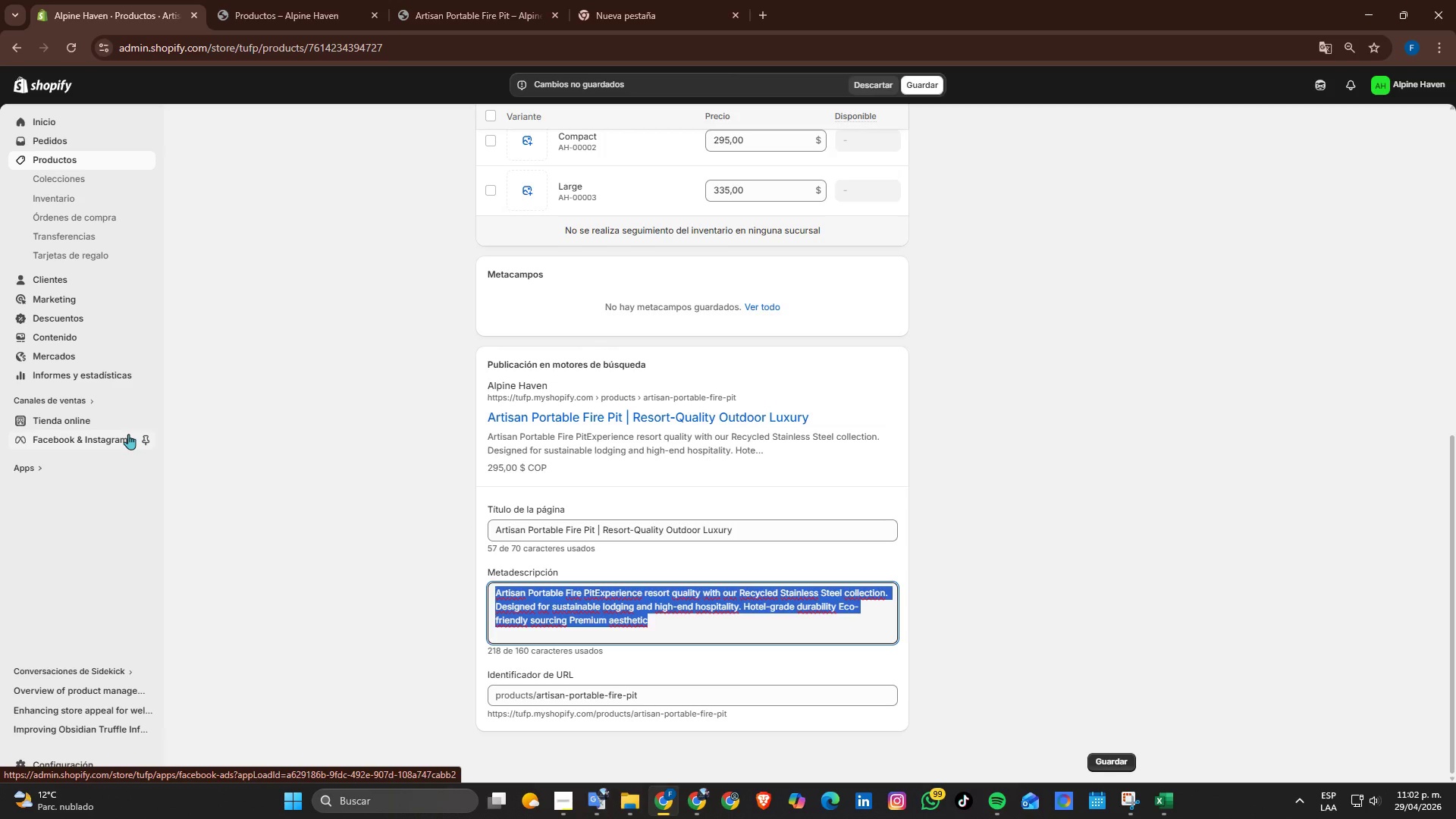 
type(Elec)
key(Backspace)
type(a)
key(Backspace)
type(vate outdoor g)
key(Backspace)
type(host)
key(Backspace)
type(pitality with this resort-quality portable fire pit. Durable )
key(Backspace)
type(, stylish and eco)
 